 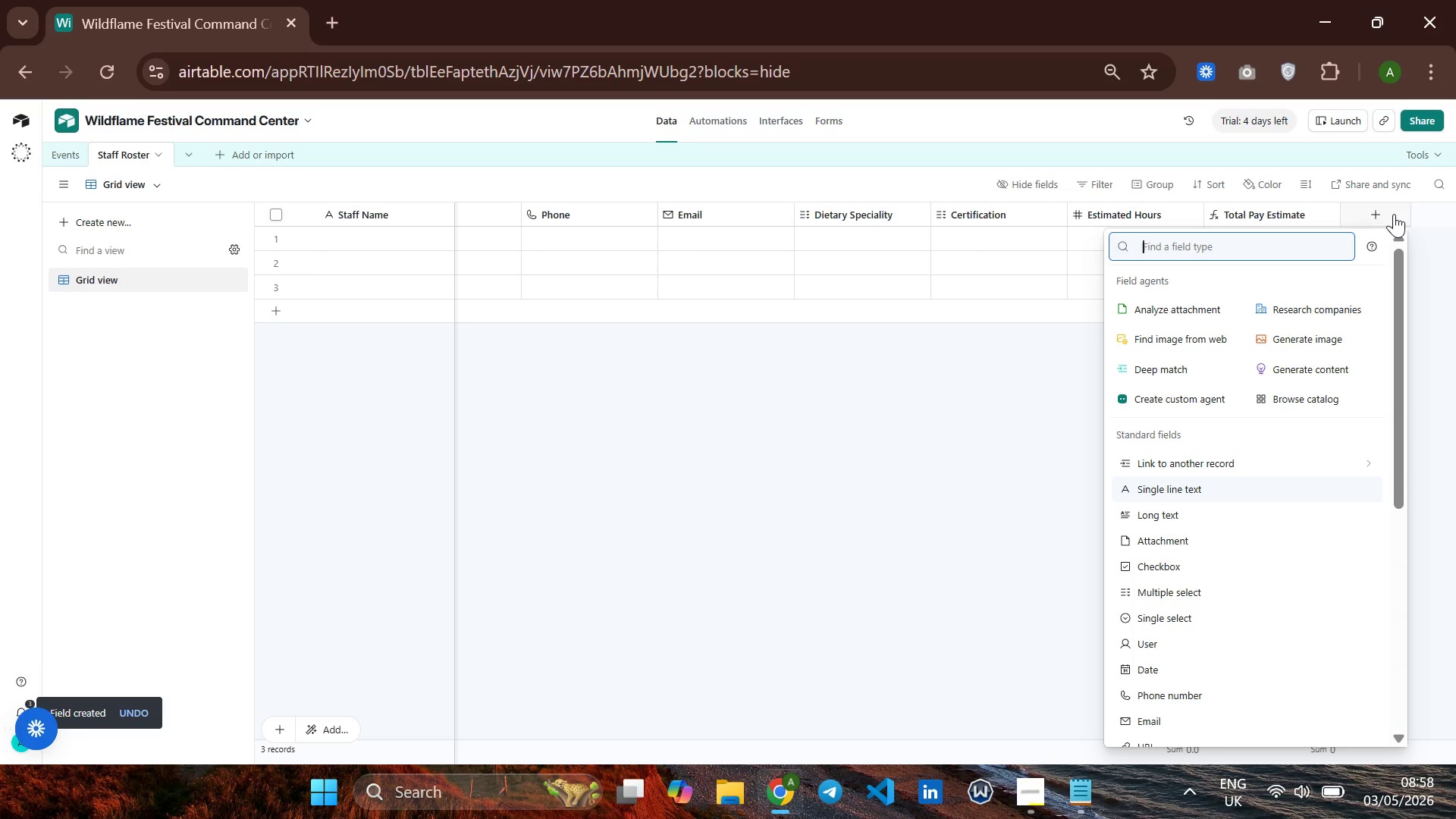 
type(Notes)
key(Backspace)
key(Backspace)
key(Backspace)
key(Backspace)
key(Backspace)
type(long)
 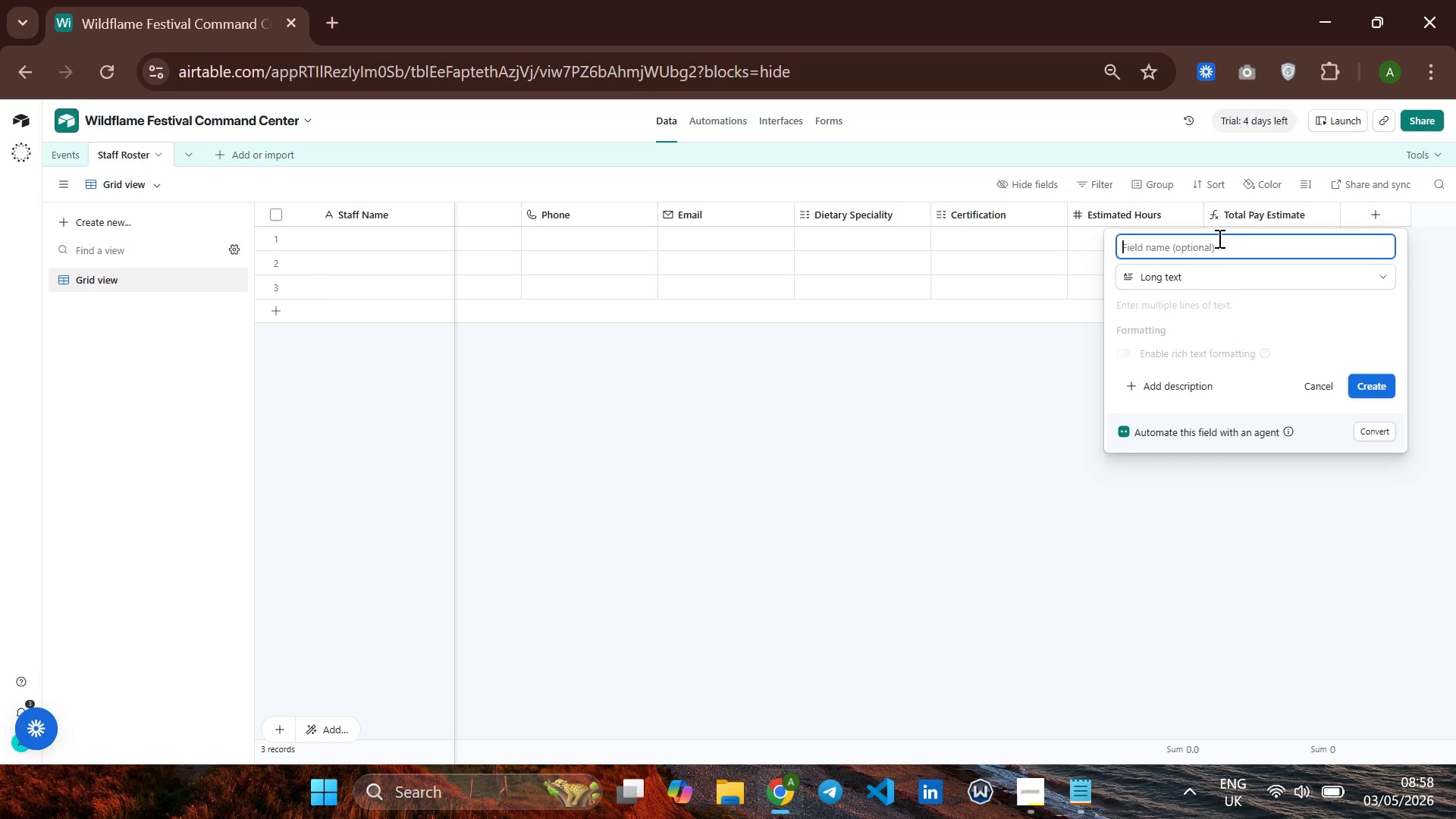 
key(Enter)
 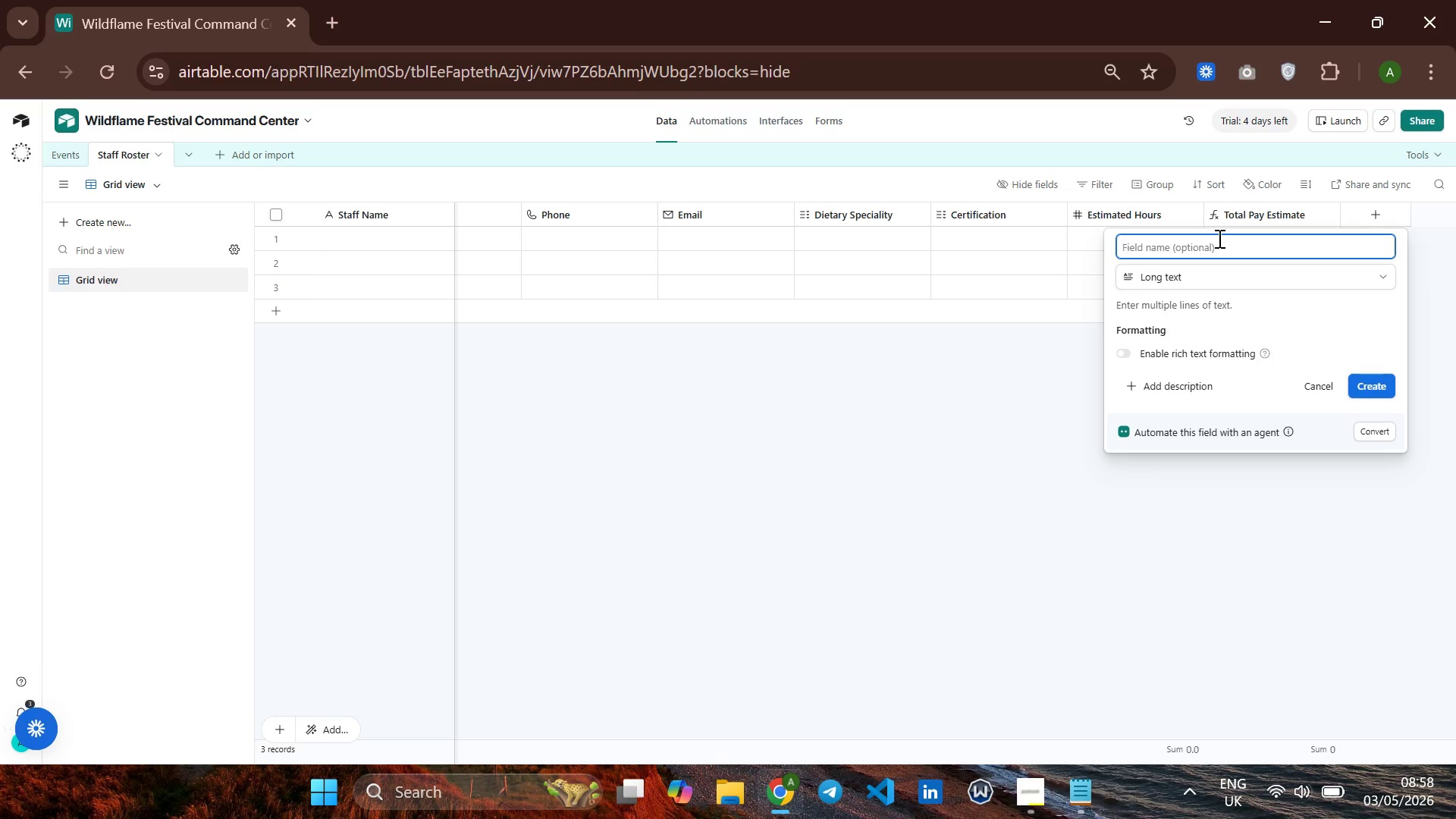 
type(Notes)
 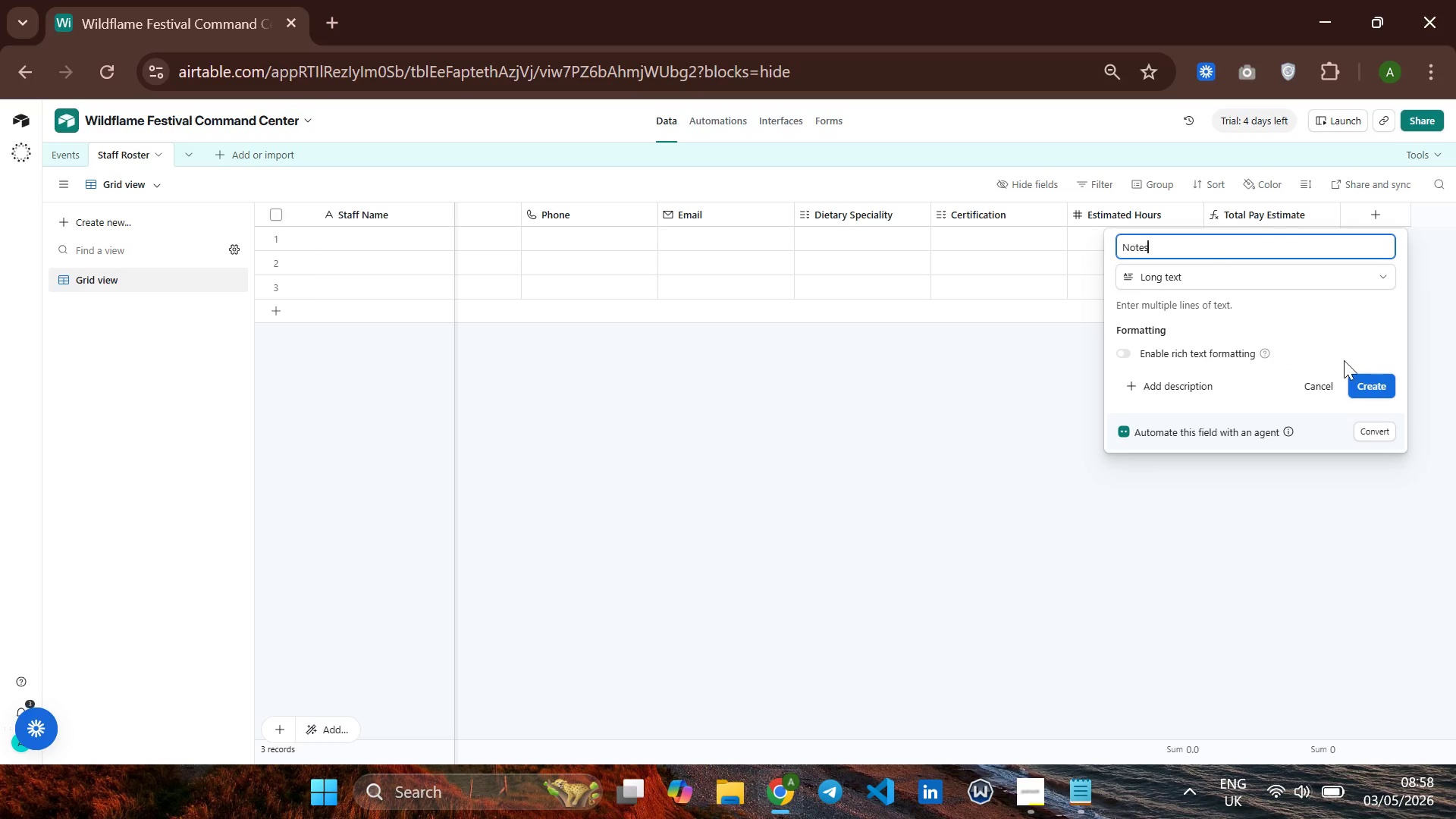 
left_click([1361, 377])
 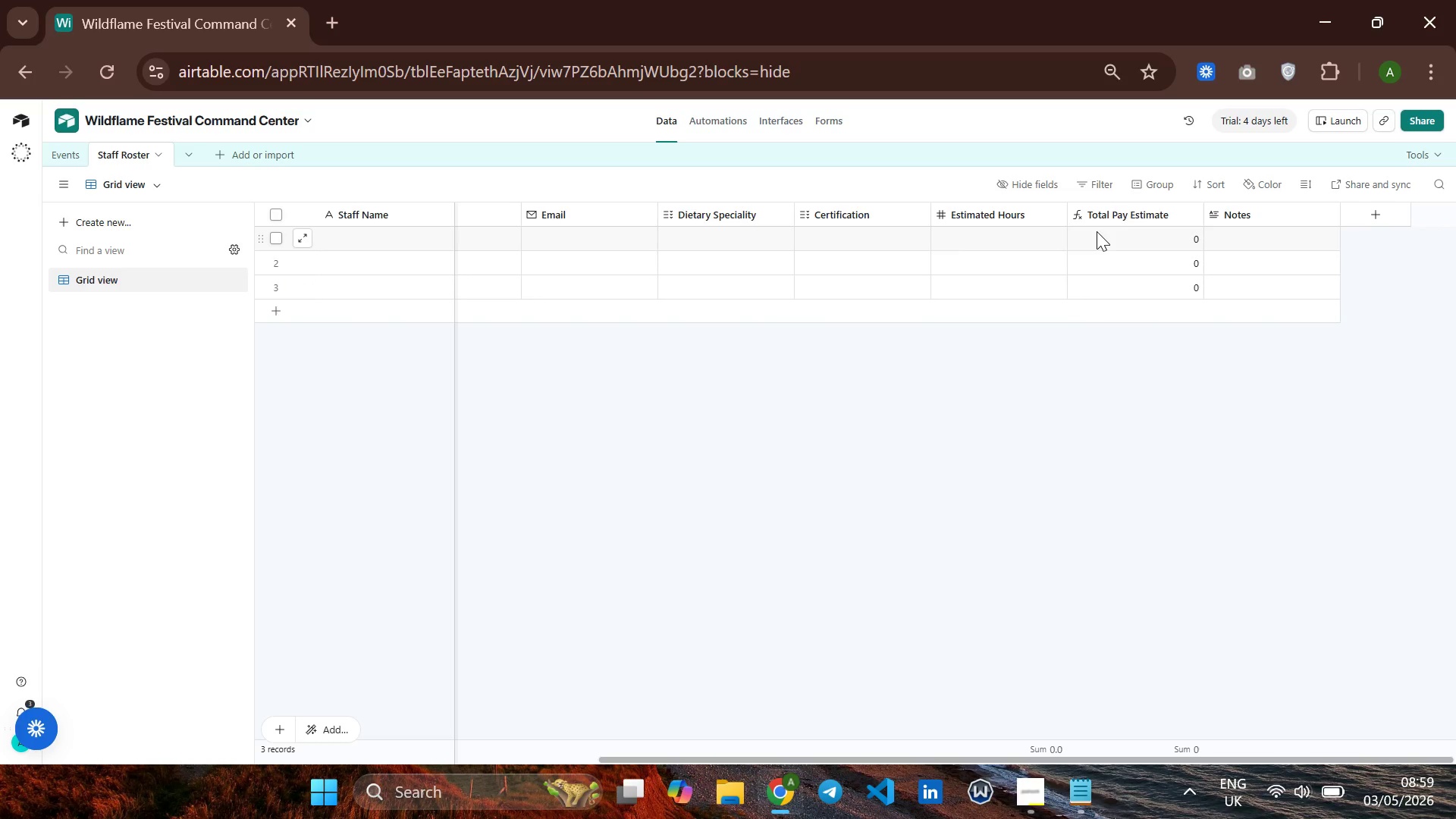 
wait(26.45)
 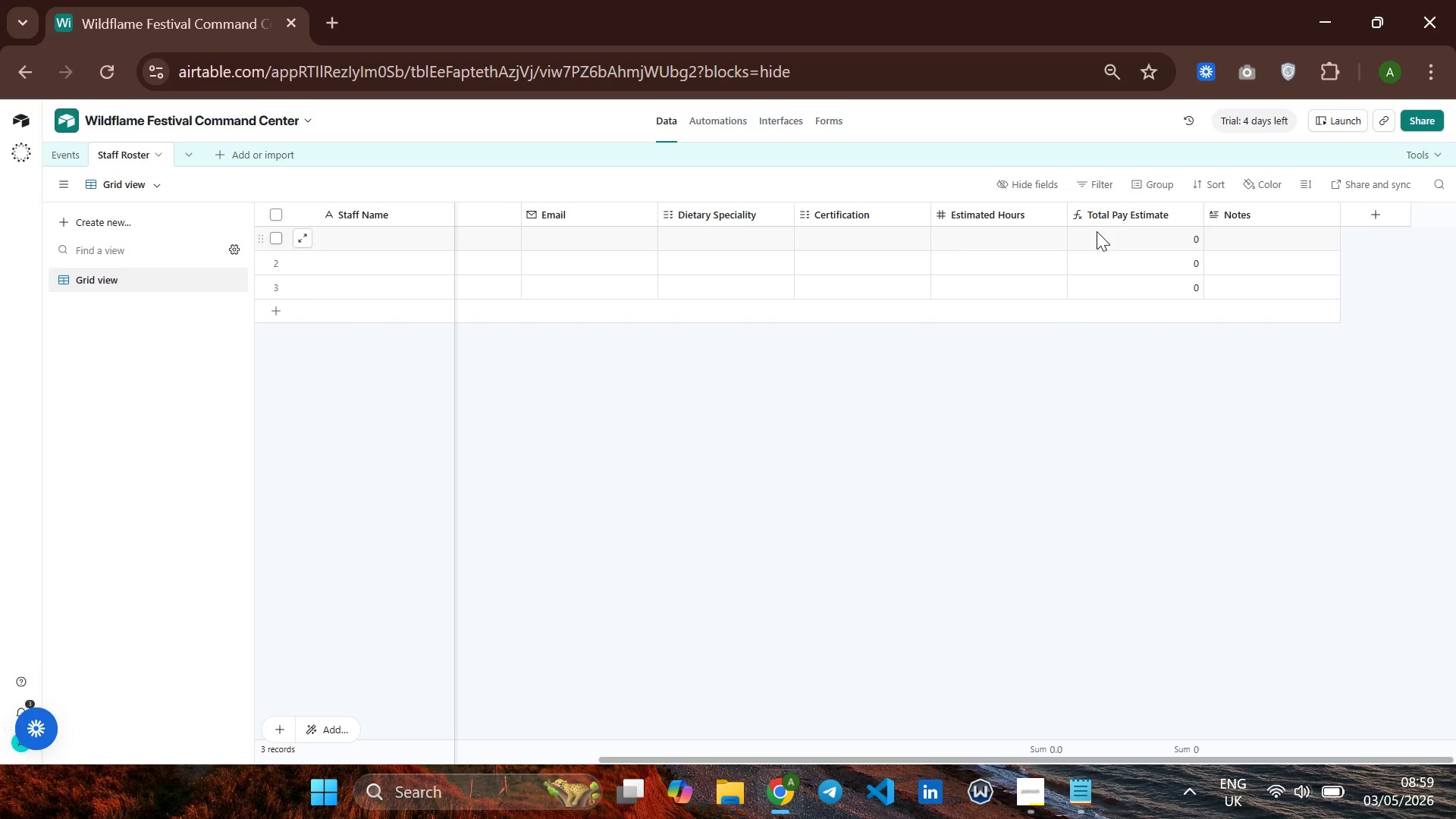 
left_click([366, 240])
 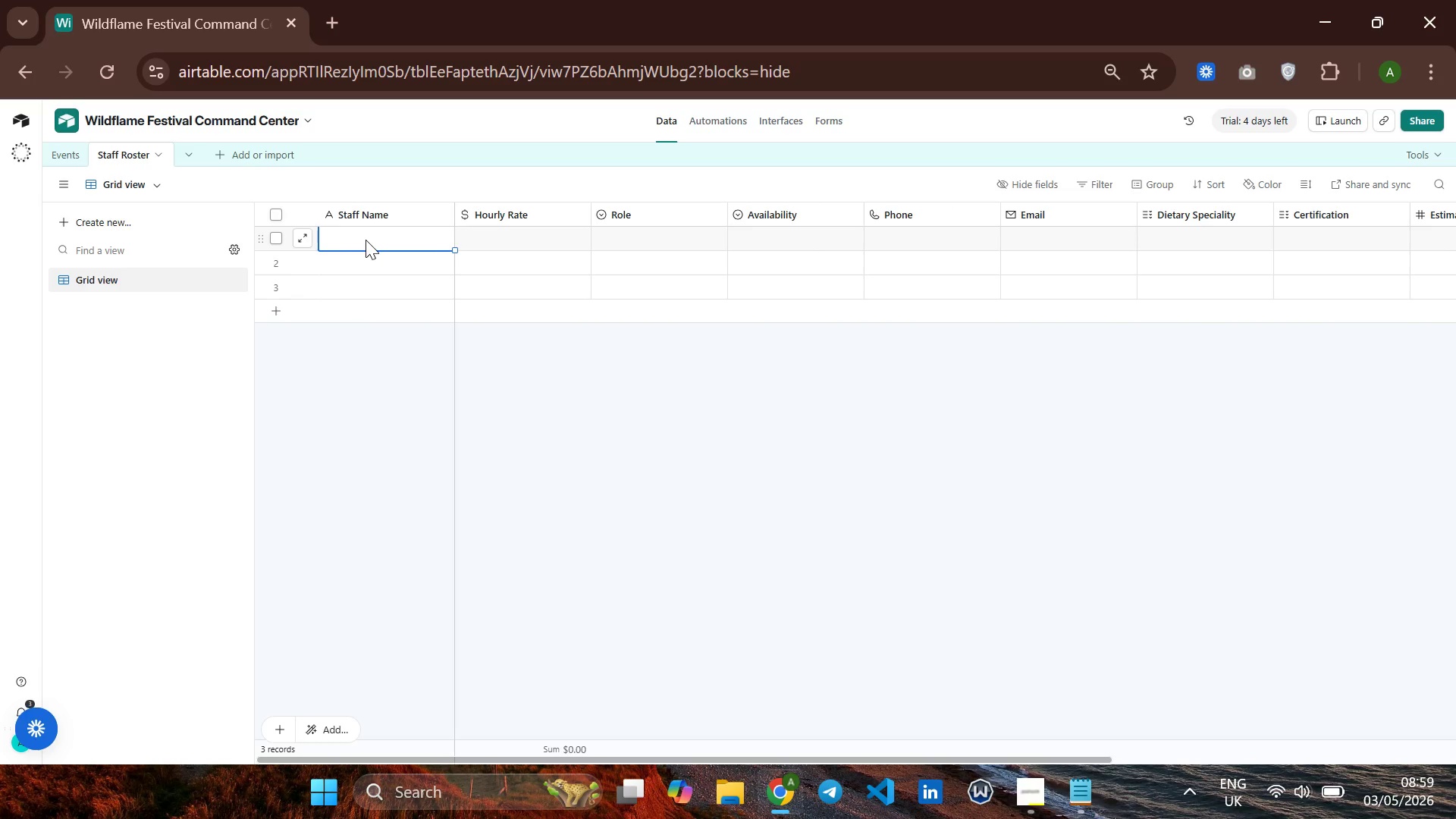 
type(Jordan Vance)
 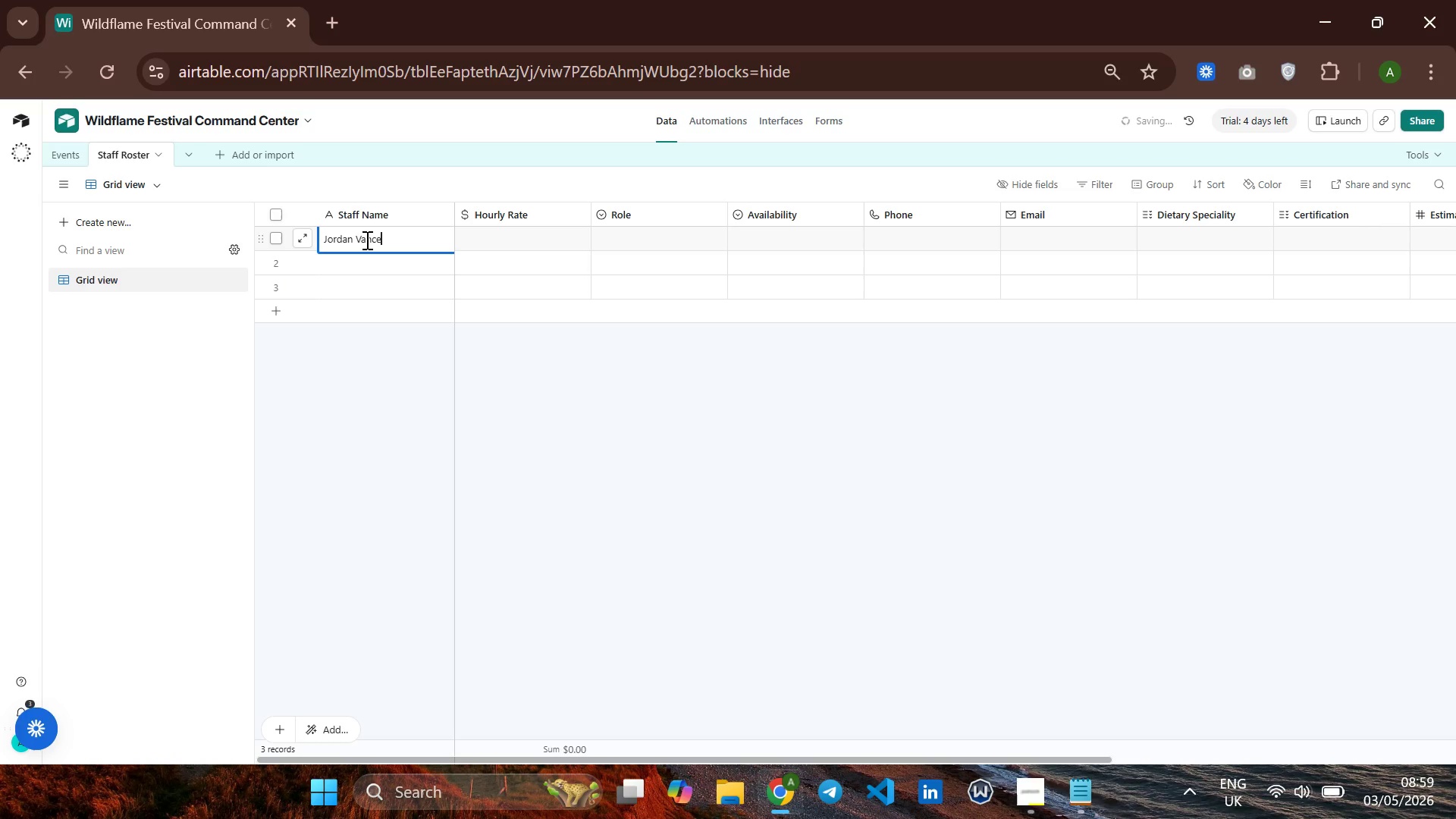 
key(ArrowRight)
 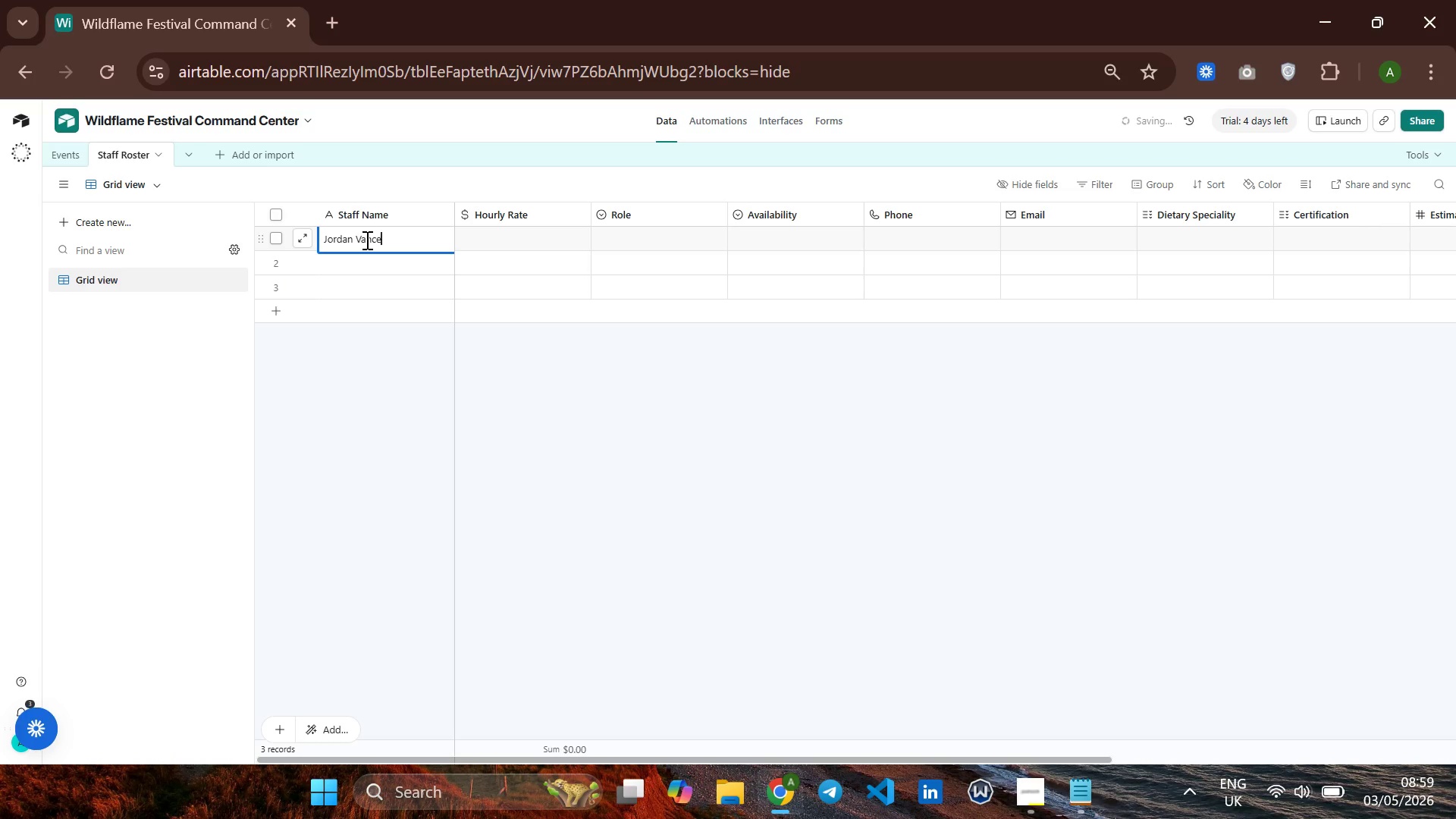 
key(Enter)
 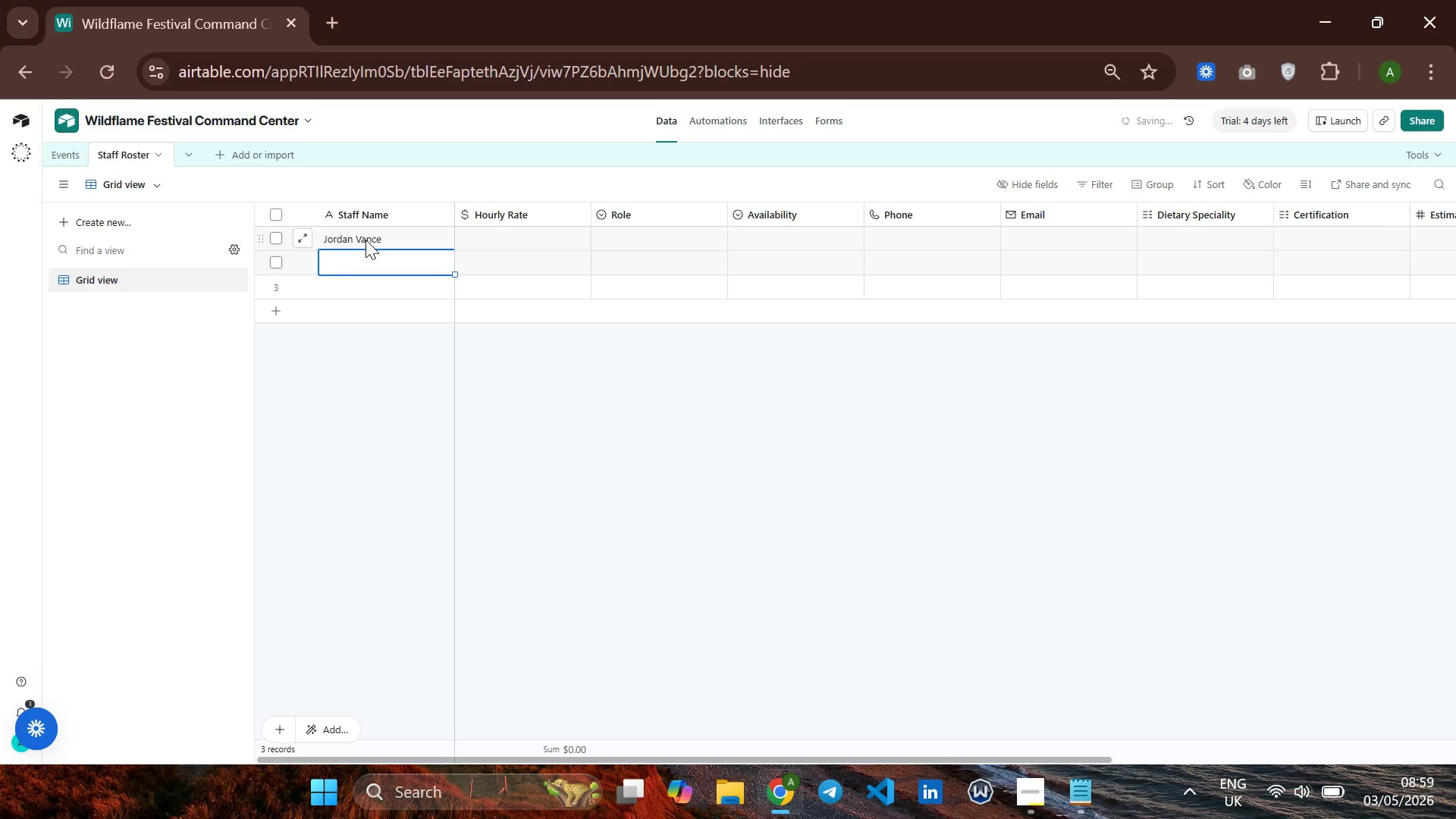 
type(Casey m)
key(Backspace)
type(MIk)
key(Backspace)
key(Backspace)
type(iller)
 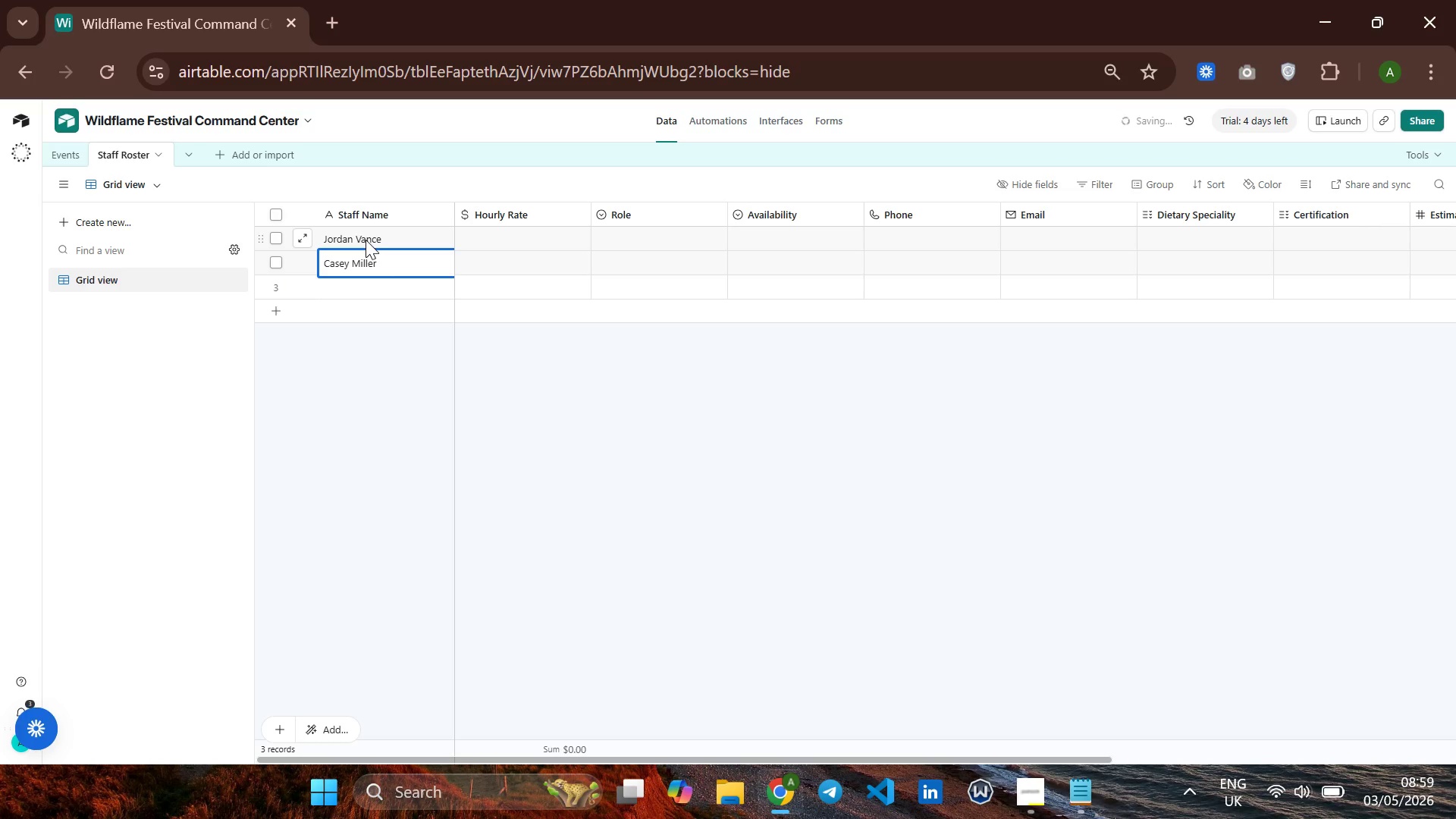 
key(Enter)
 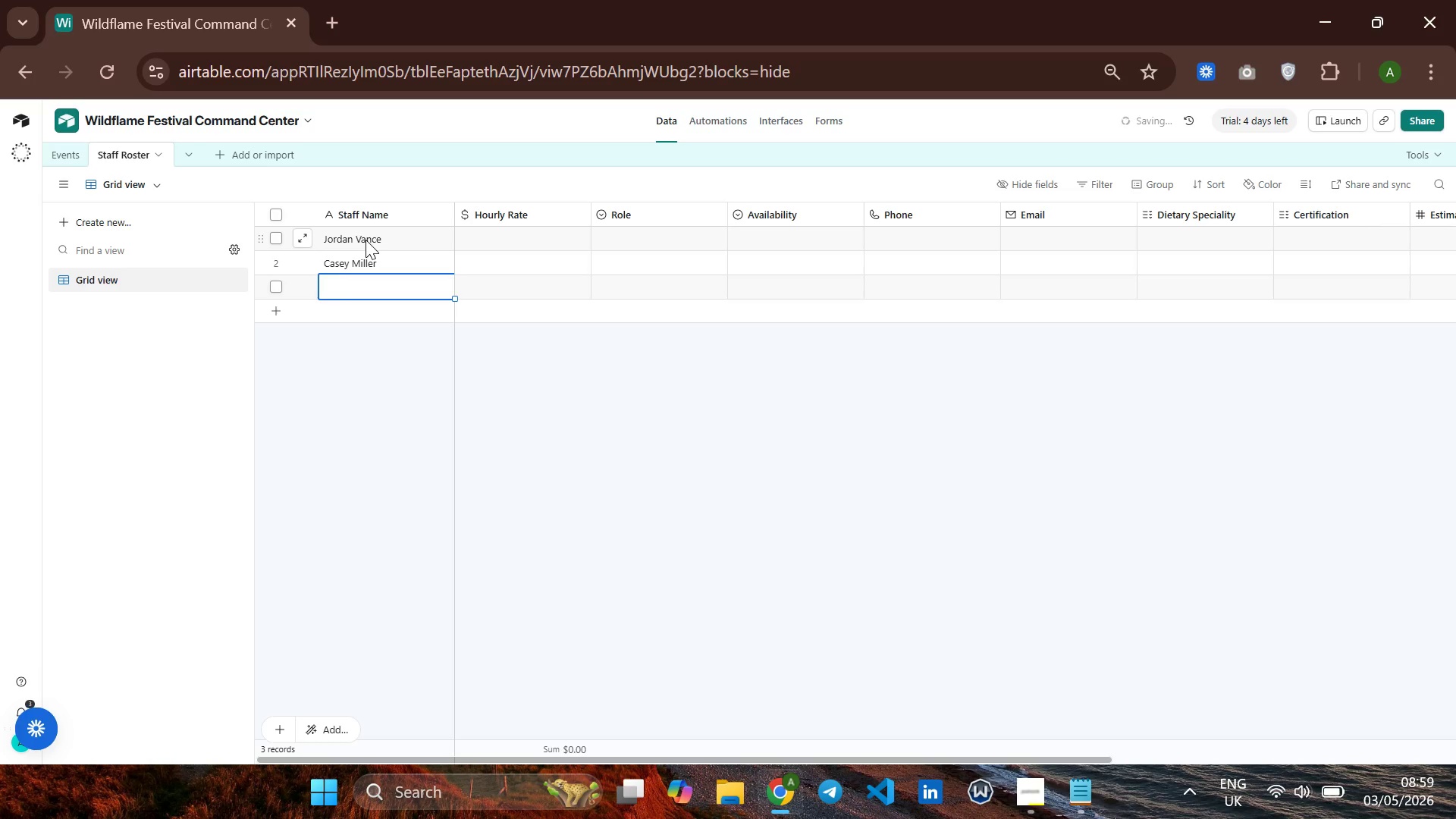 
type(Morgan Thome)
 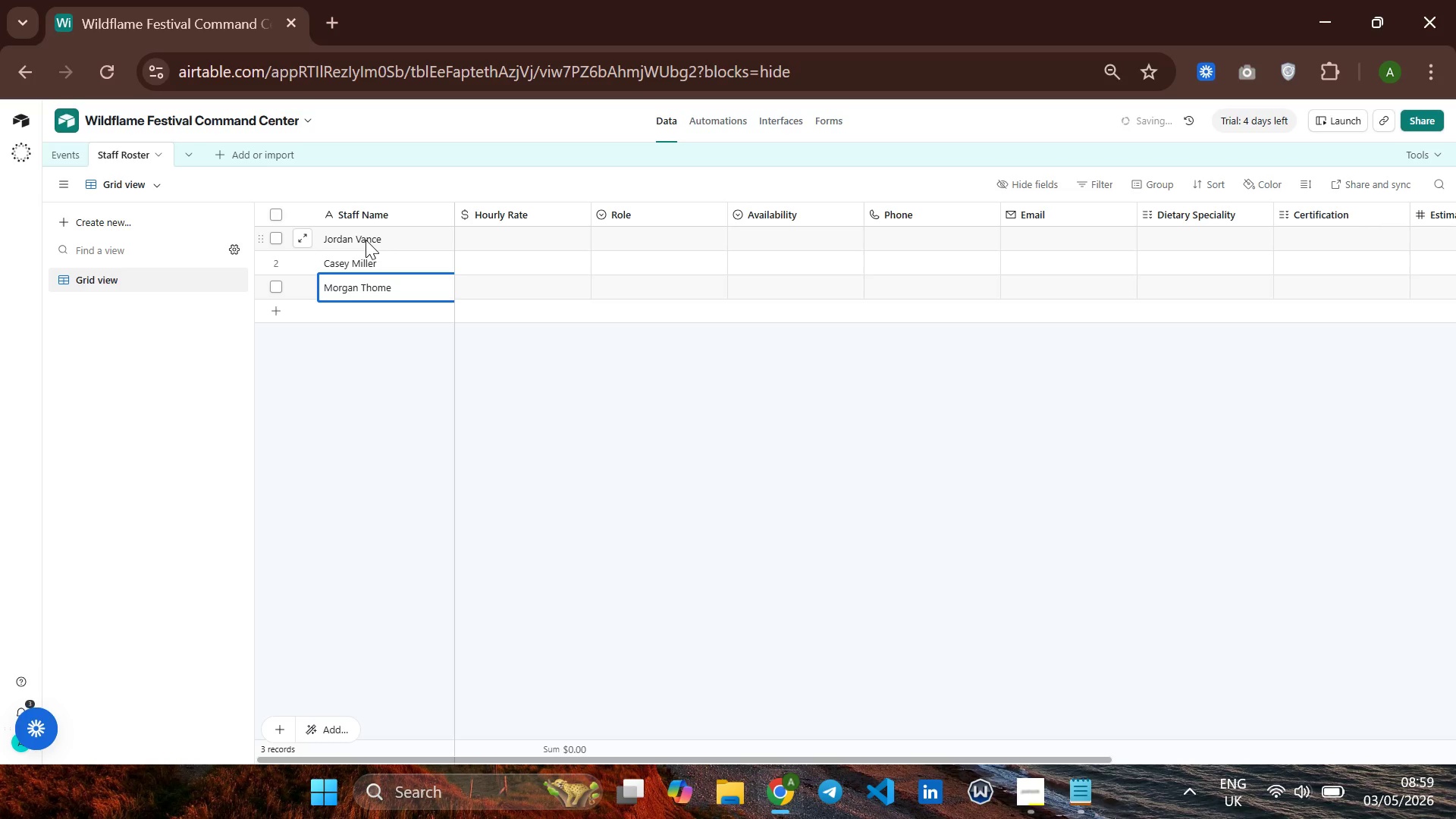 
key(Enter)
 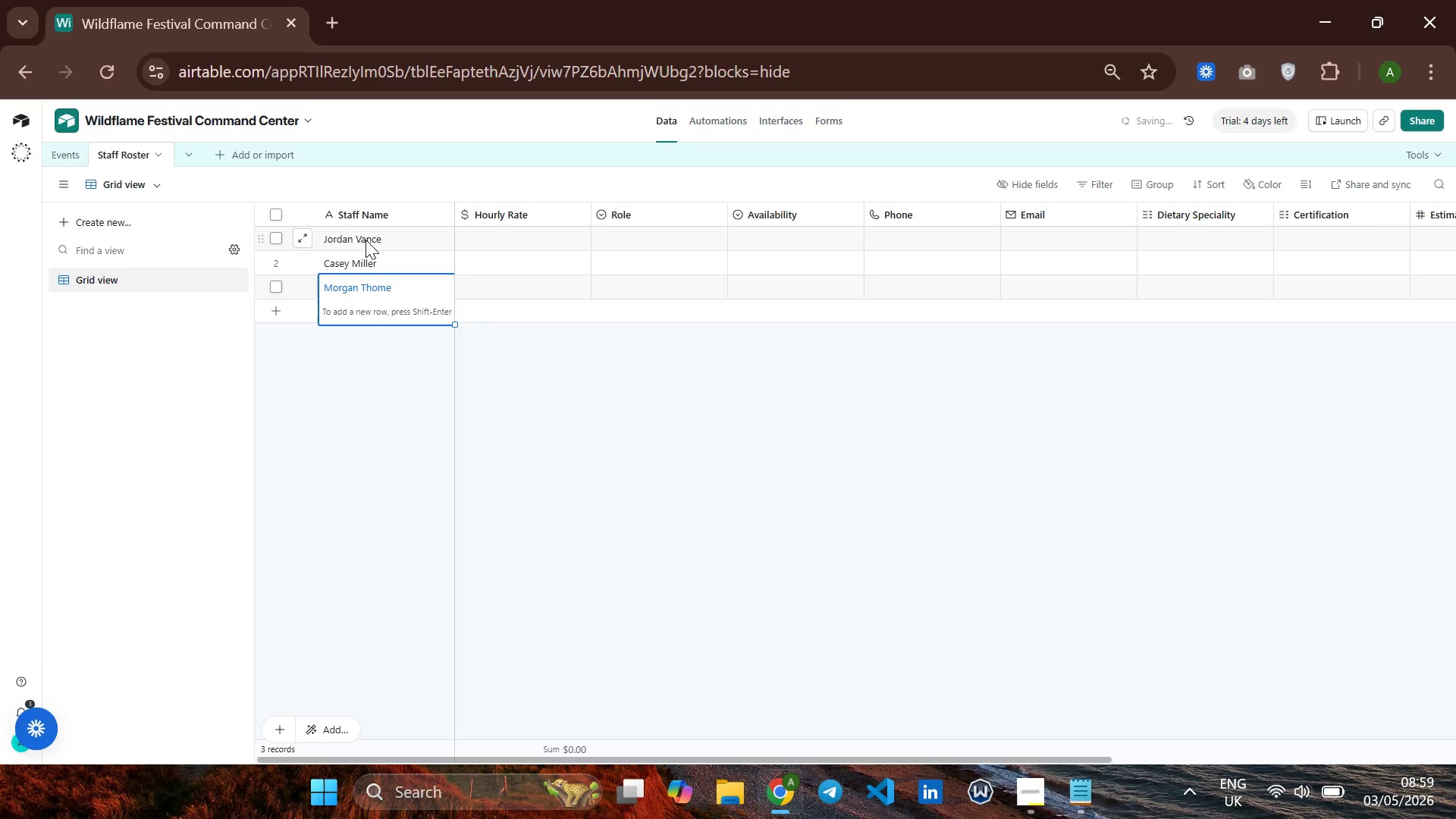 
type(Rley BECK)
key(Backspace)
key(Backspace)
key(Backspace)
key(Backspace)
key(Backspace)
key(Backspace)
key(Backspace)
key(Backspace)
type(ILEY )
key(Backspace)
key(Backspace)
key(Backspace)
key(Backspace)
key(Backspace)
type(iley Bethc)
key(Backspace)
key(Backspace)
key(Backspace)
type(ck)
 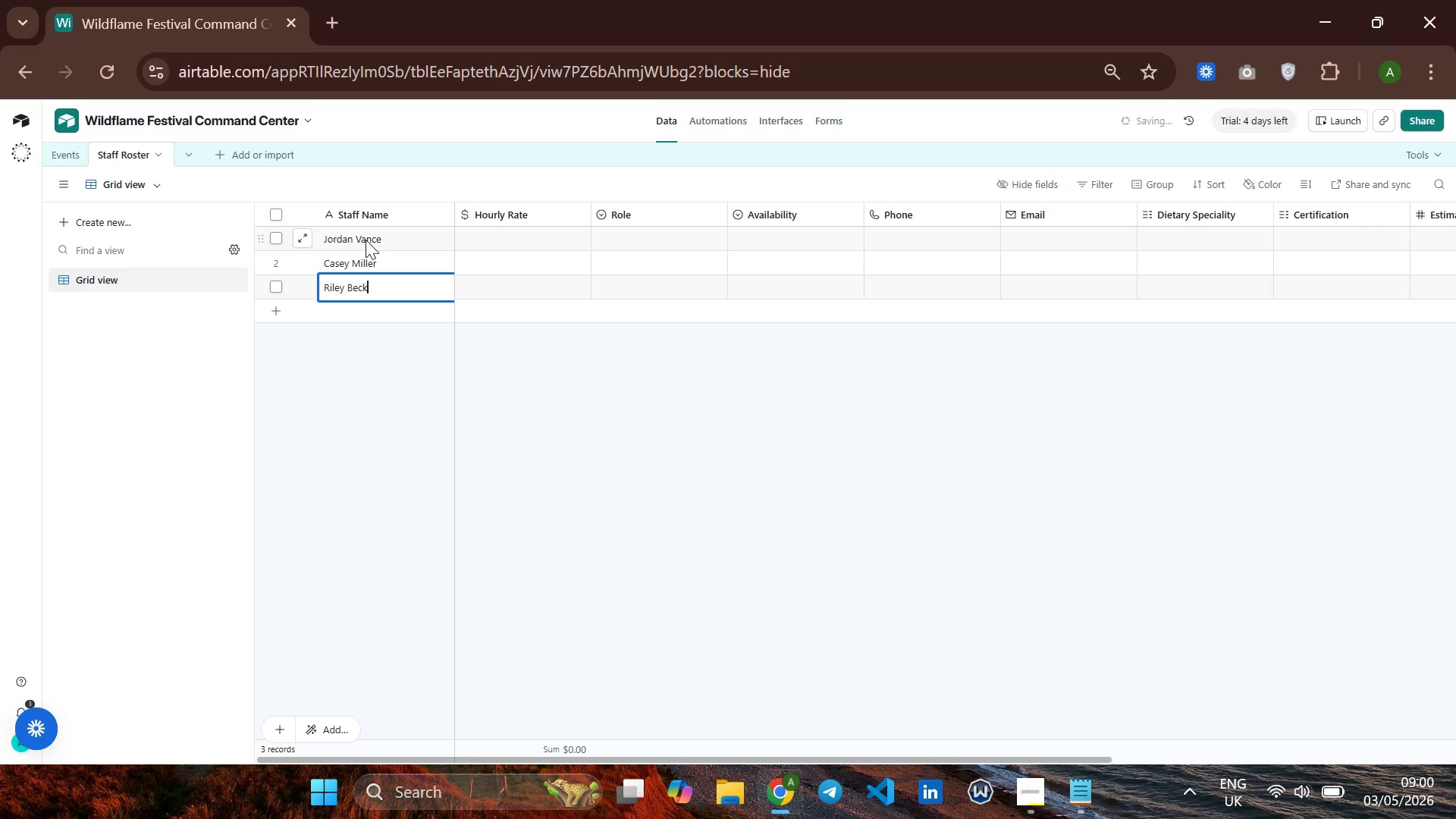 
key(Enter)
 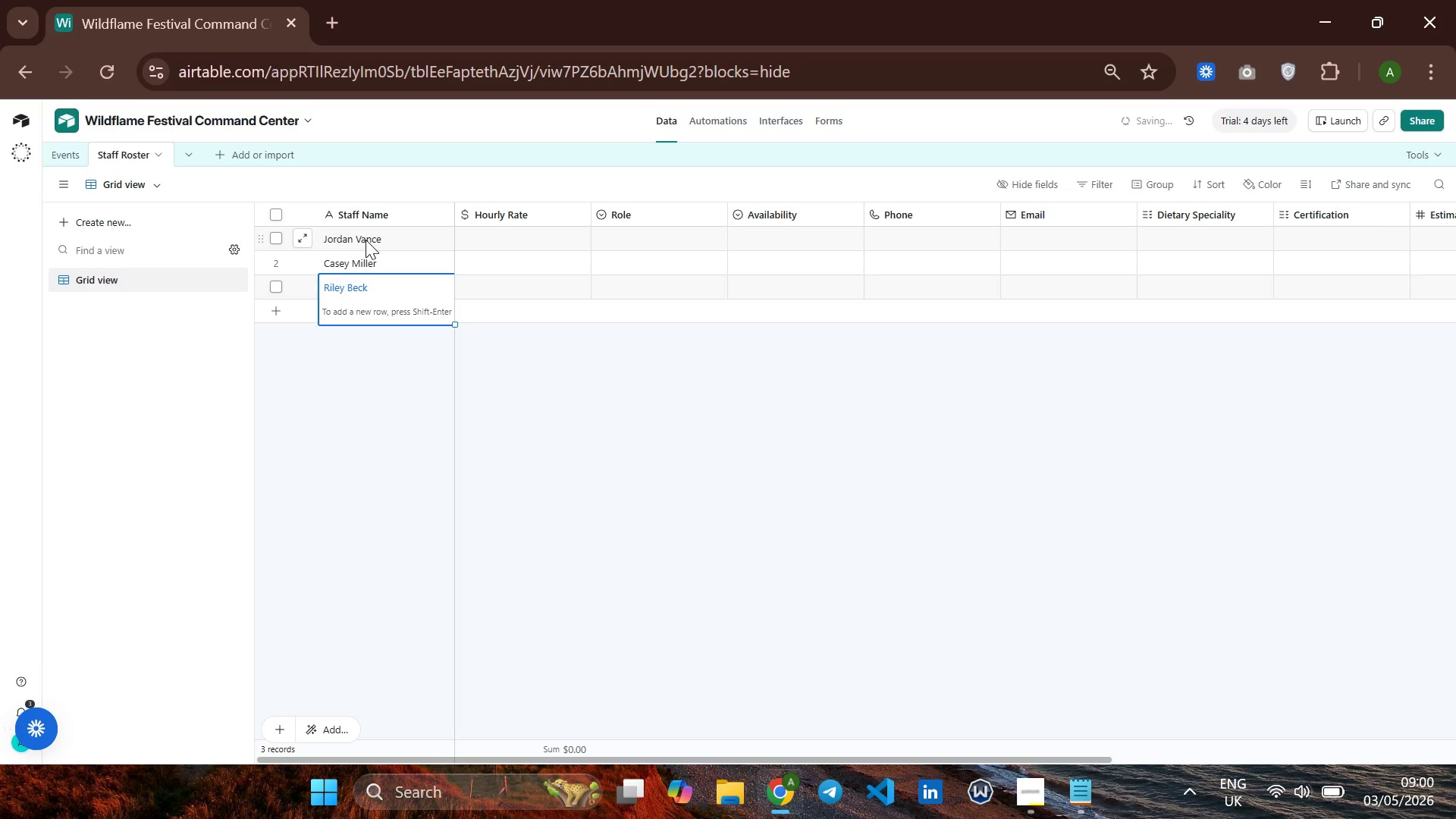 
key(Enter)
 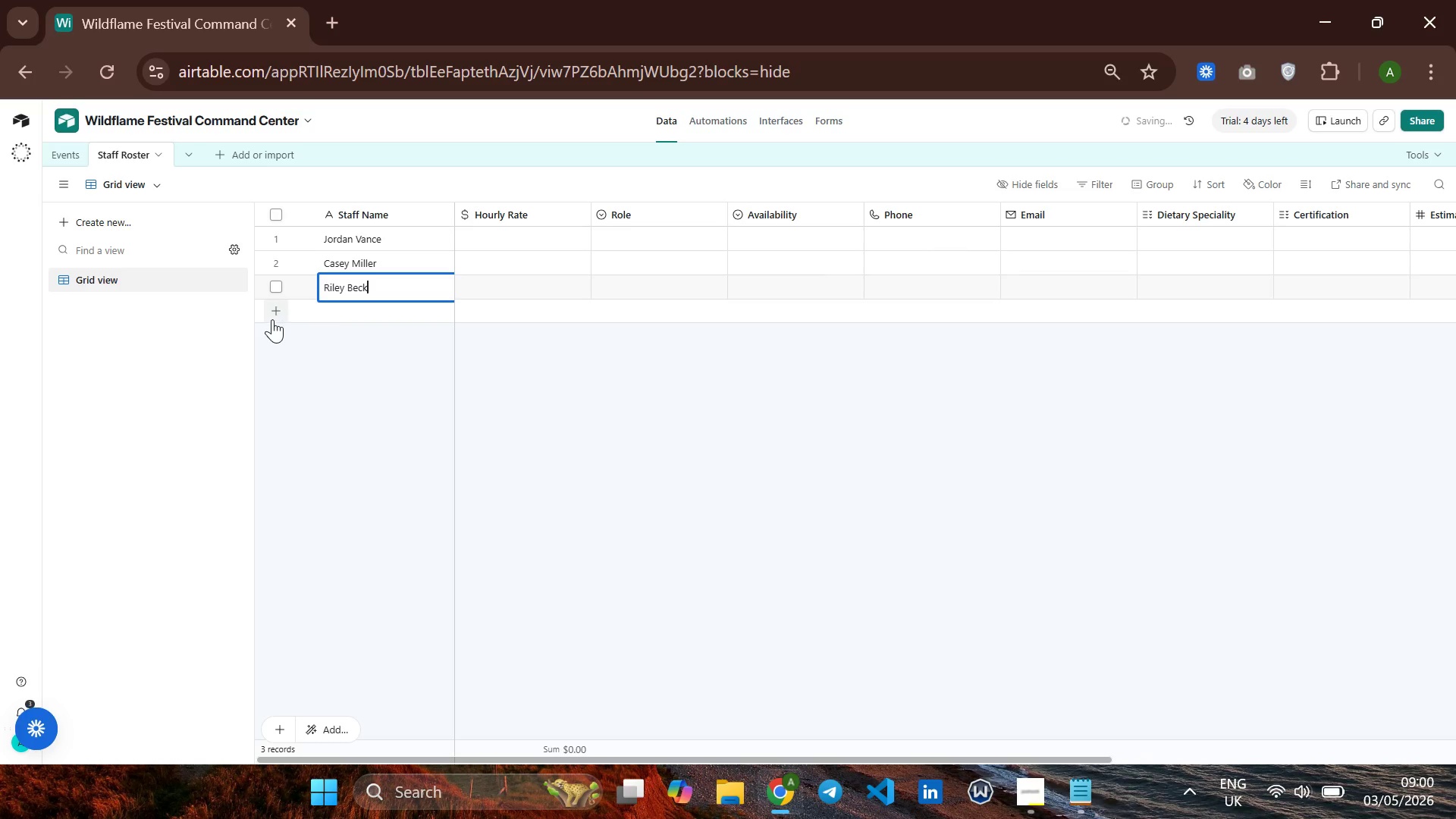 
left_click([274, 311])
 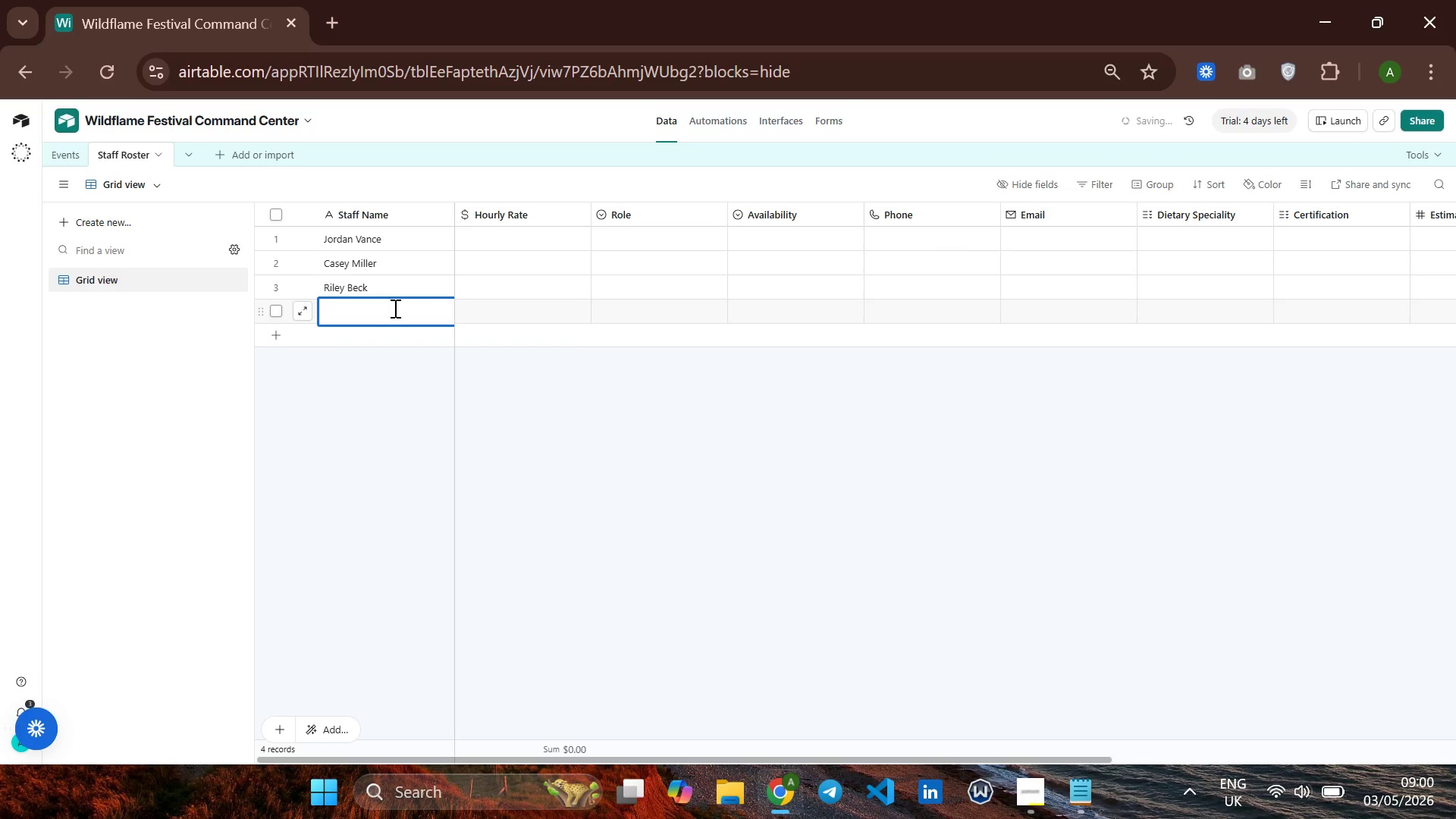 
type(Alex Rivera)
 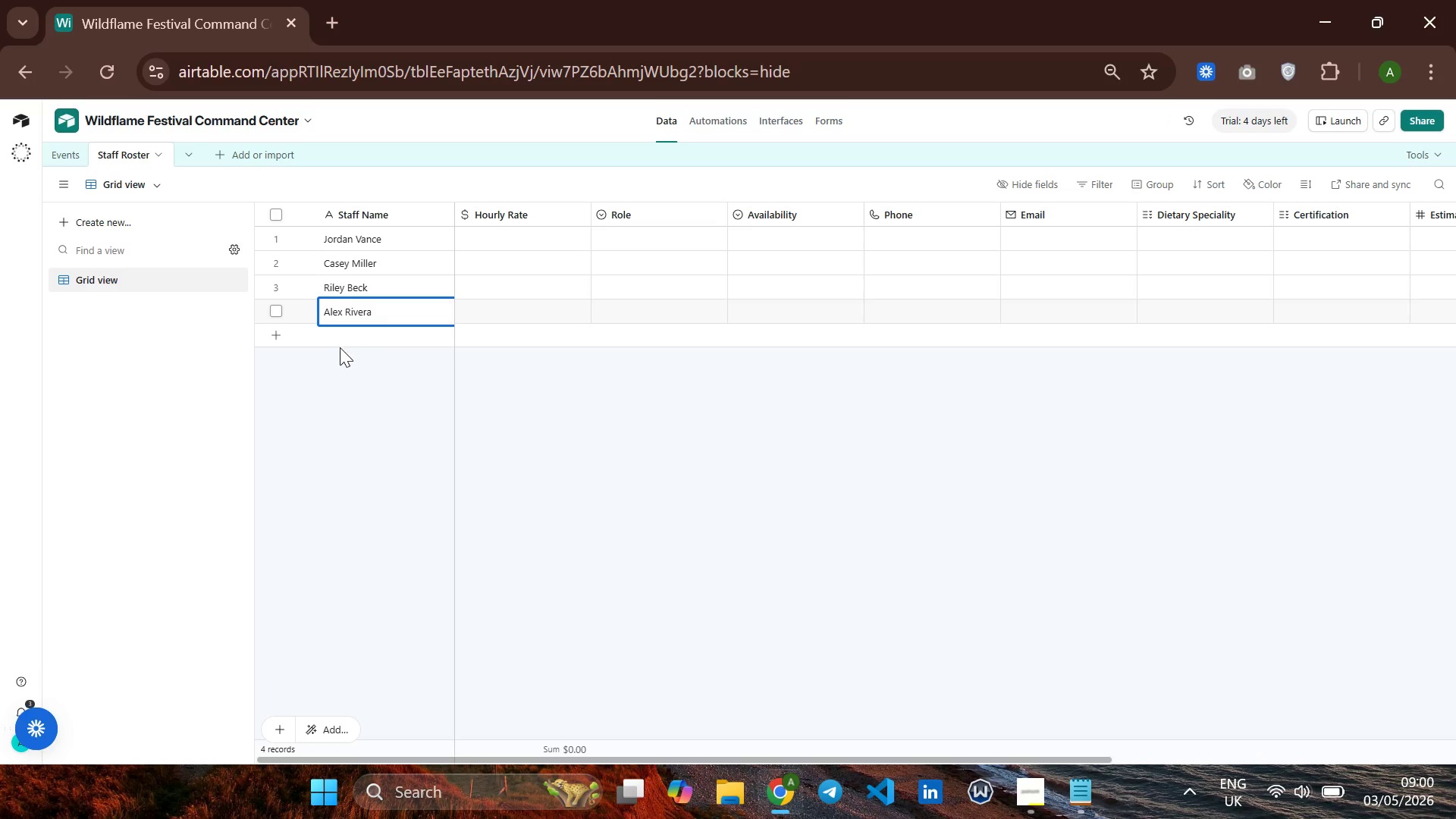 
left_click([273, 336])
 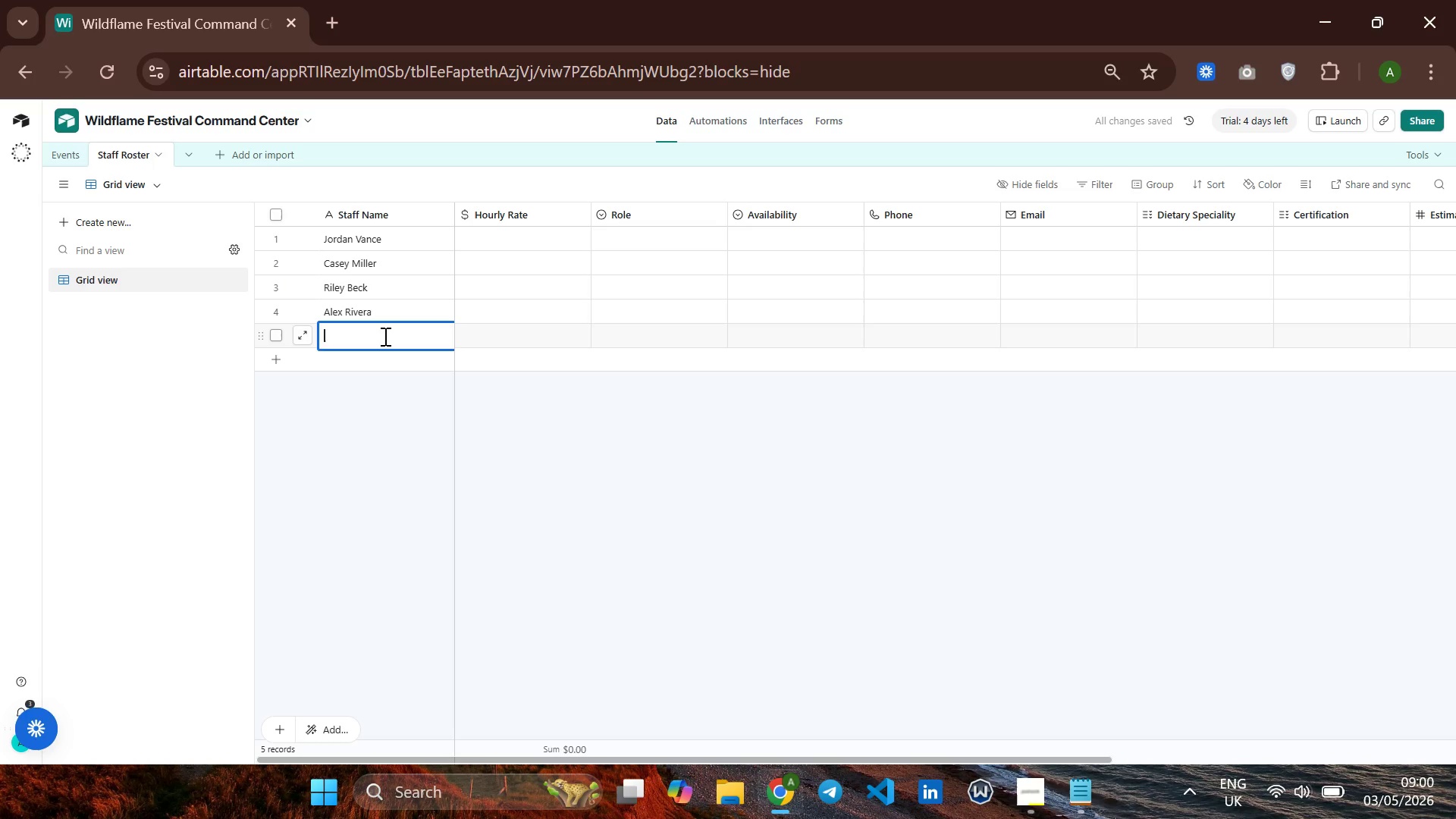 
type(Sam Chen)
key(Backspace)
type(n)
 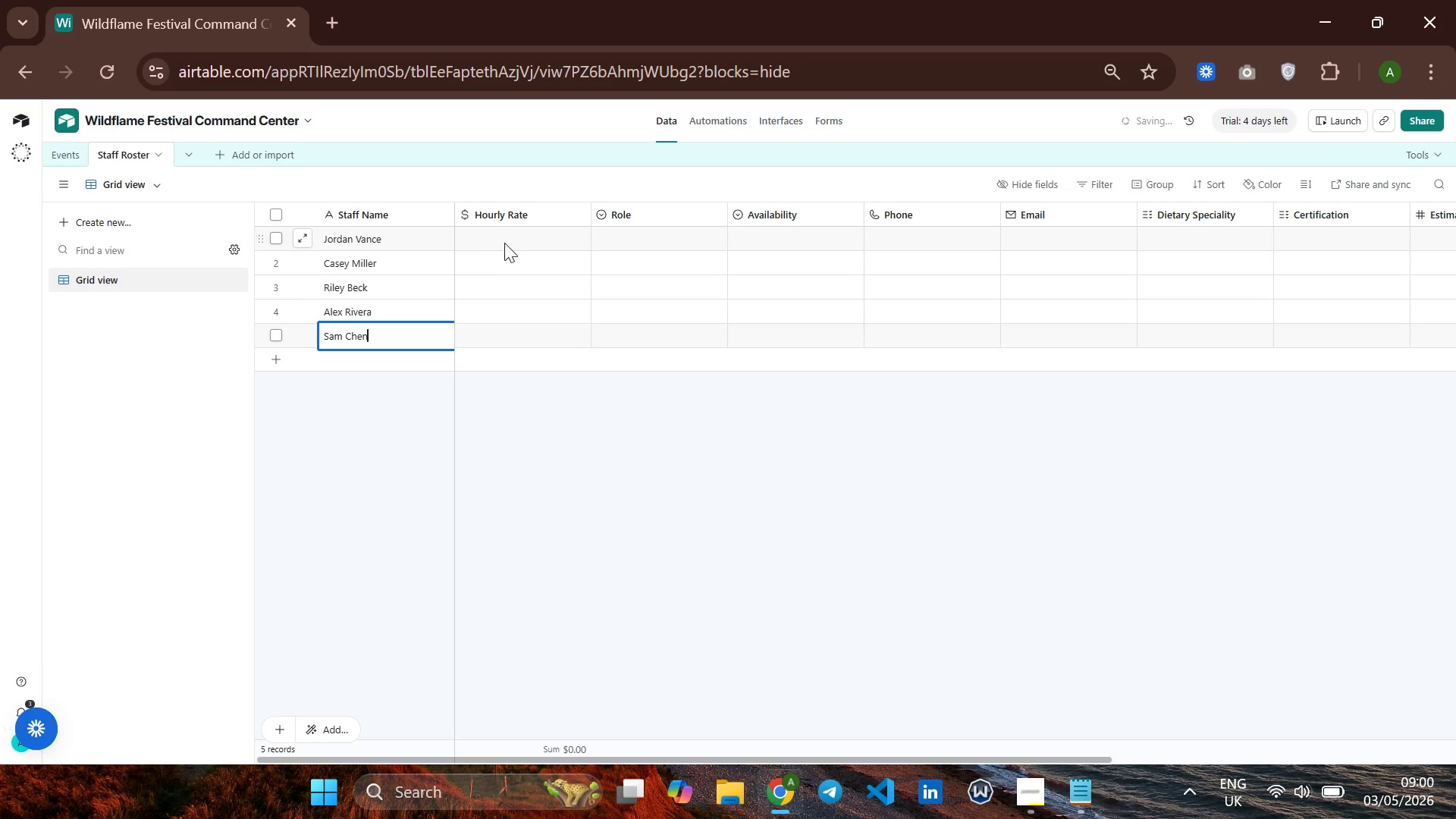 
left_click([508, 237])
 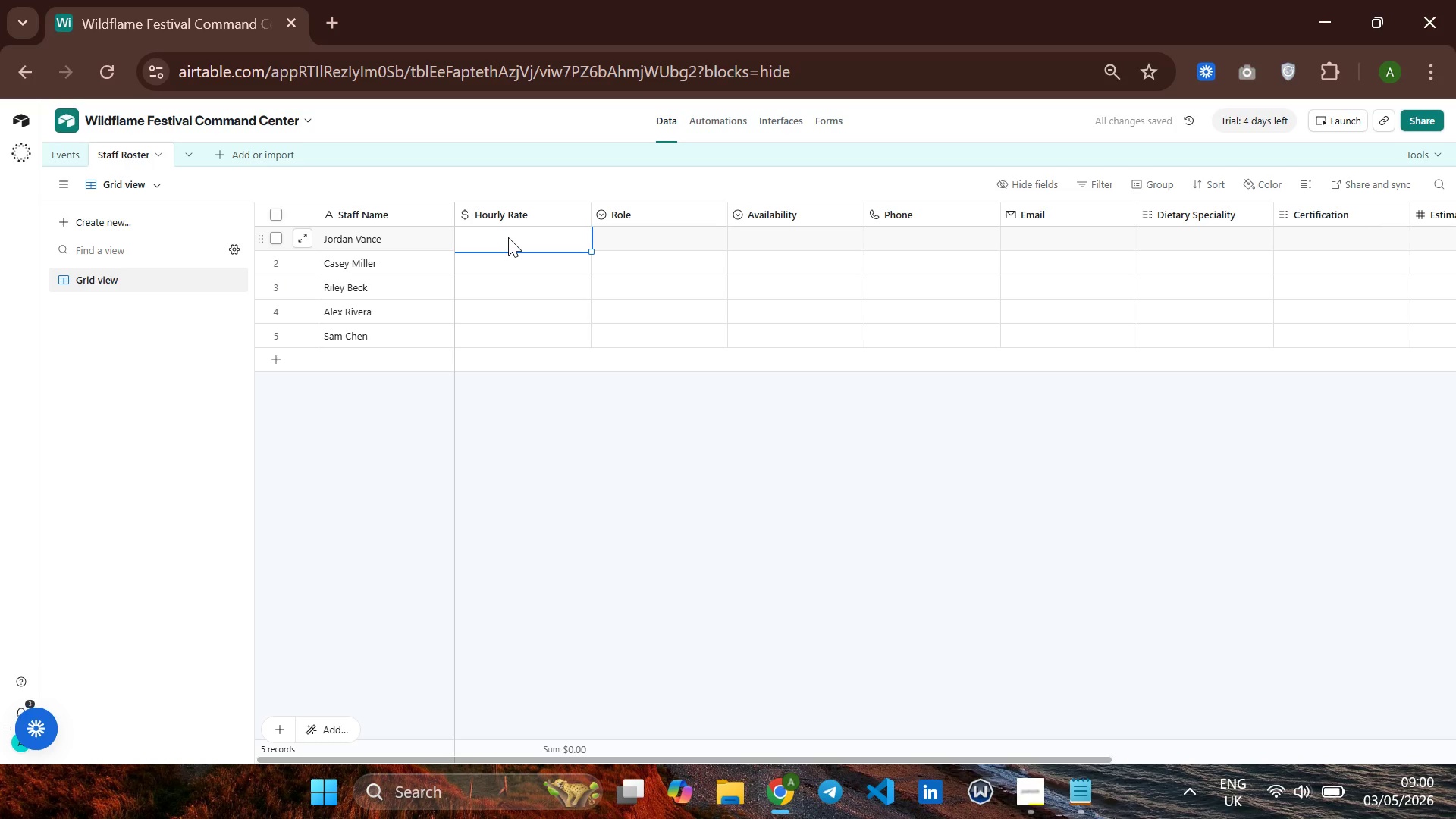 
type(55)
 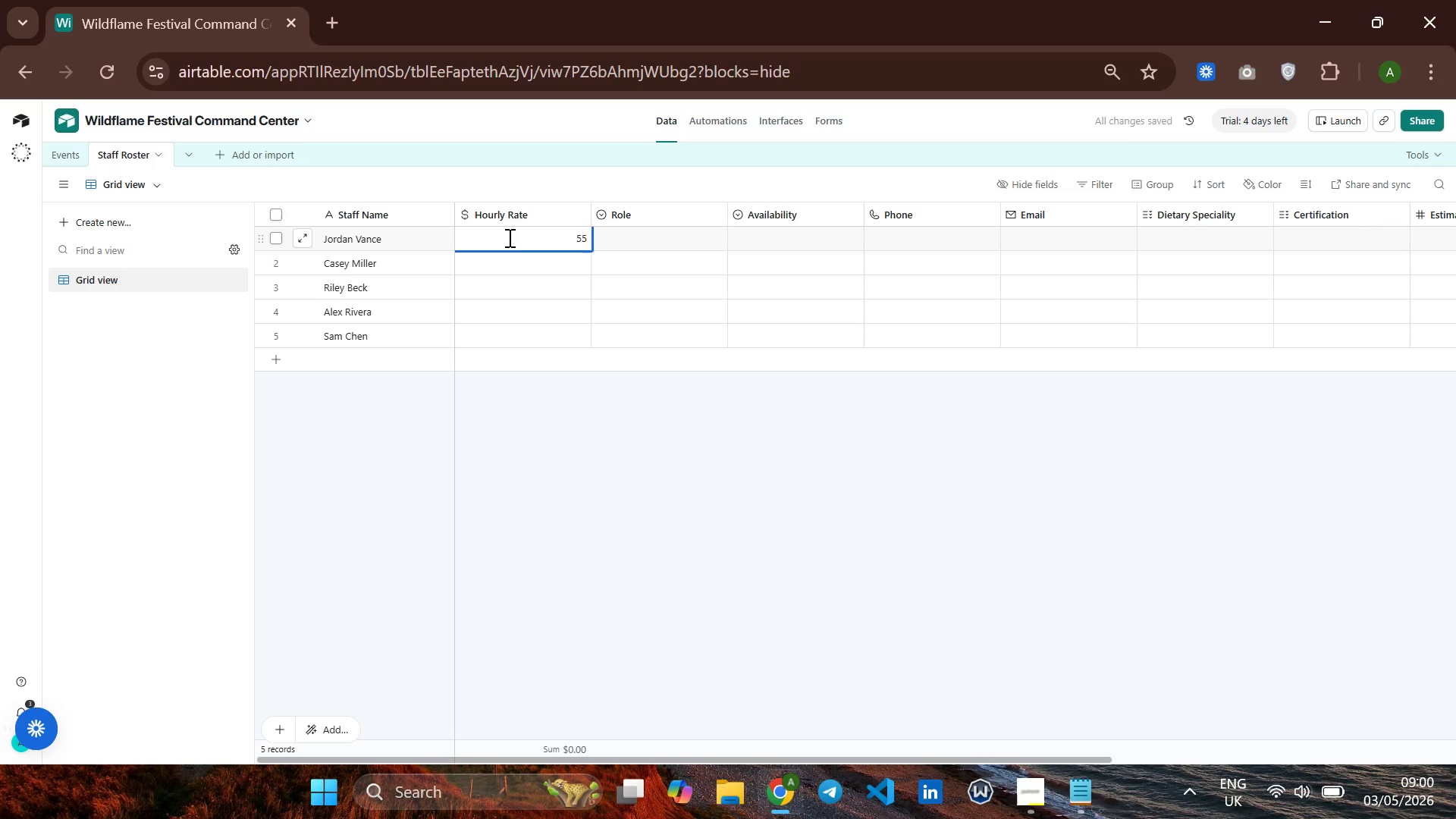 
key(Enter)
 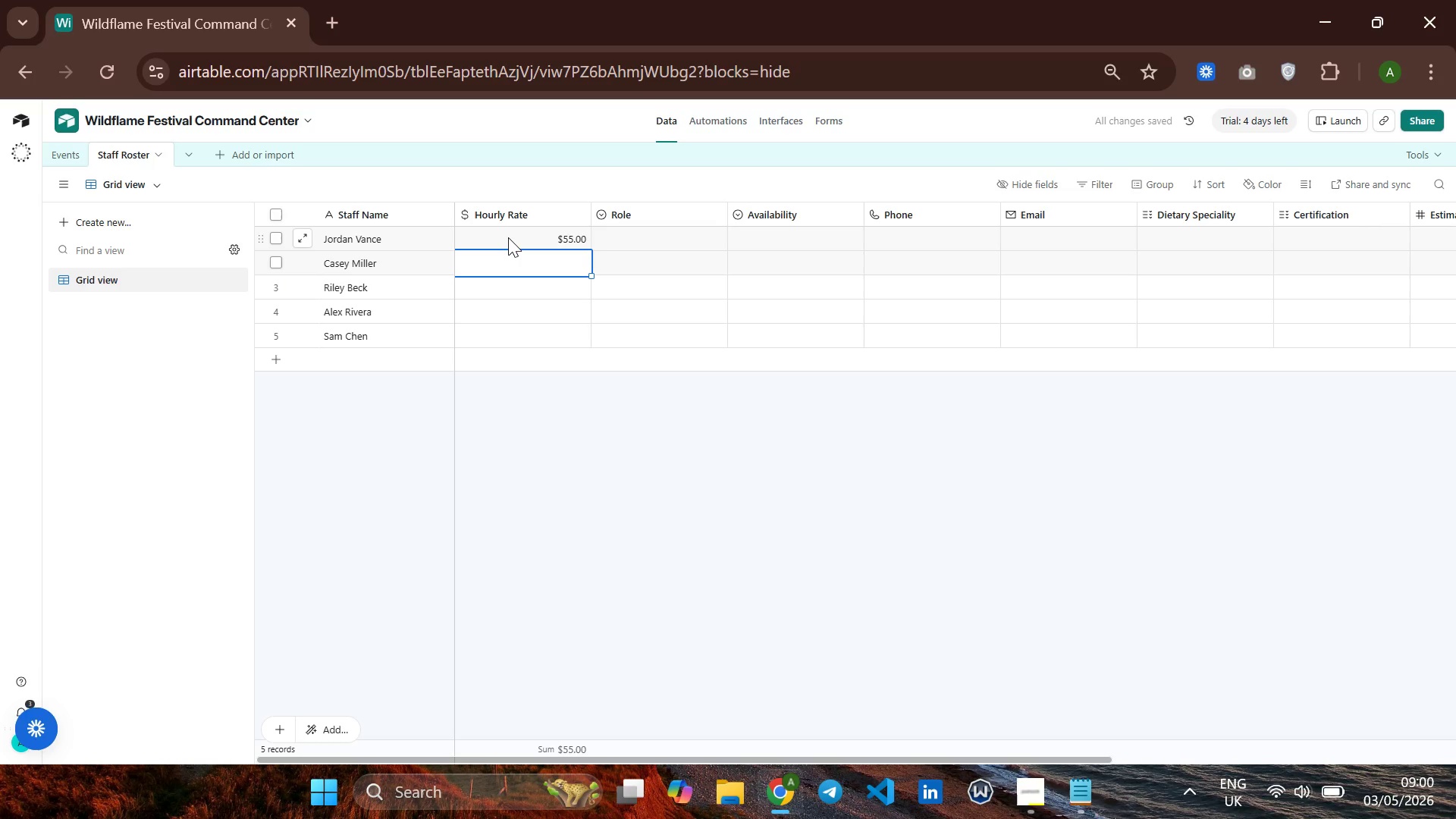 
type(42)
 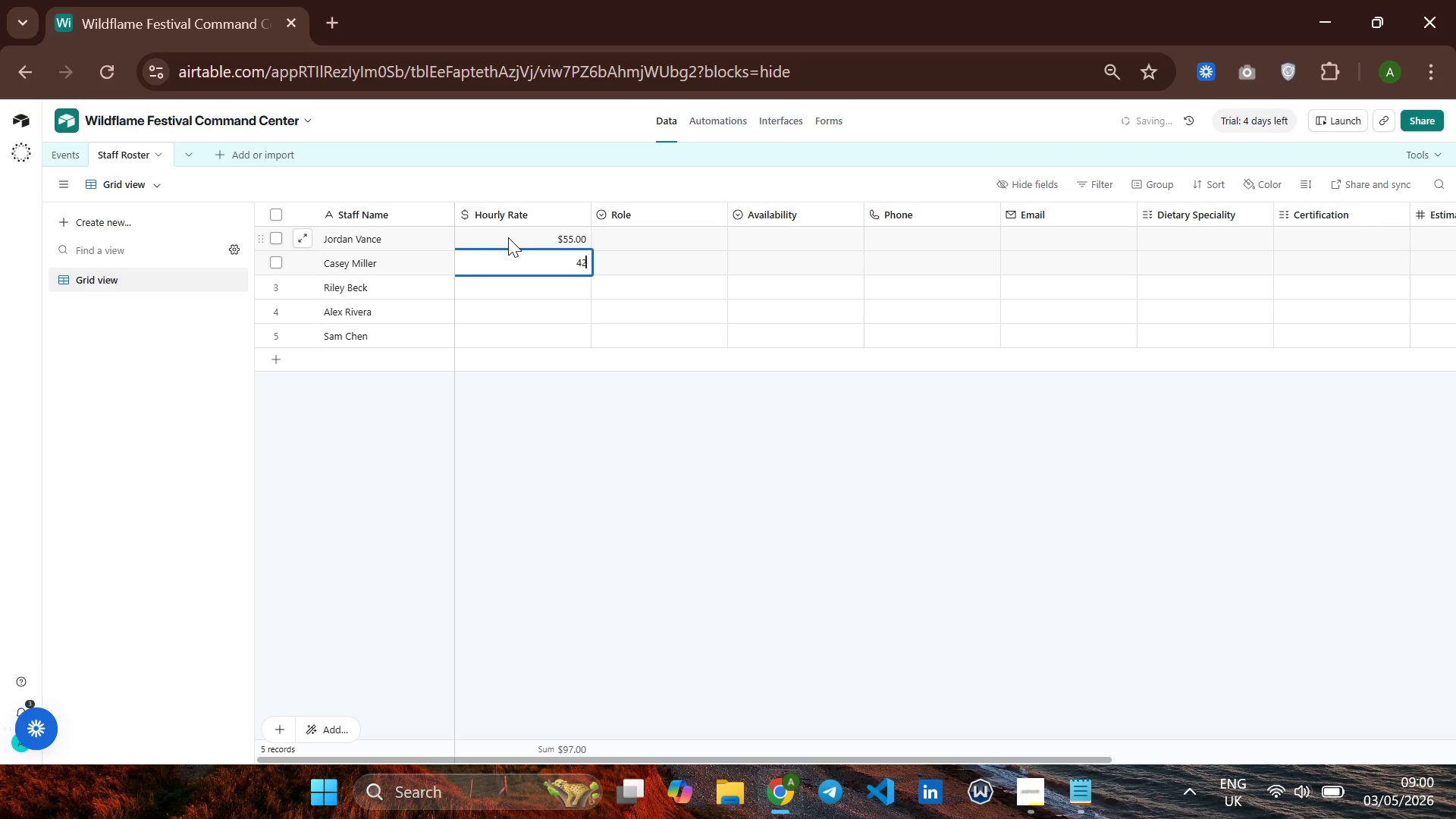 
key(Enter)
 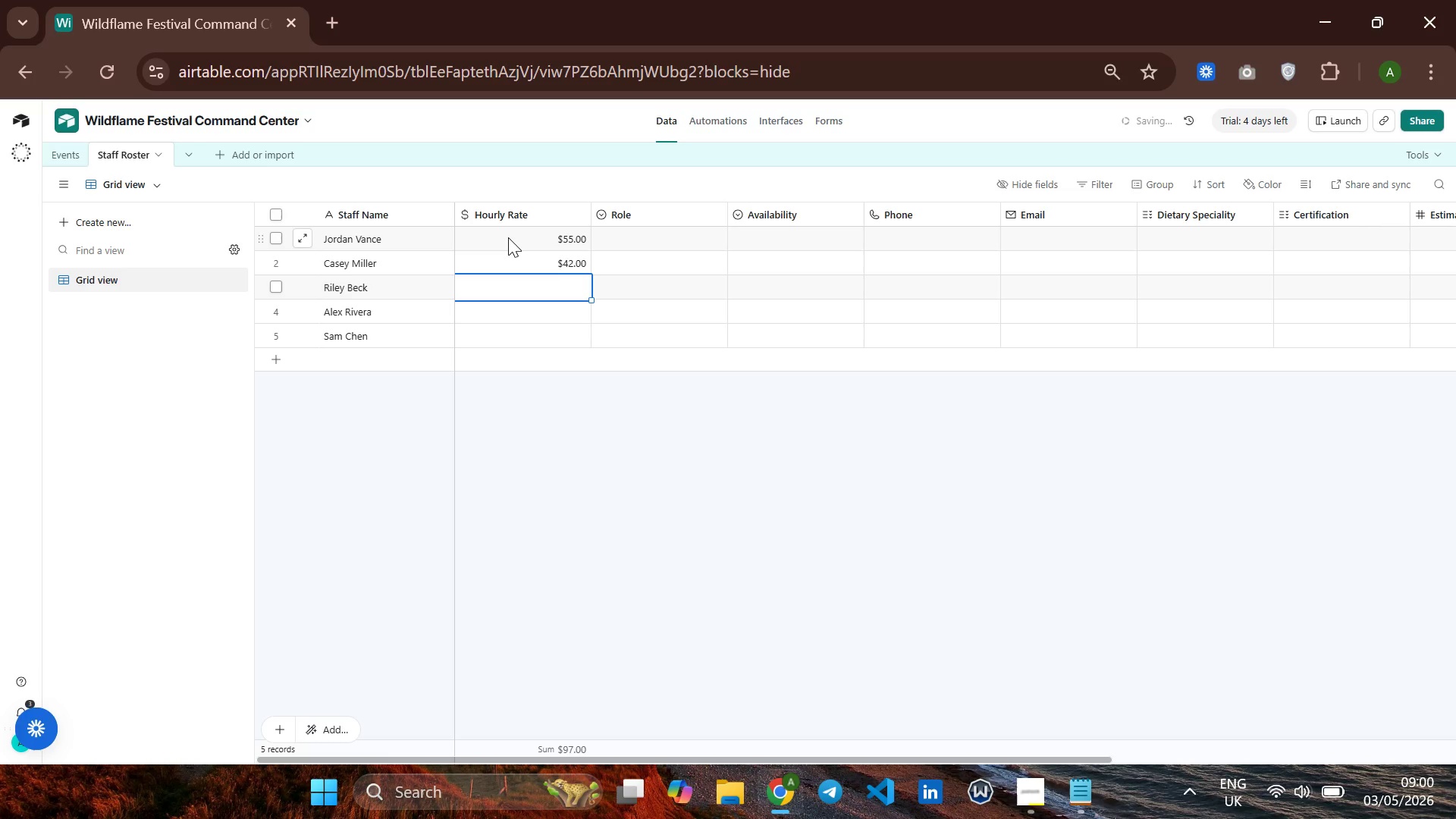 
type(65)
 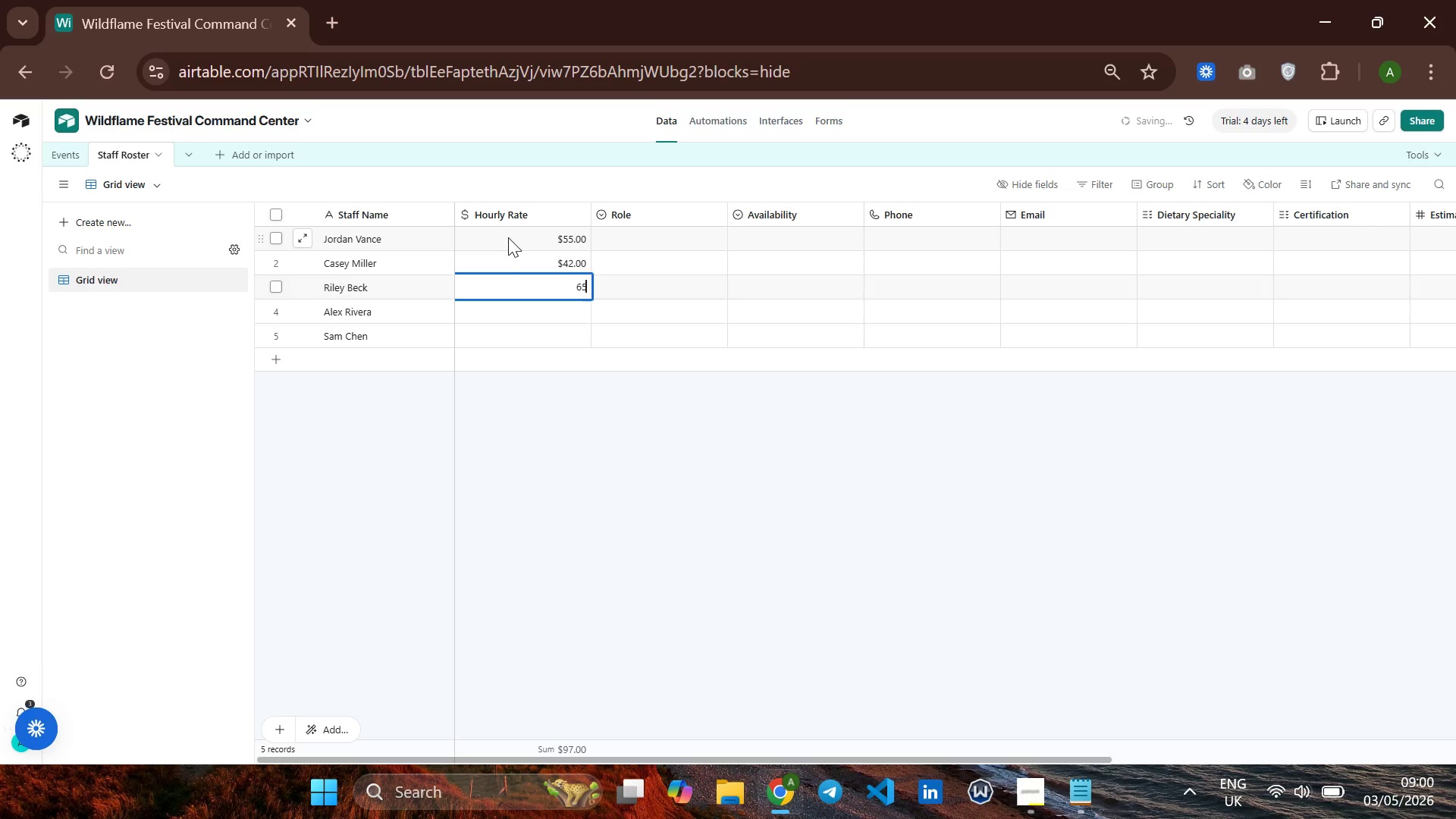 
key(Enter)
 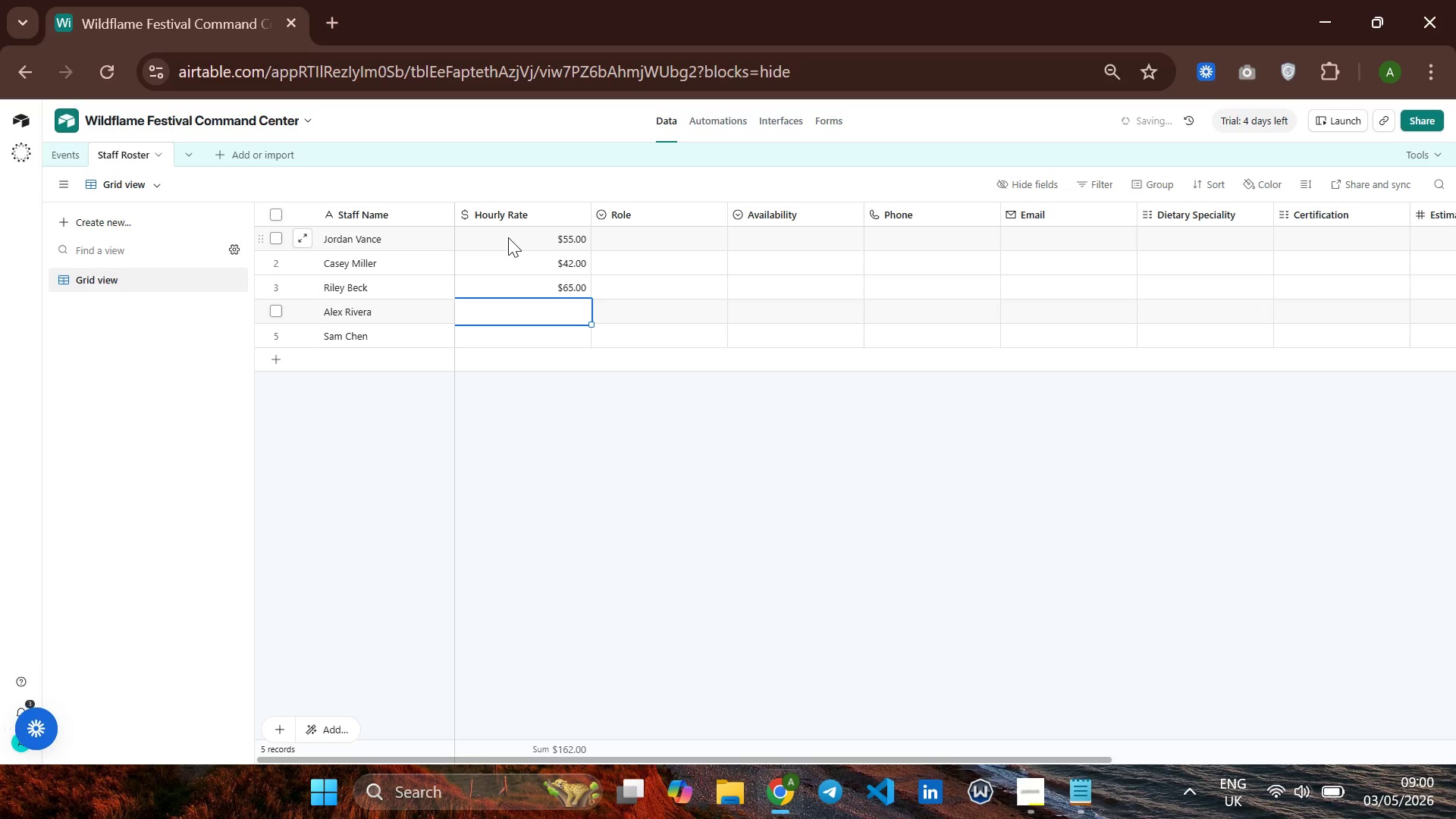 
type(35)
 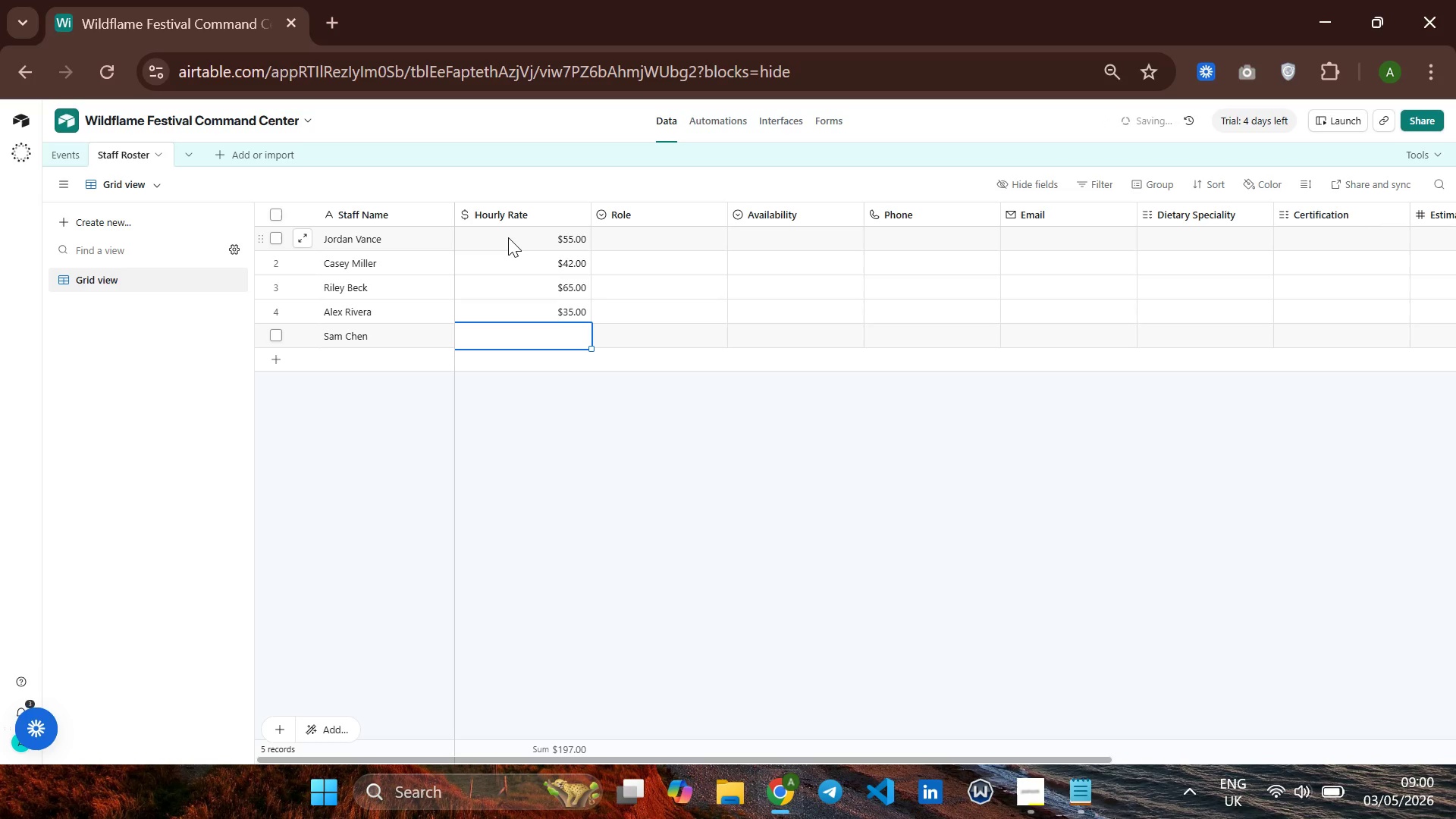 
key(Enter)
 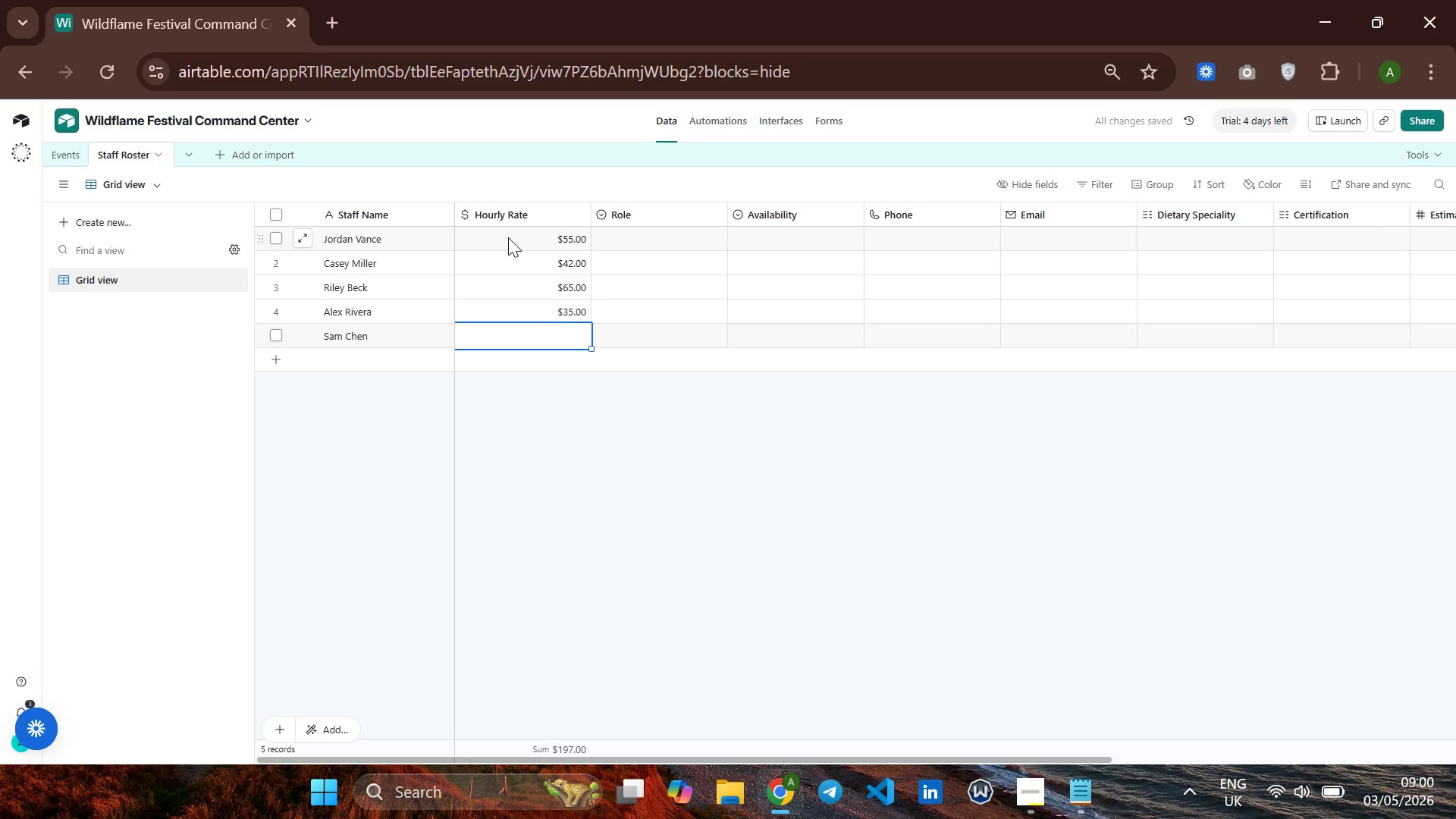 
type(48)
 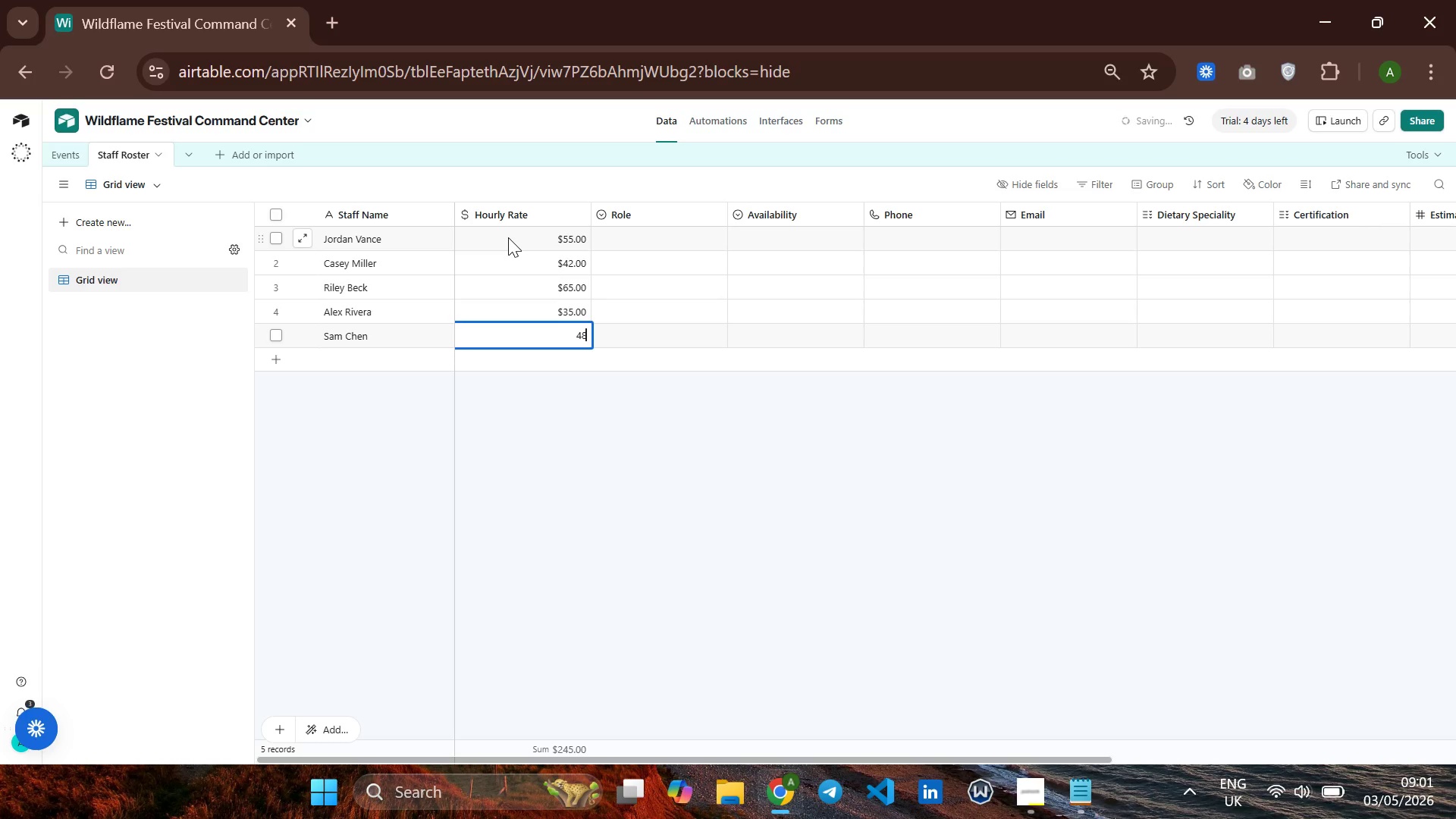 
key(ArrowRight)
 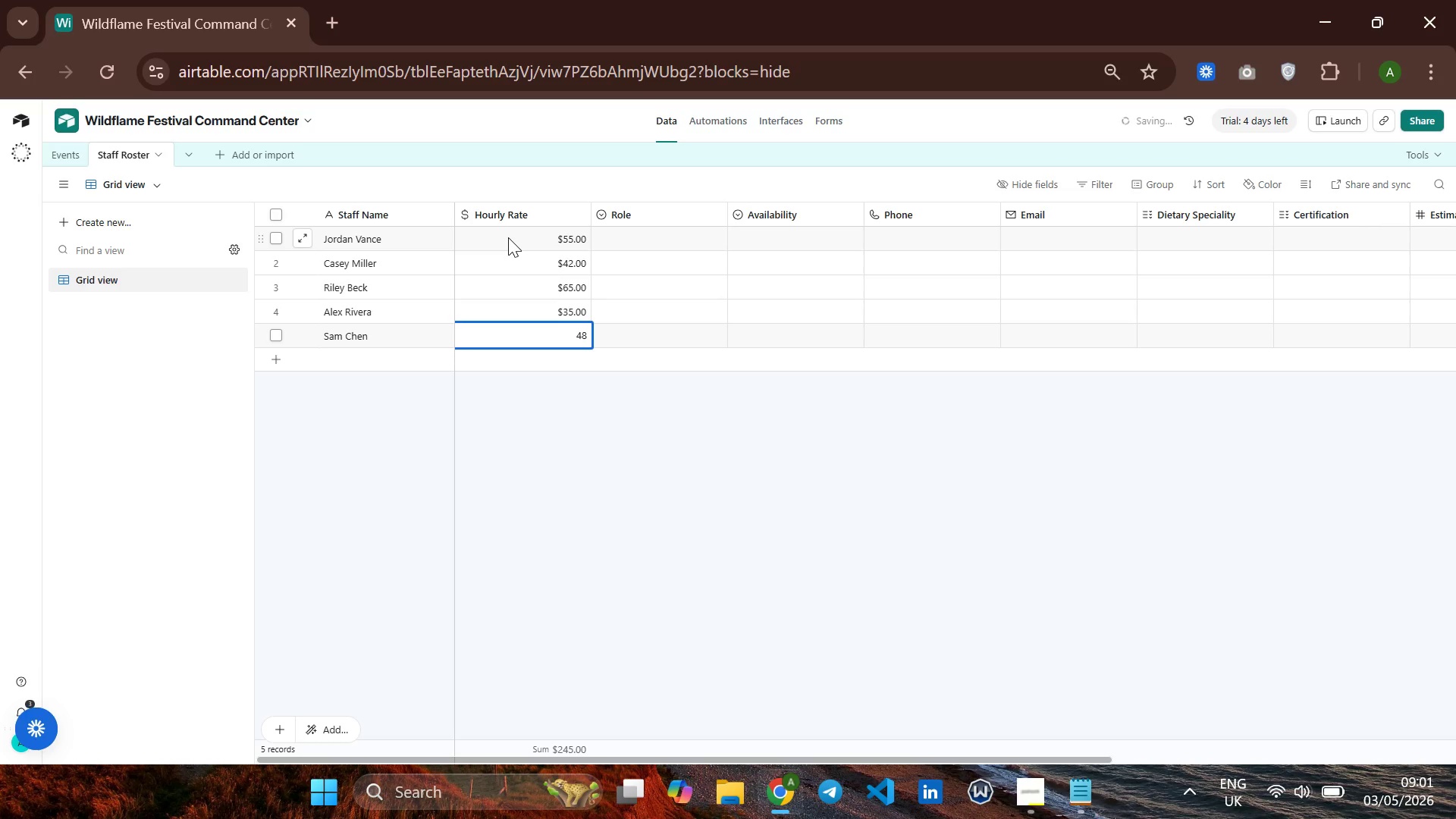 
key(ArrowUp)
 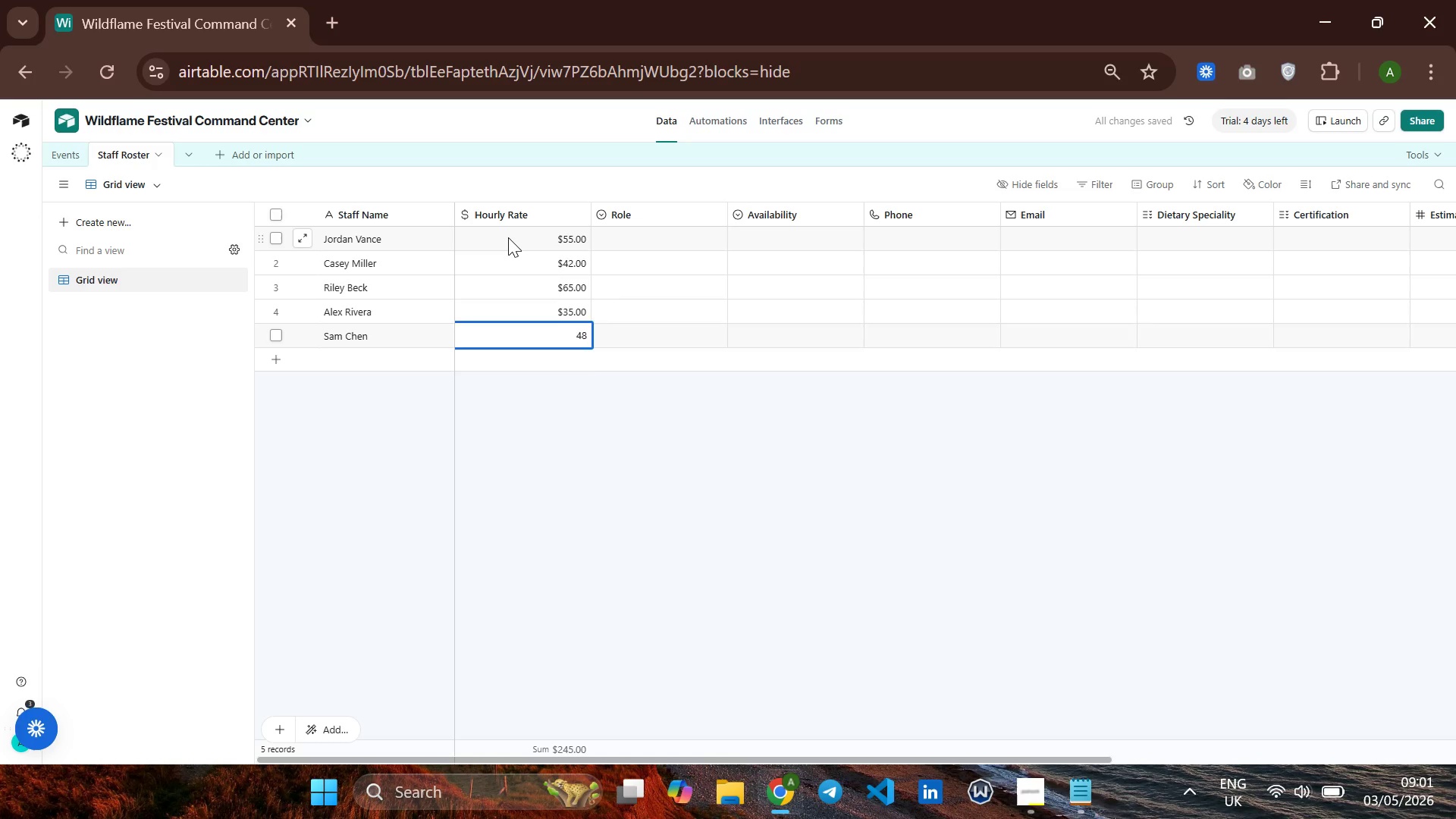 
key(Enter)
 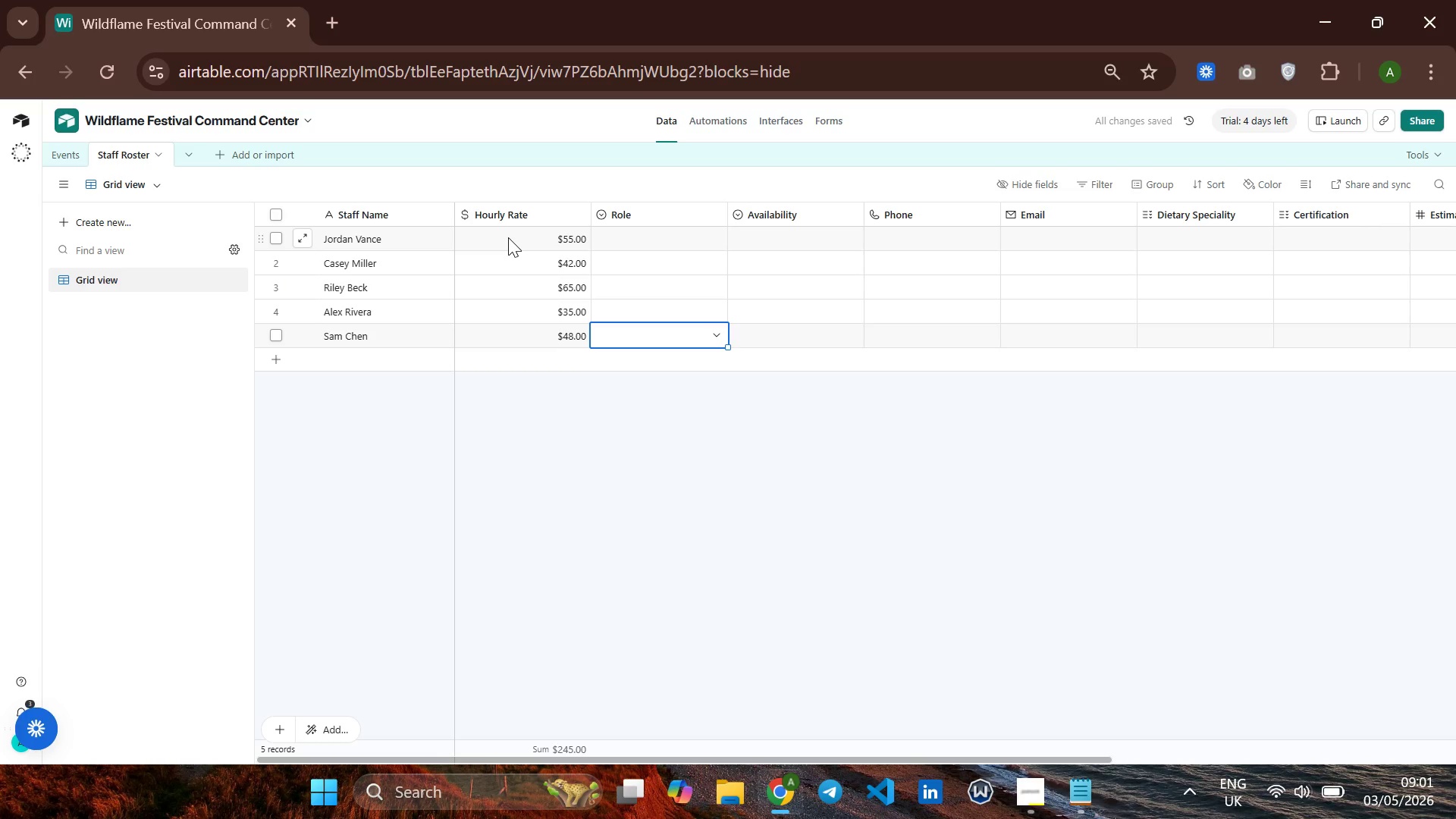 
key(ArrowRight)
 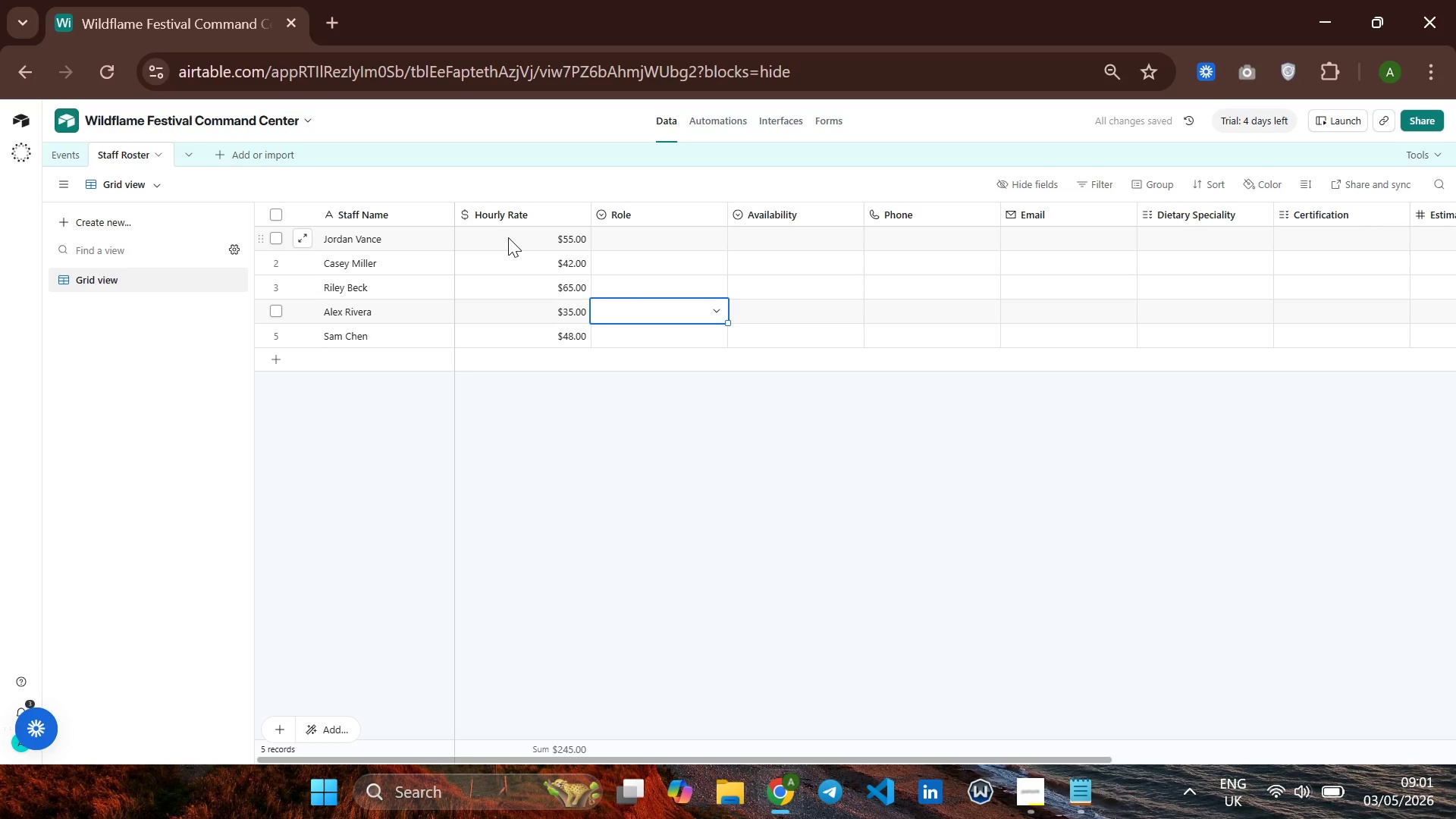 
hold_key(key=ArrowUp, duration=0.39)
 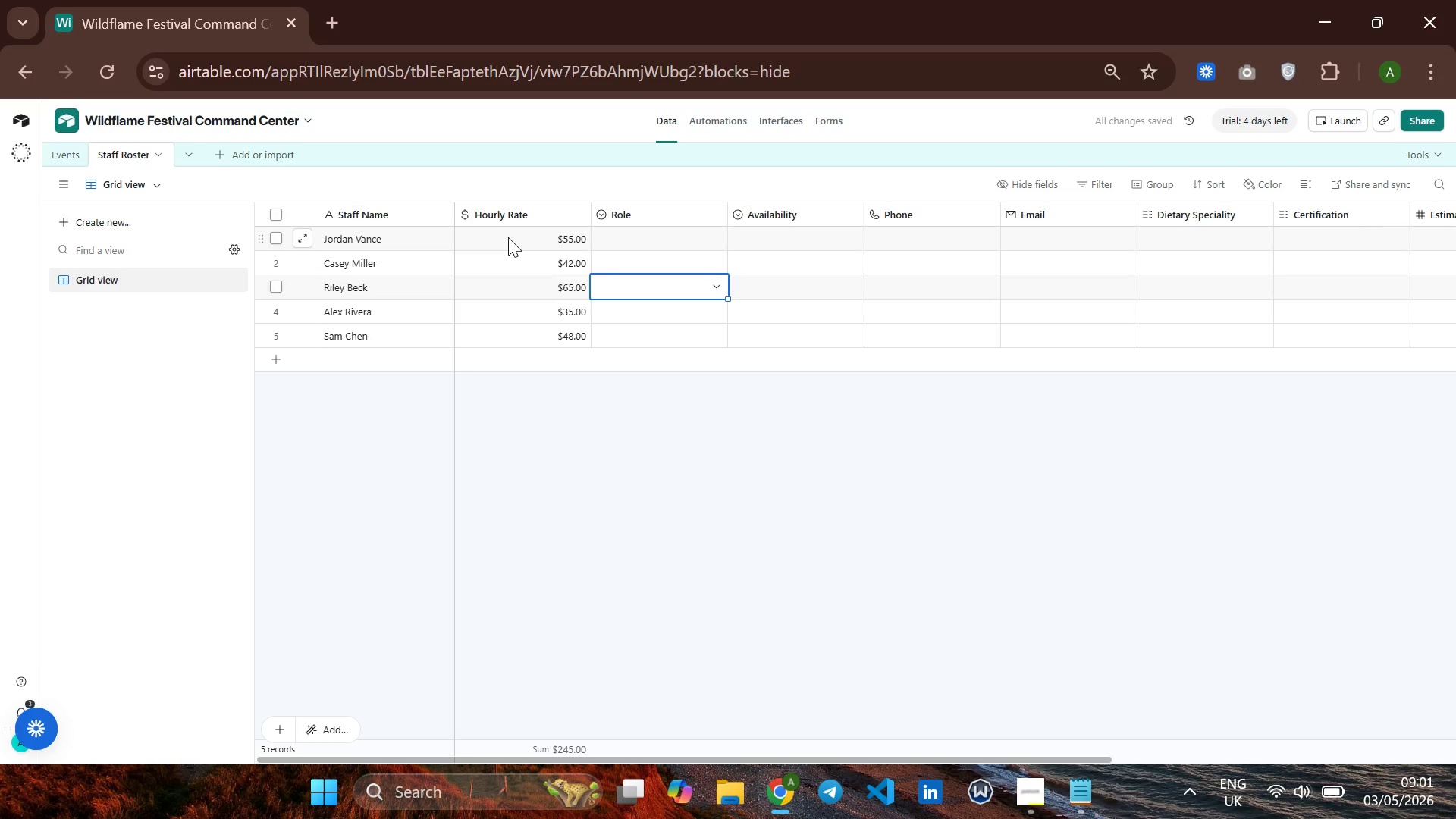 
key(ArrowUp)
 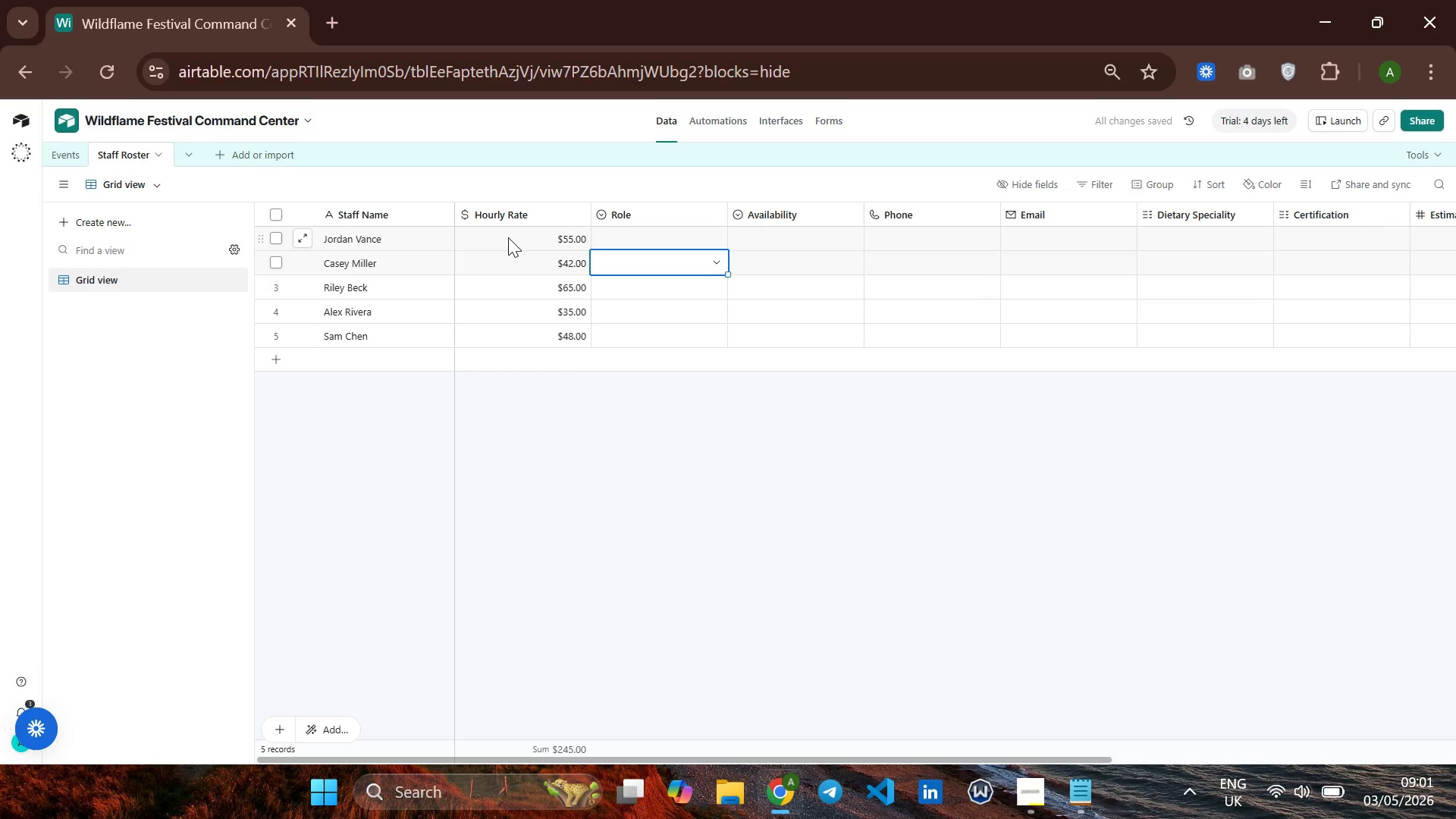 
key(ArrowUp)
 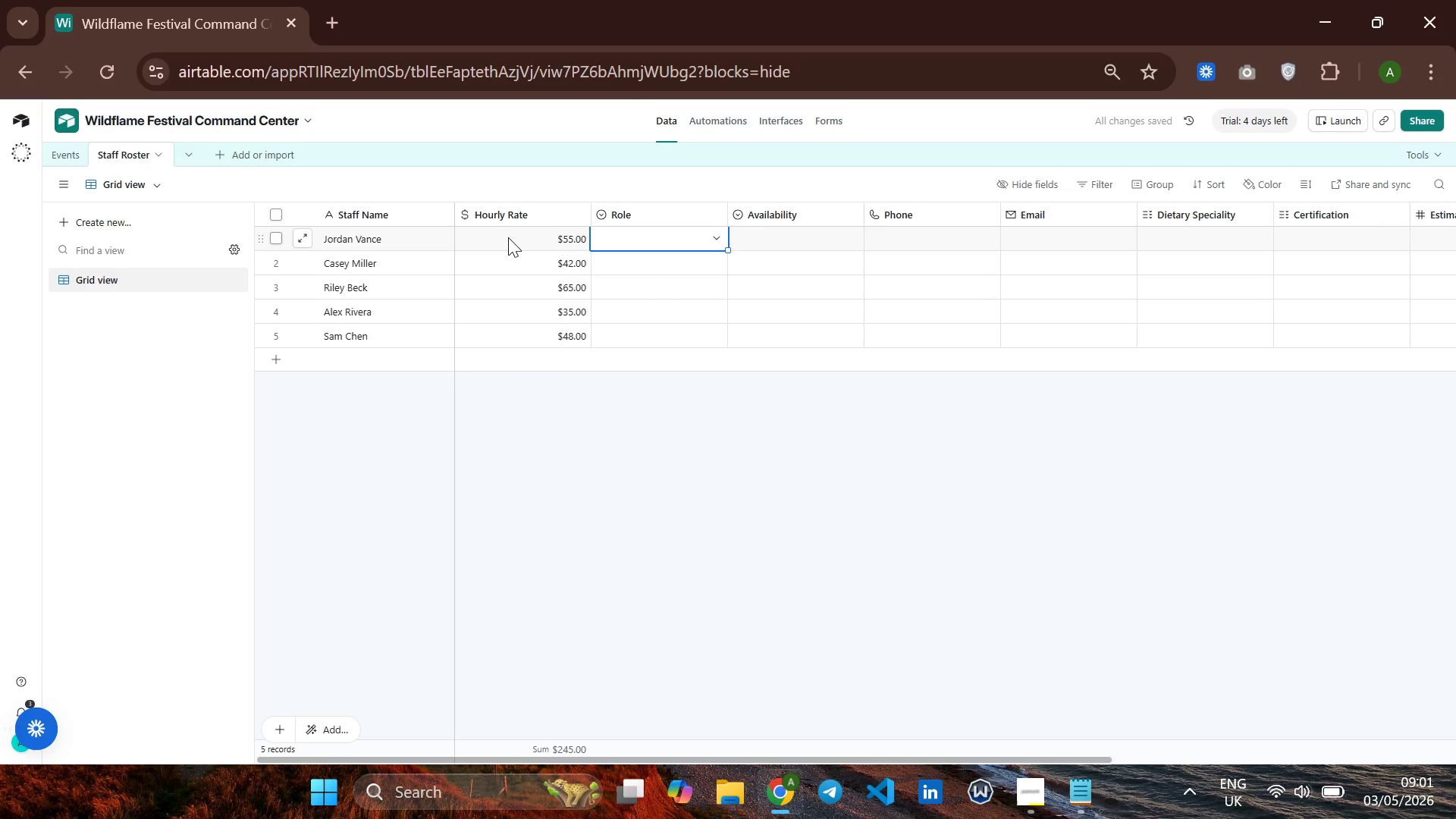 
key(ArrowUp)
 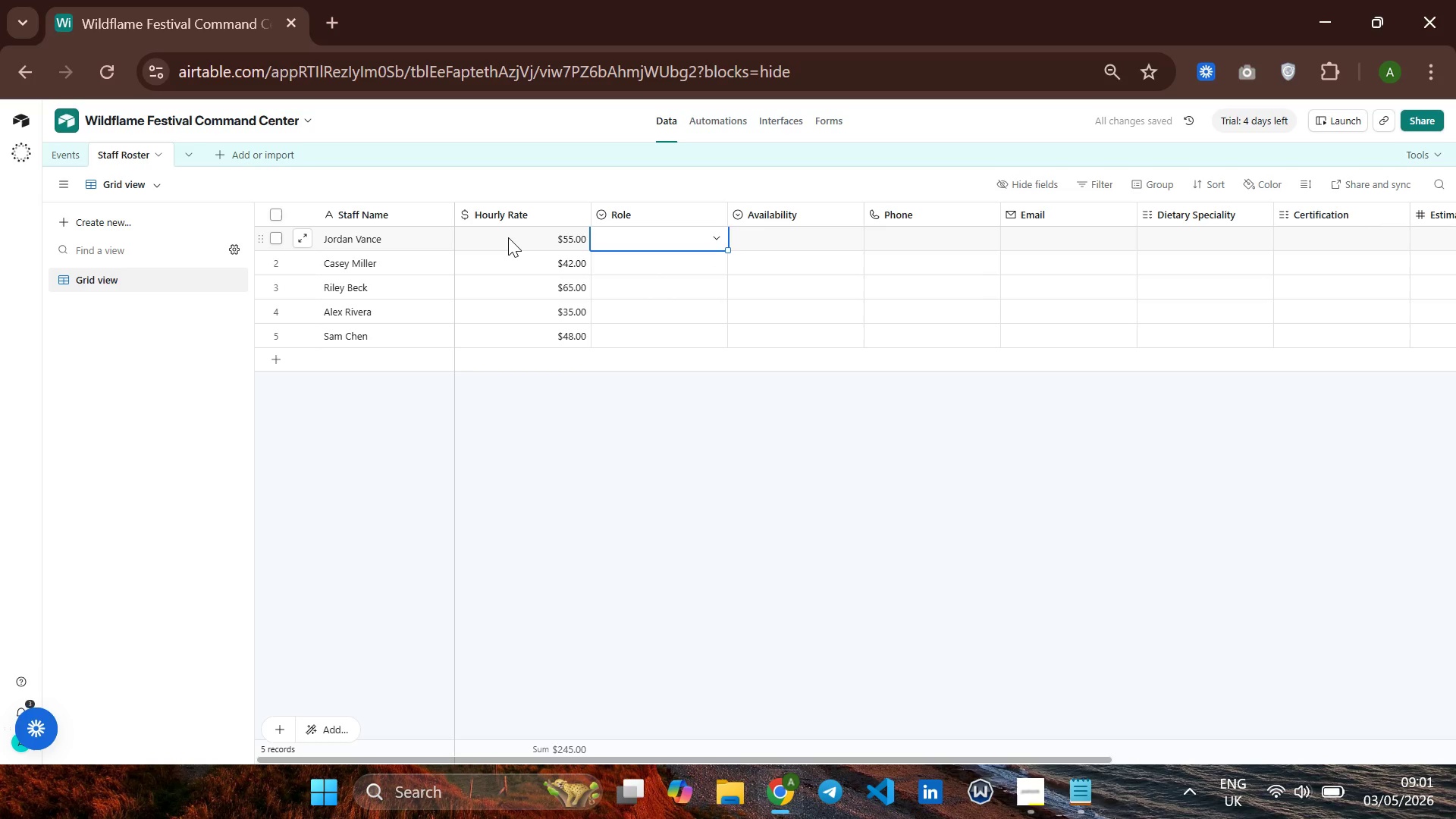 
type(pit)
 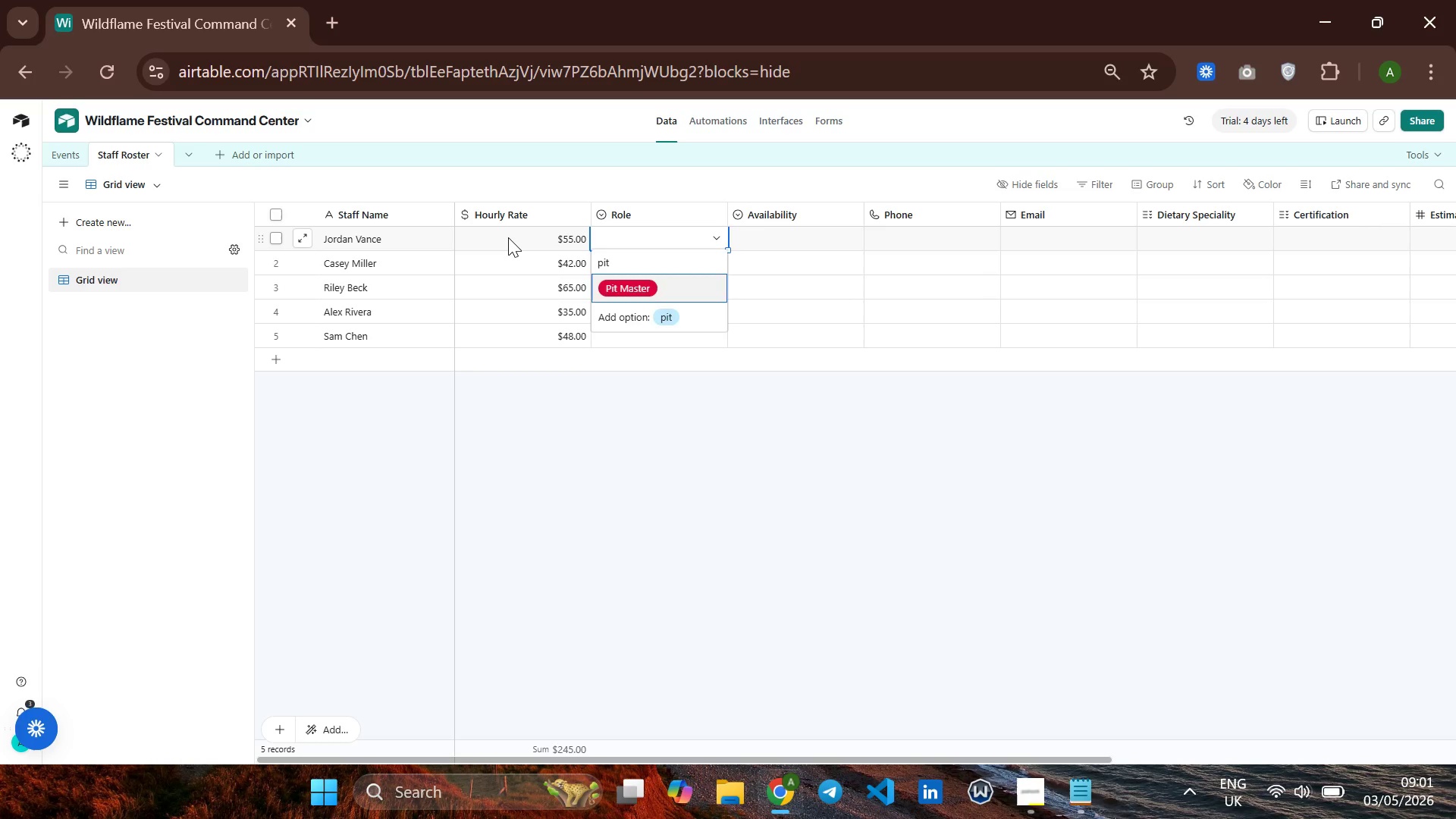 
key(Enter)
 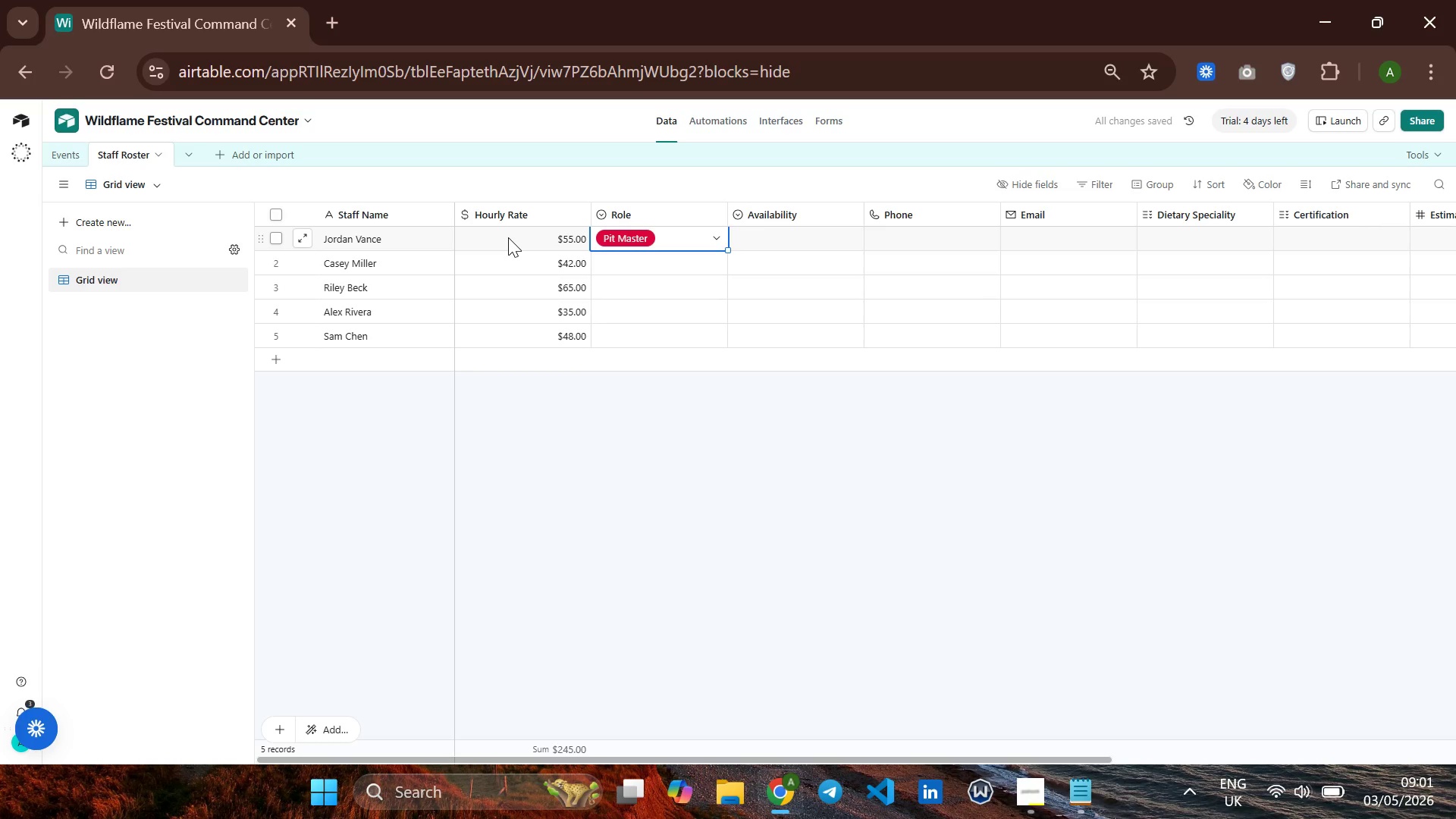 
key(Enter)
 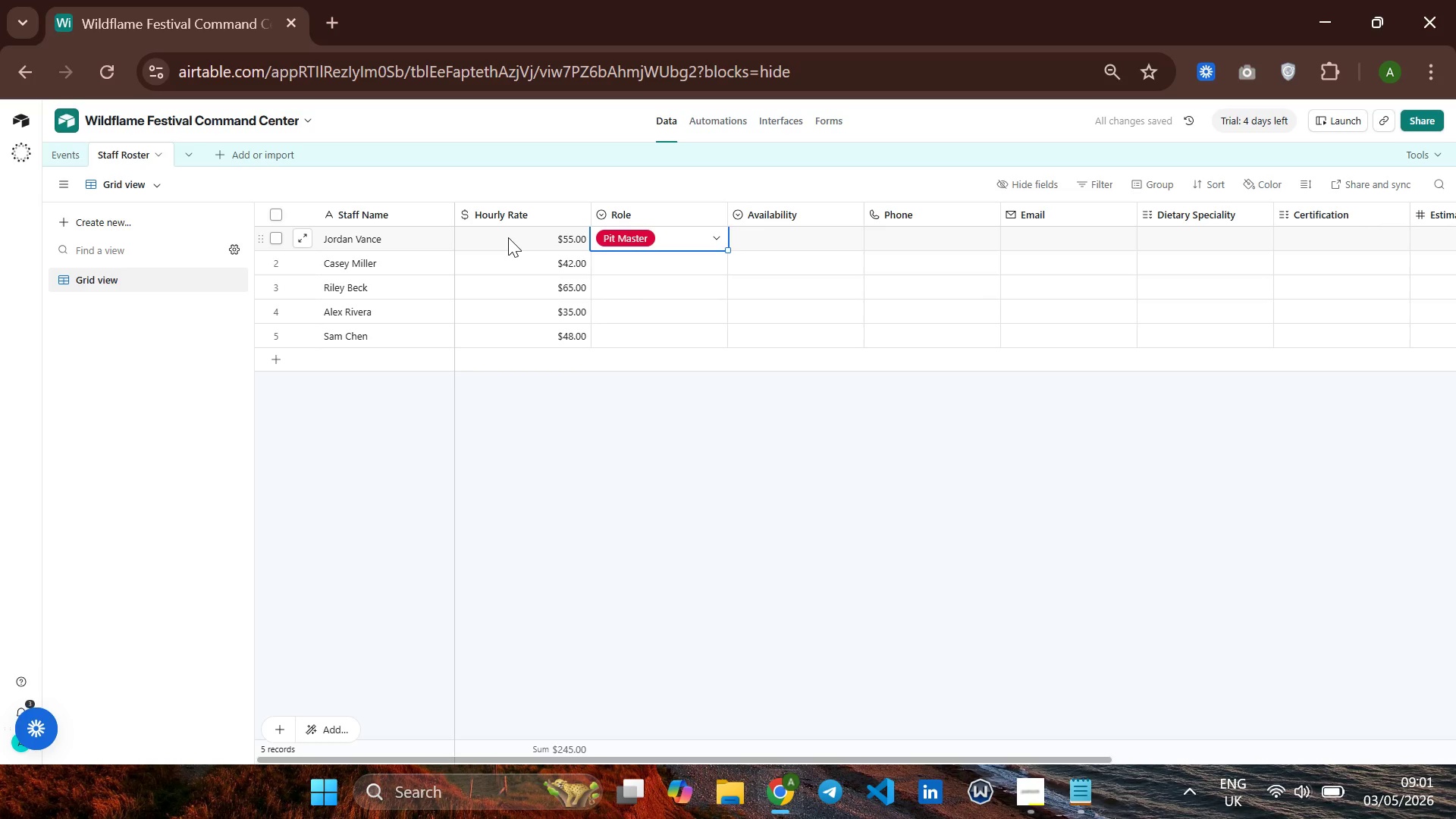 
key(Enter)
 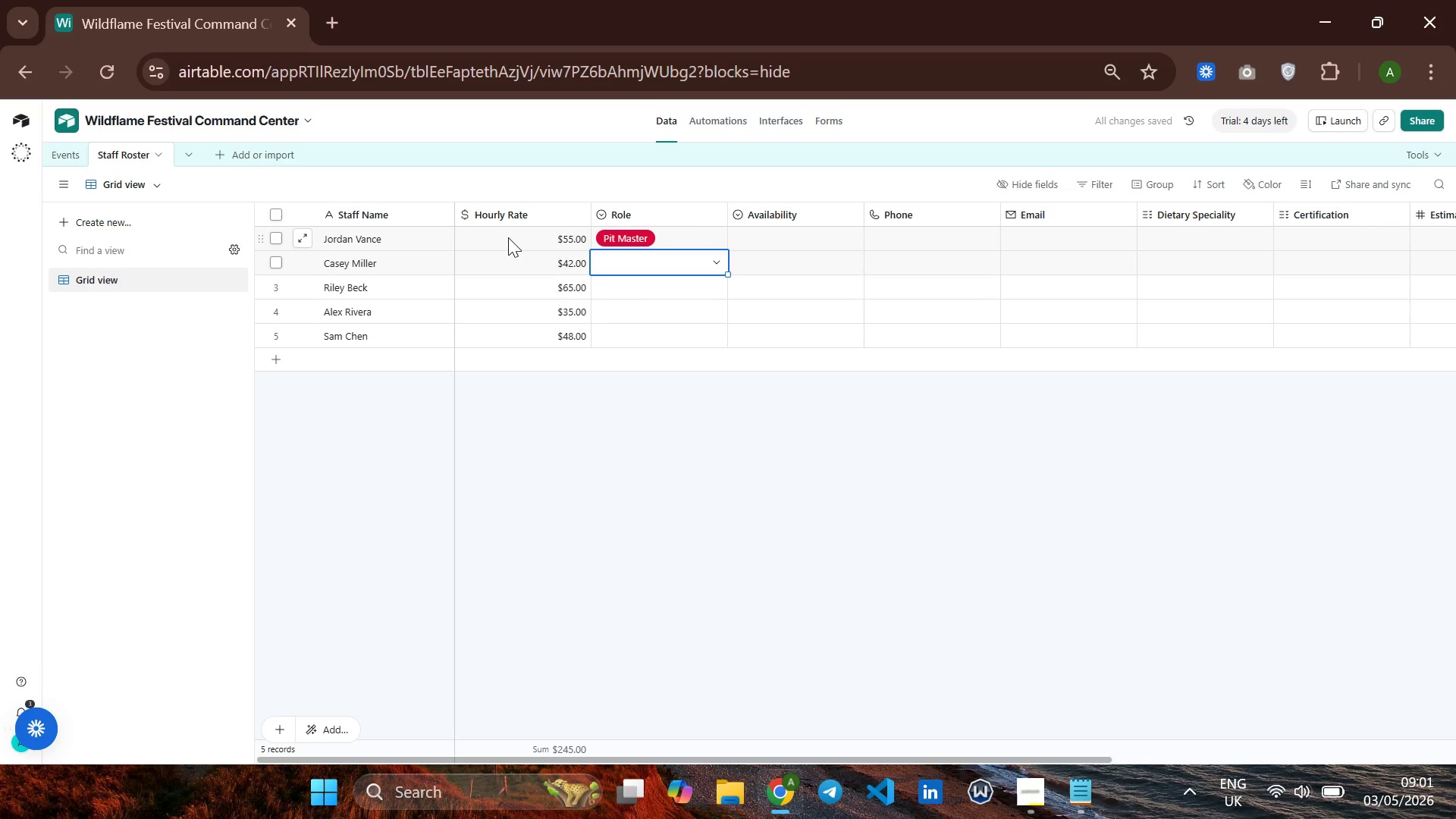 
key(ArrowDown)
 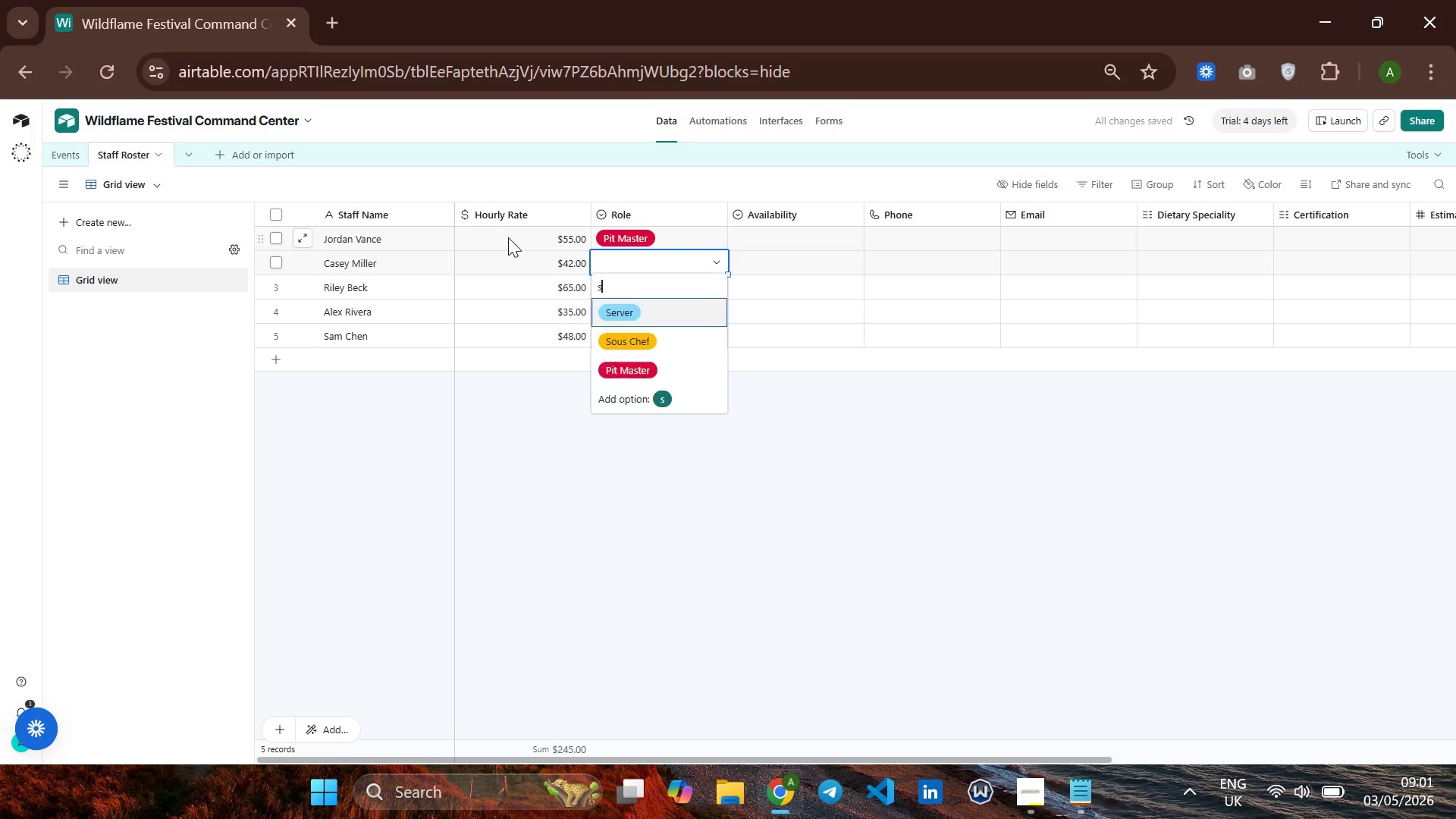 
type(so)
 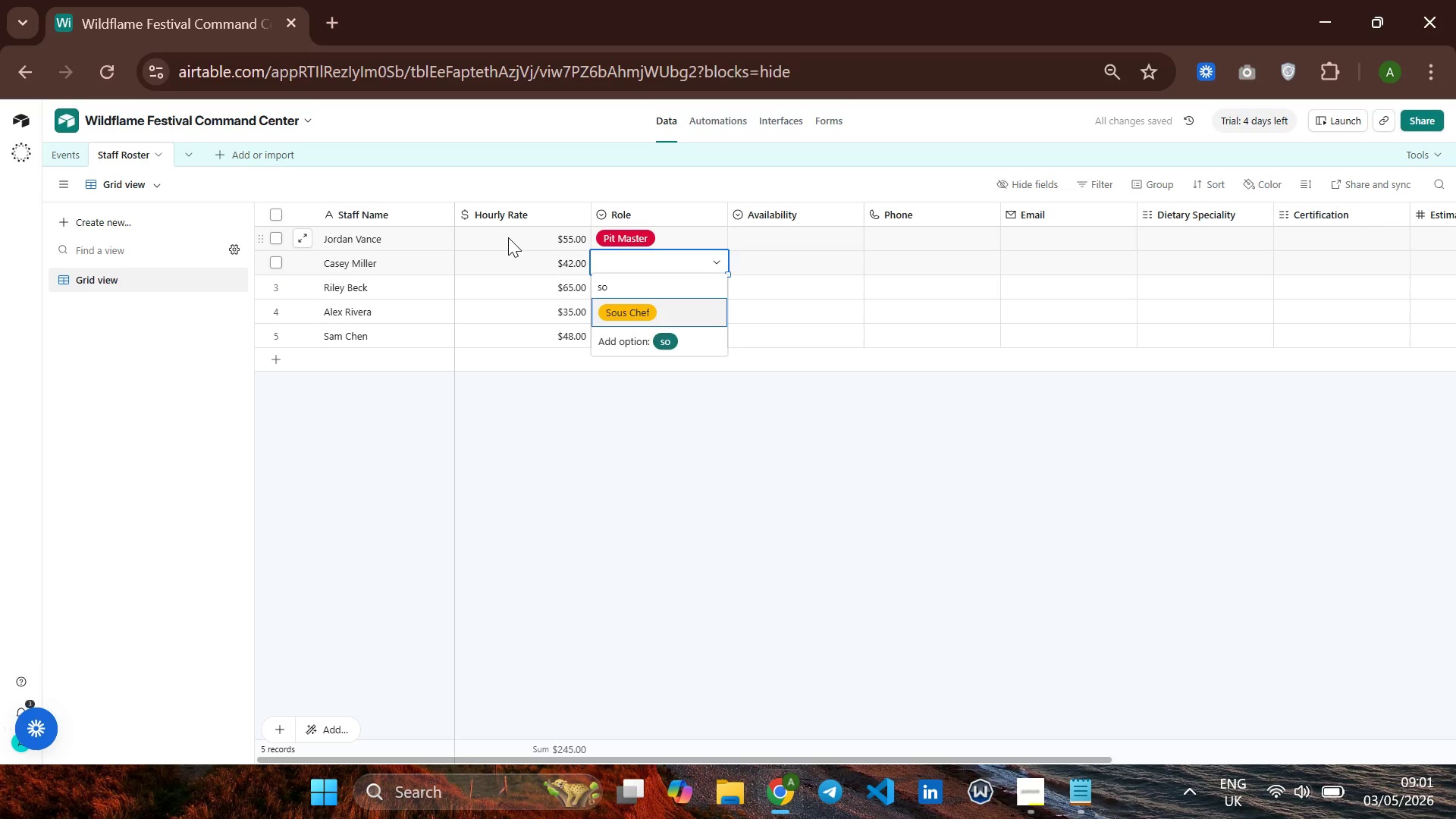 
key(Enter)
 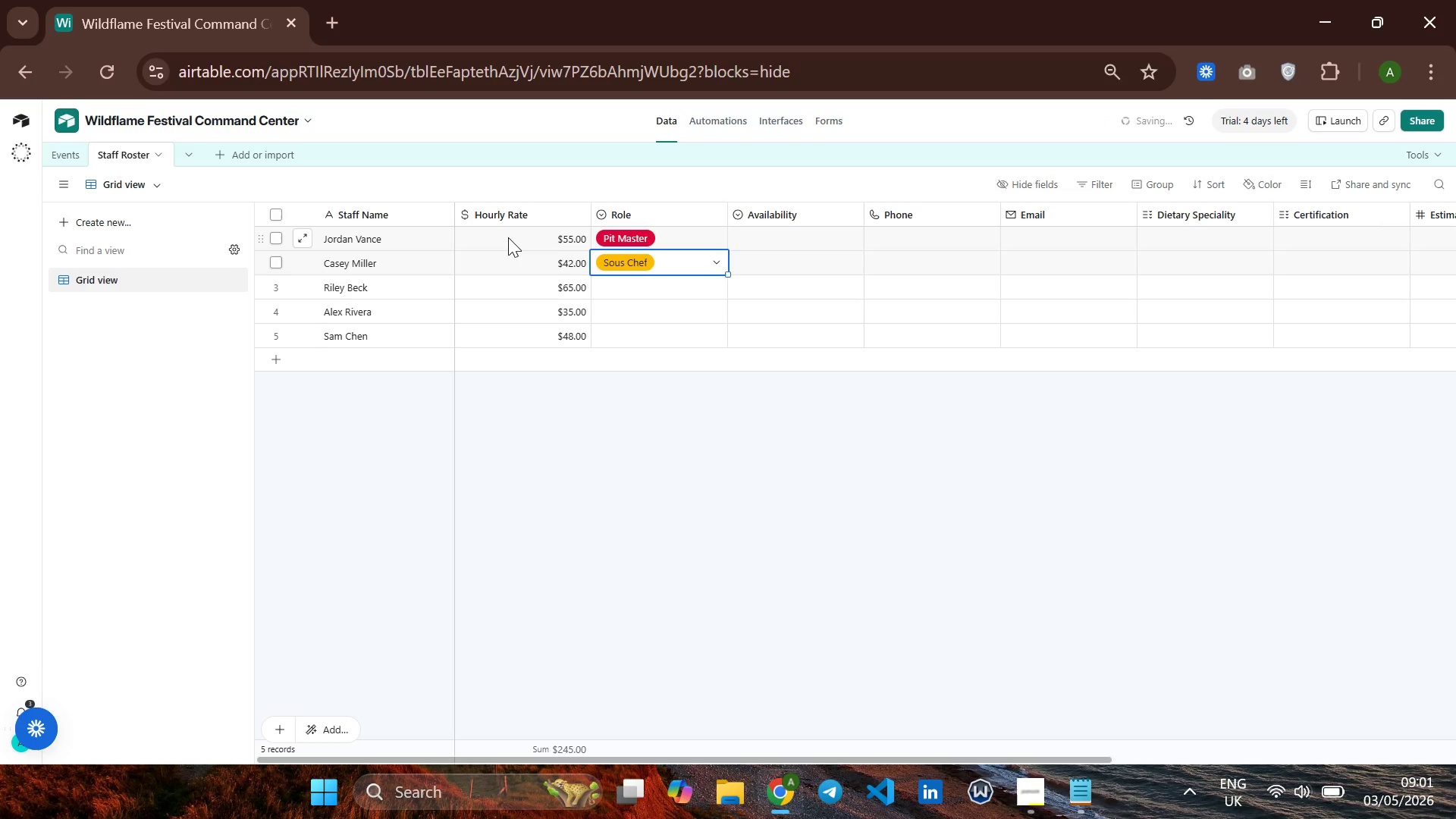 
key(ArrowDown)
 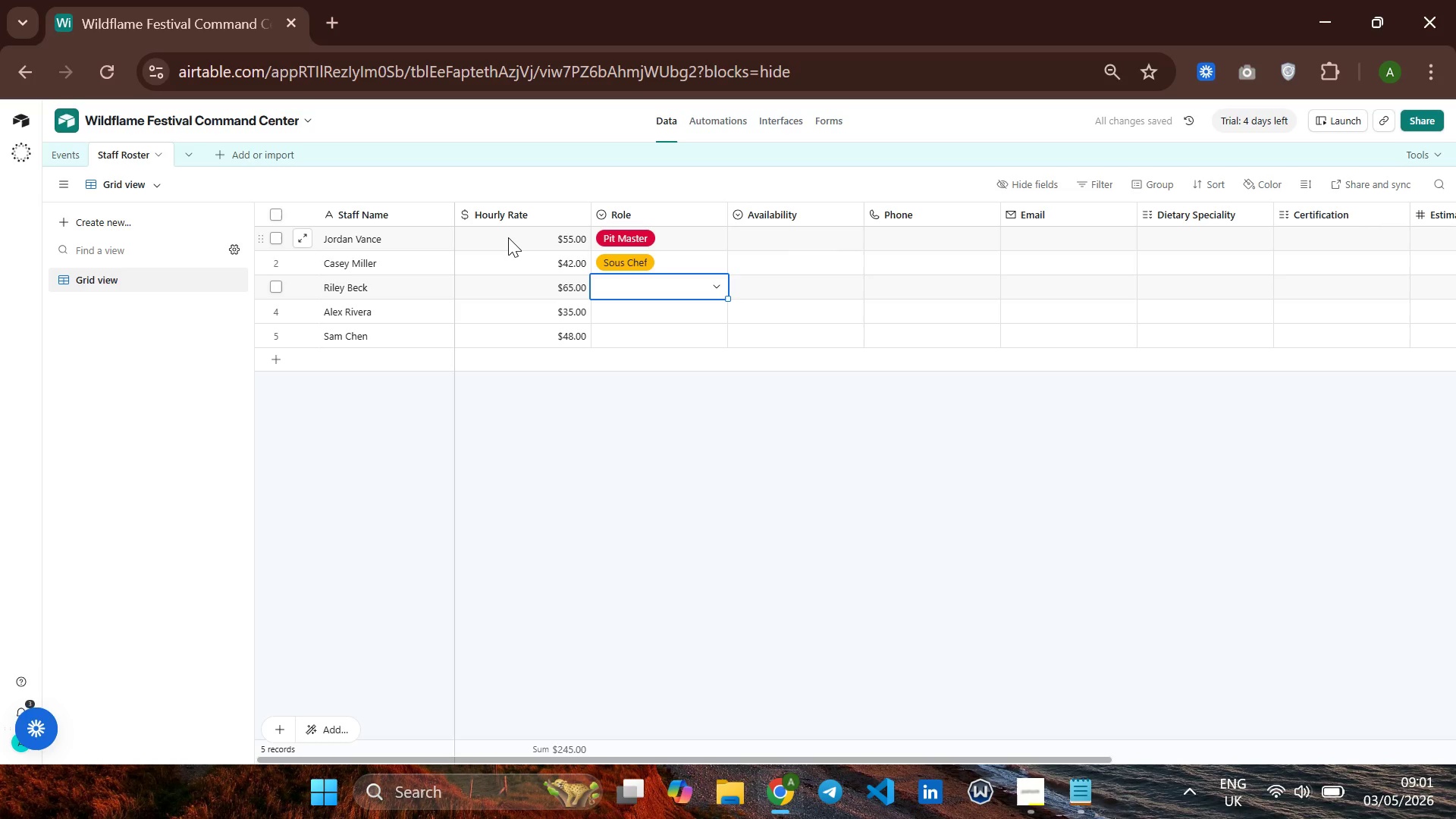 
type(eb)
key(Backspace)
type(n)
key(Backspace)
type(ve)
 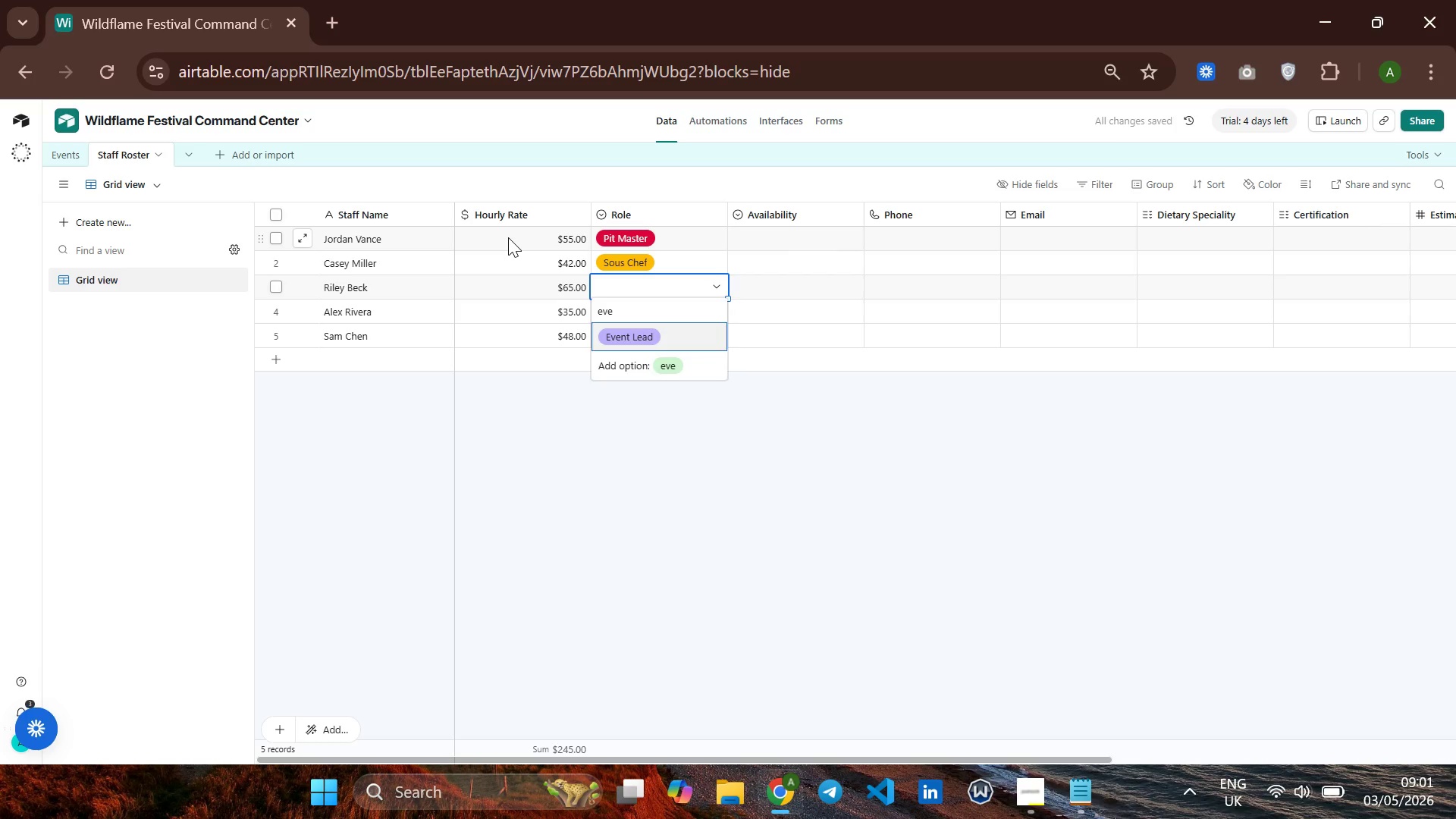 
key(Enter)
 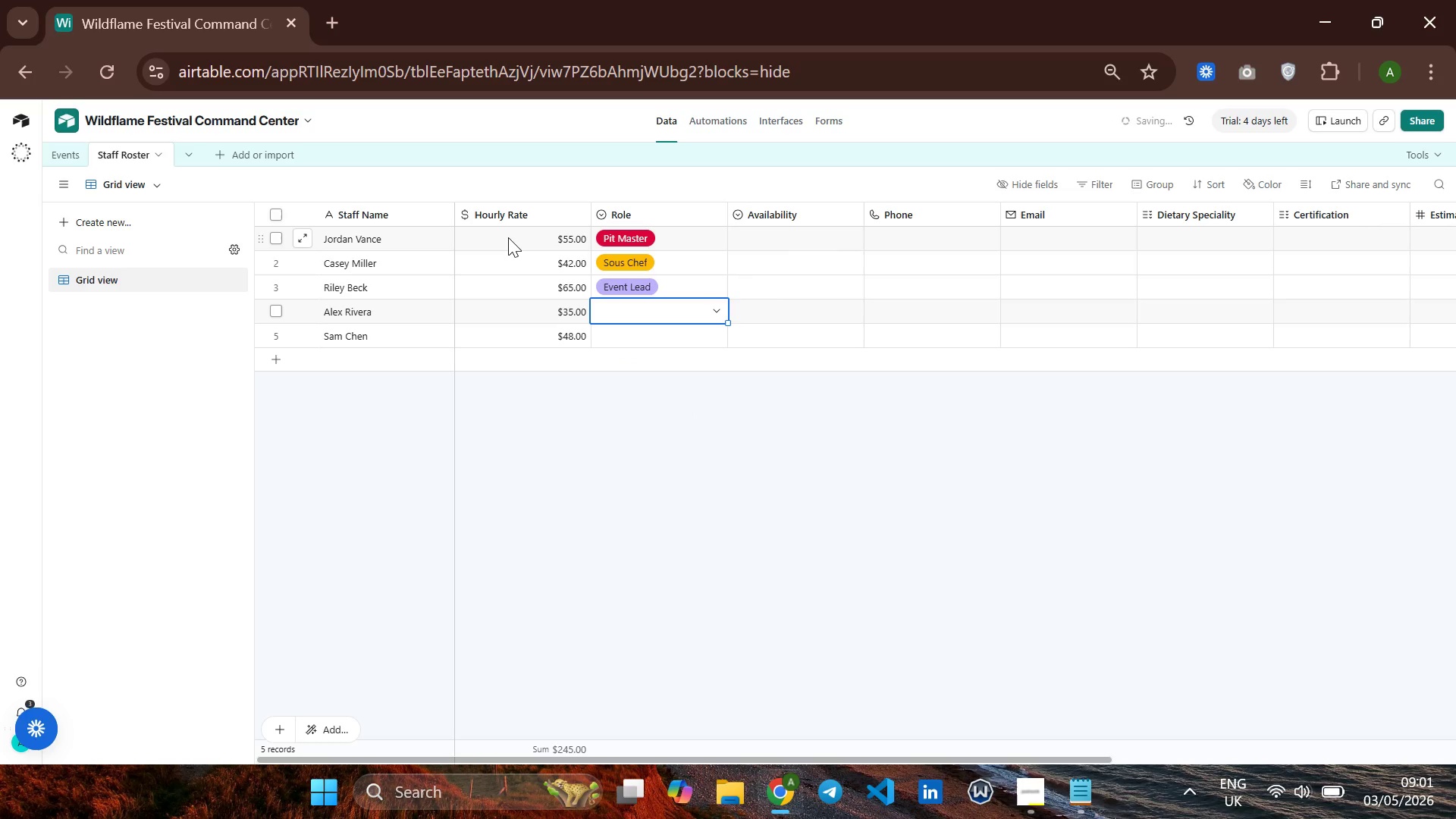 
key(ArrowDown)
 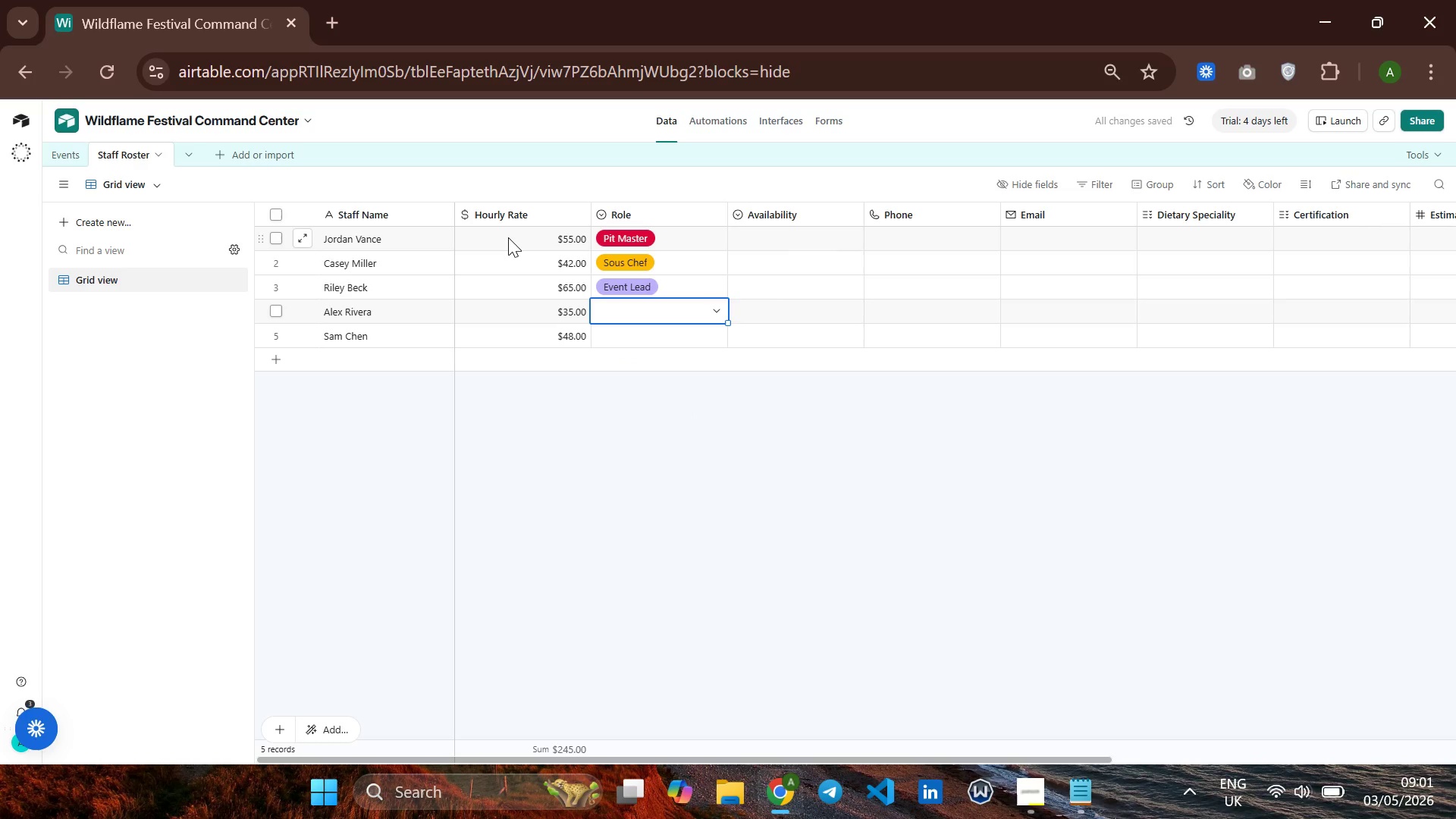 
type(li)
 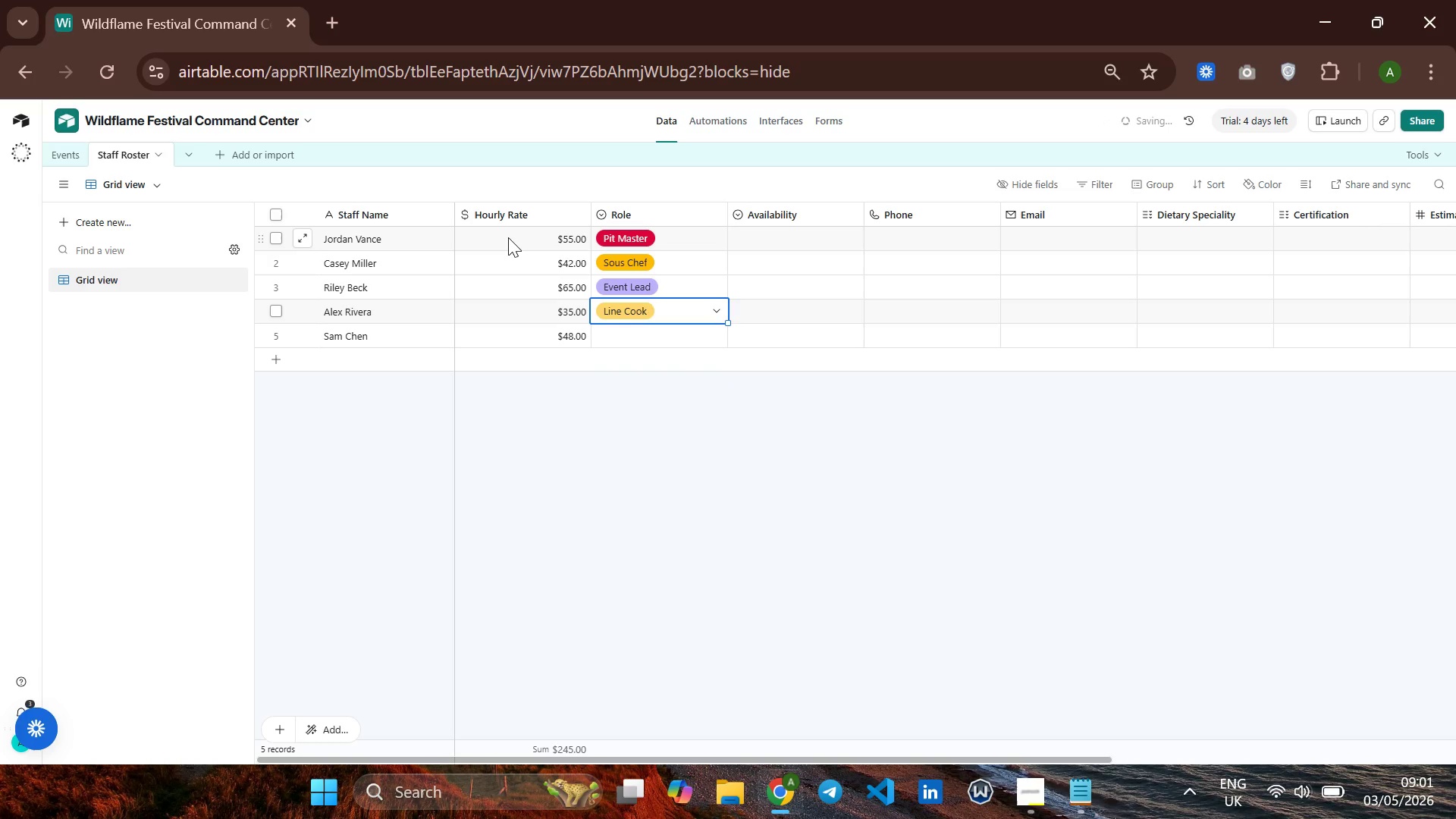 
key(Enter)
 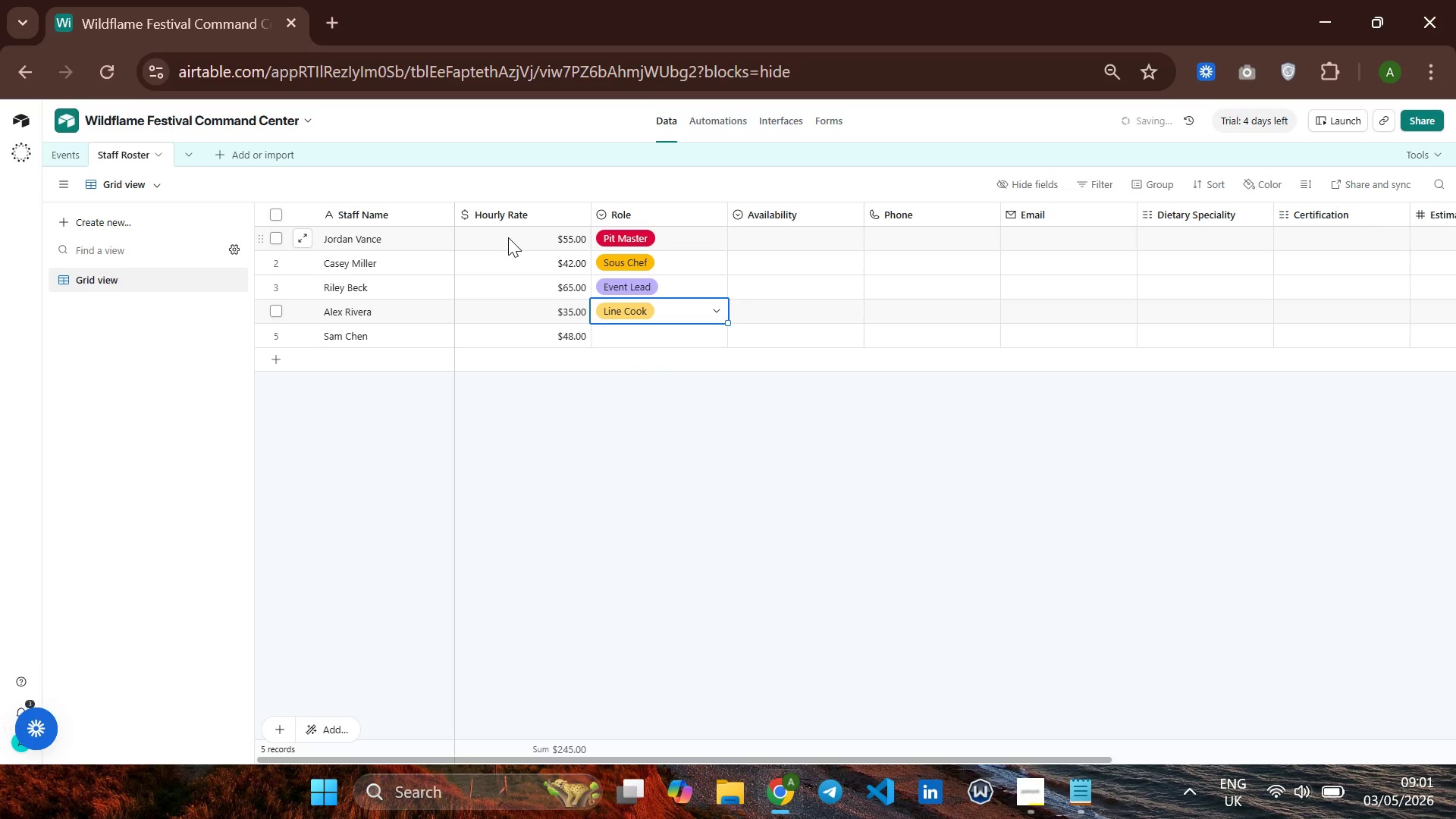 
key(ArrowDown)
 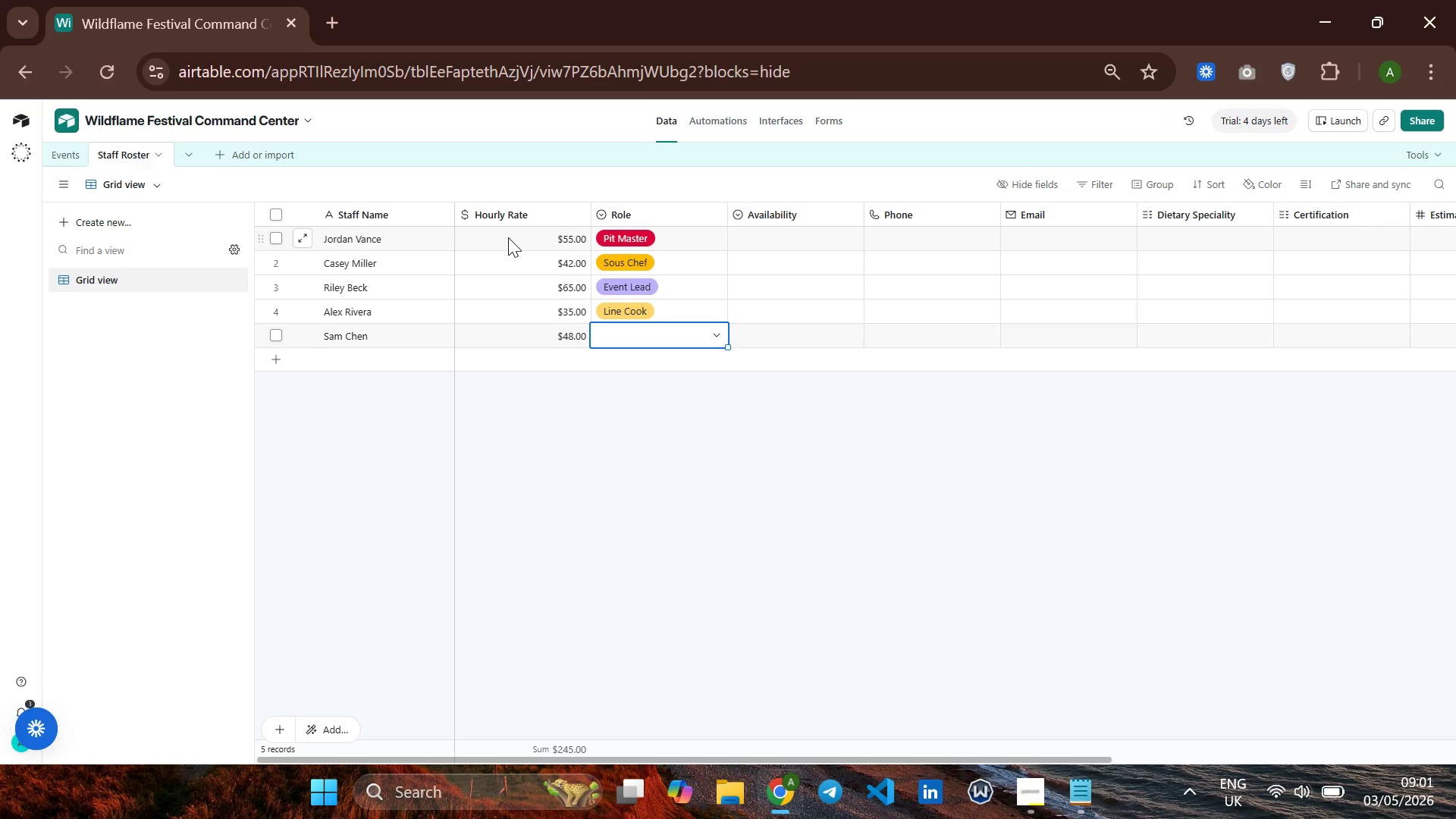 
wait(27.86)
 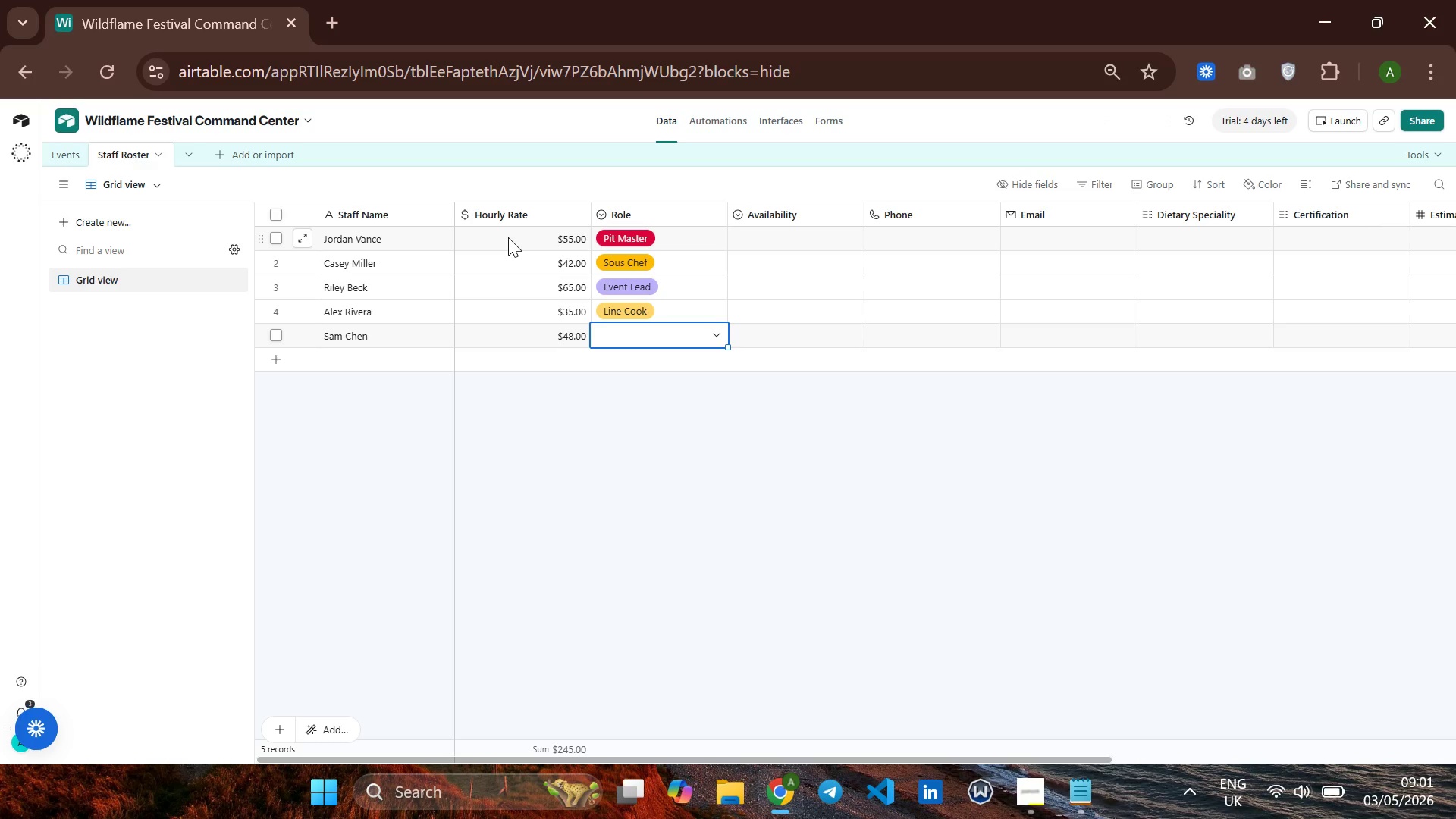 
type(pre)
 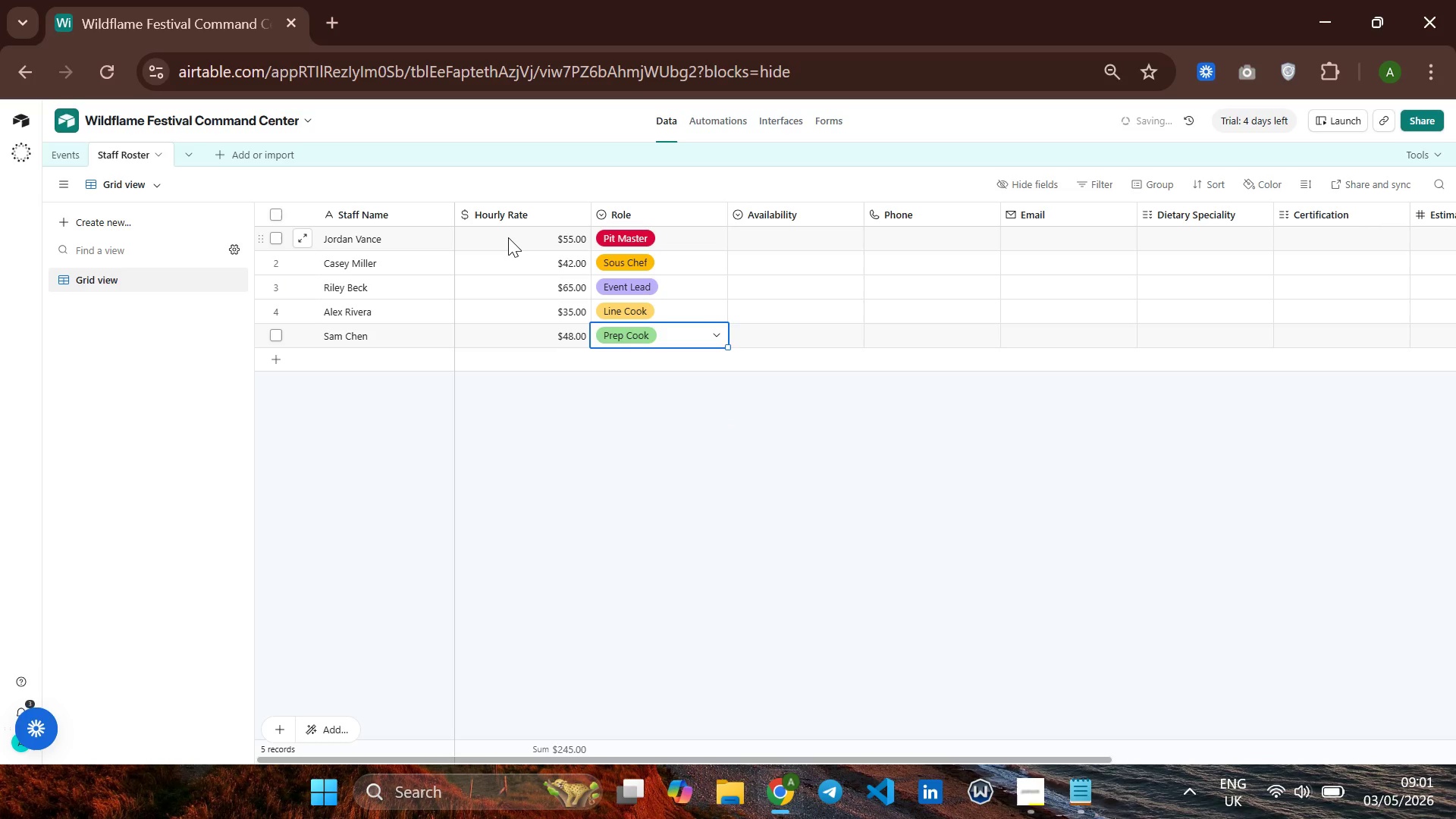 
key(Enter)
 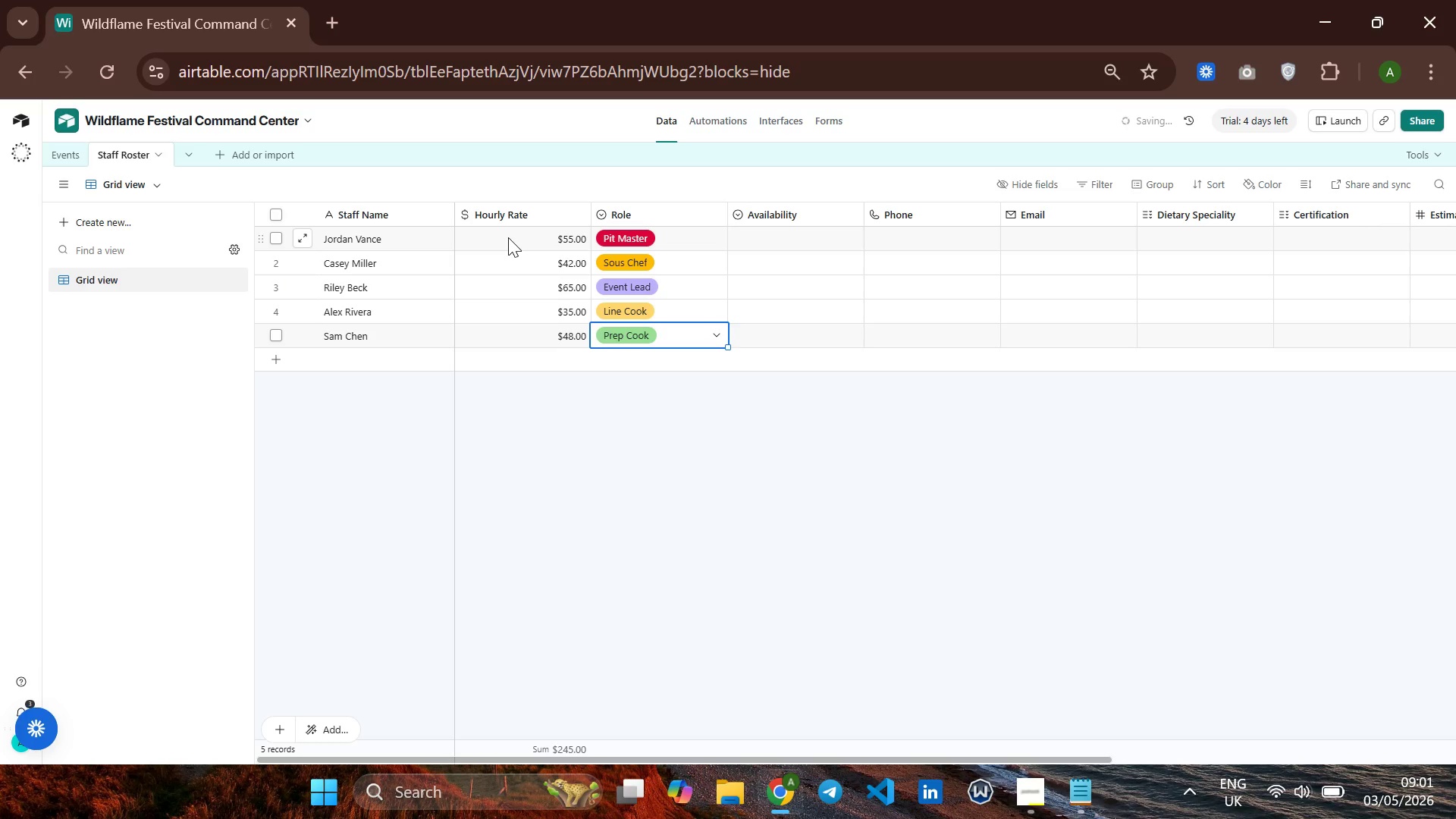 
key(ArrowUp)
 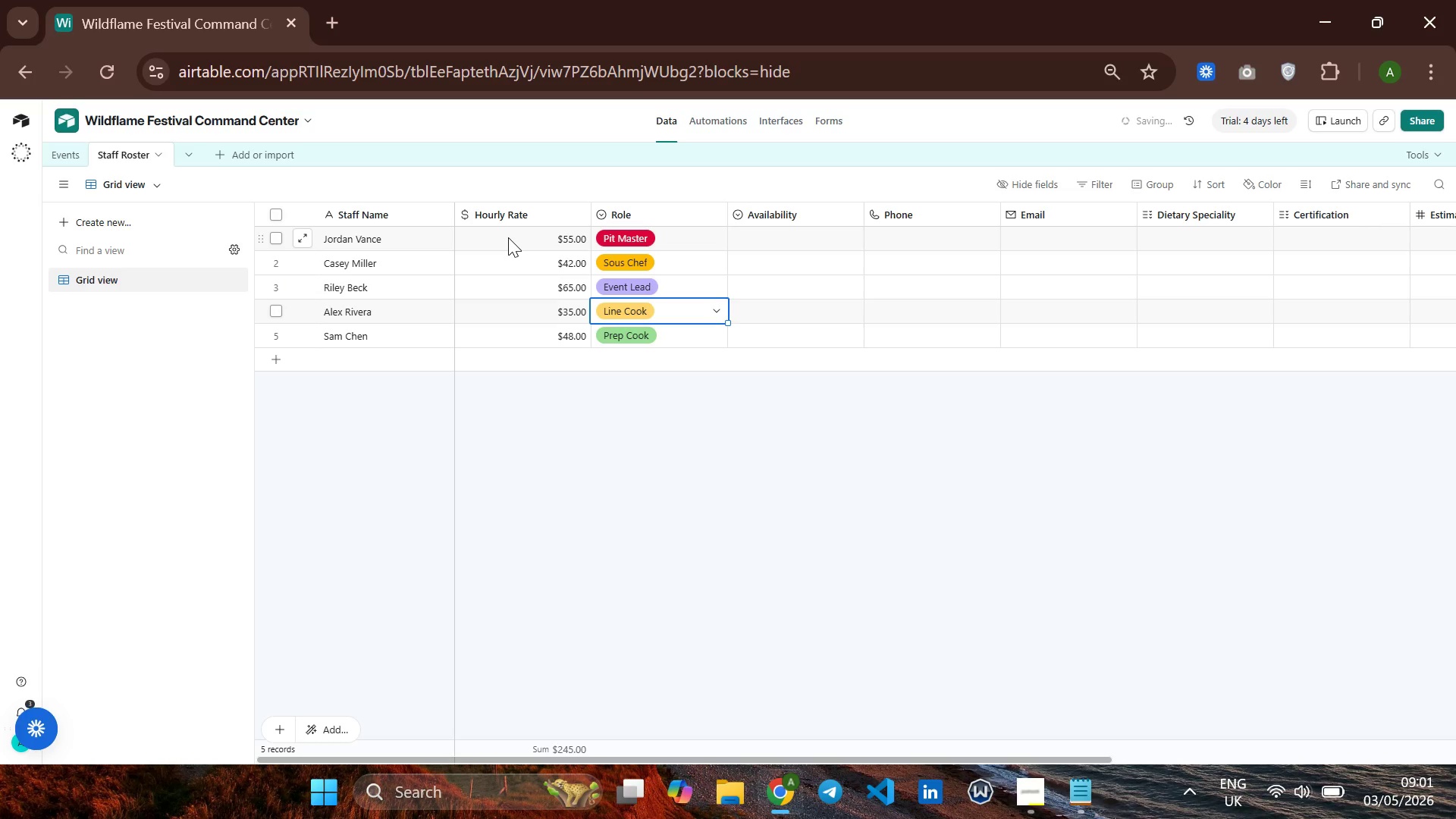 
key(ArrowRight)
 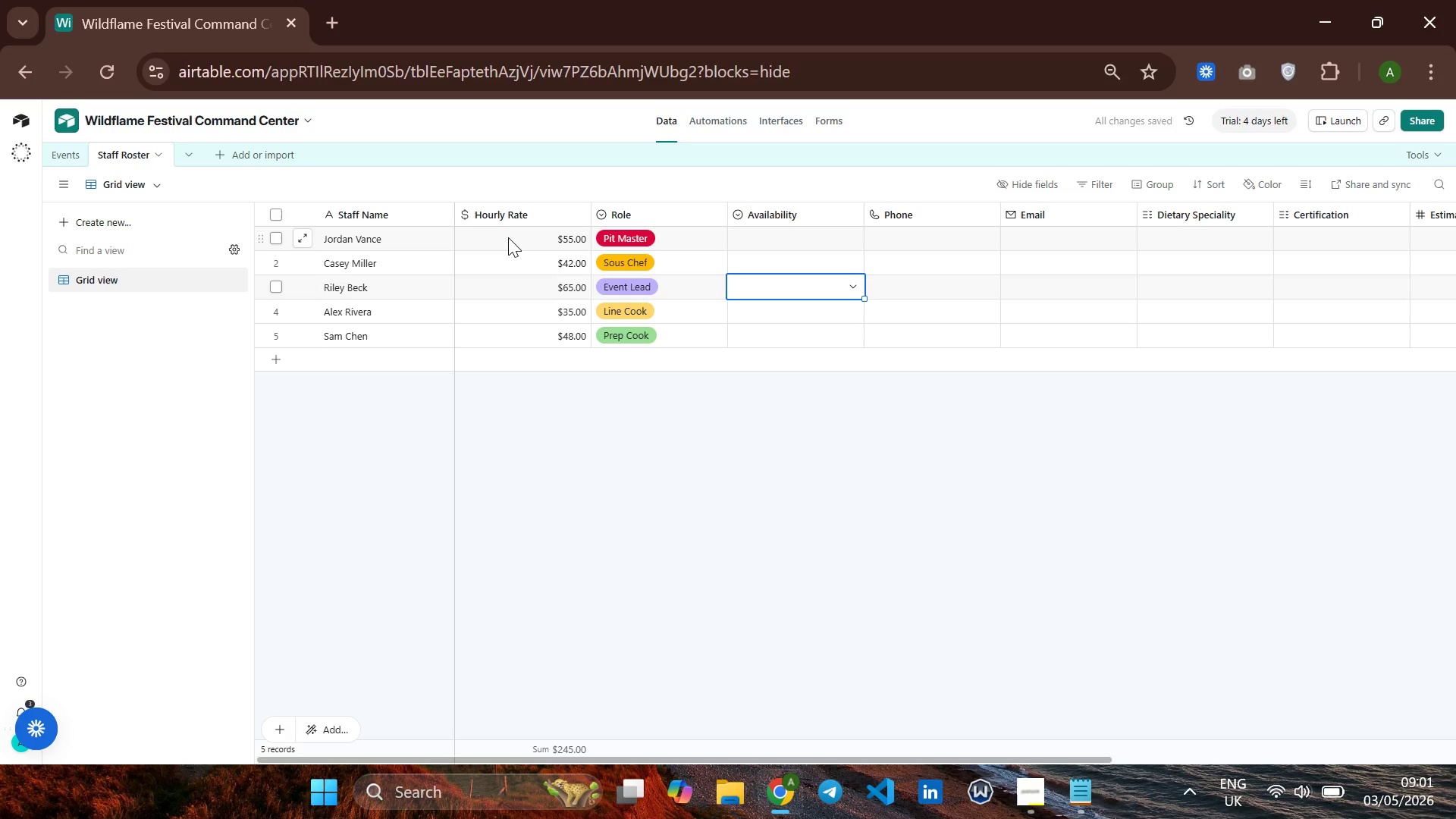 
key(ArrowUp)
 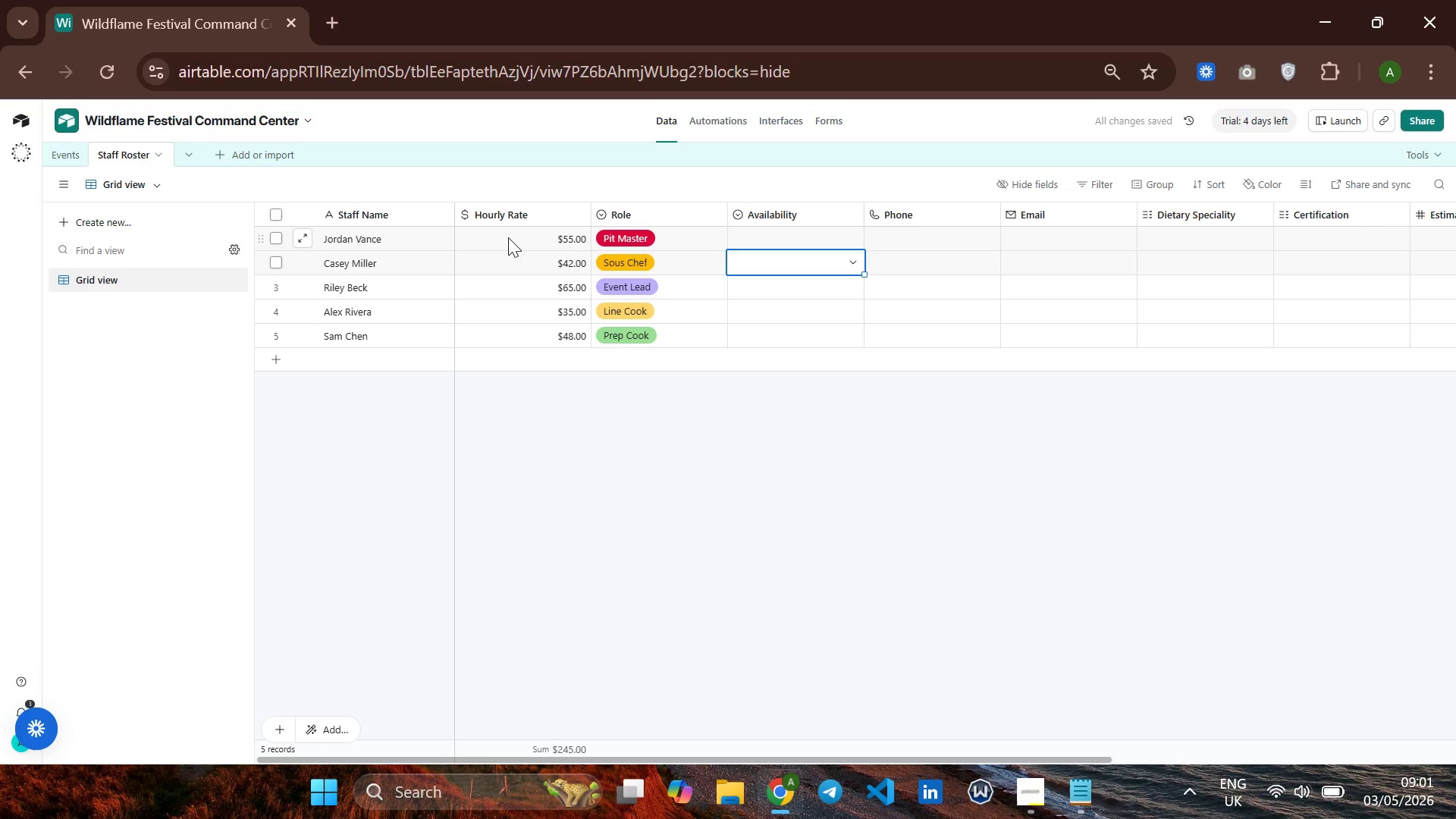 
key(ArrowUp)
 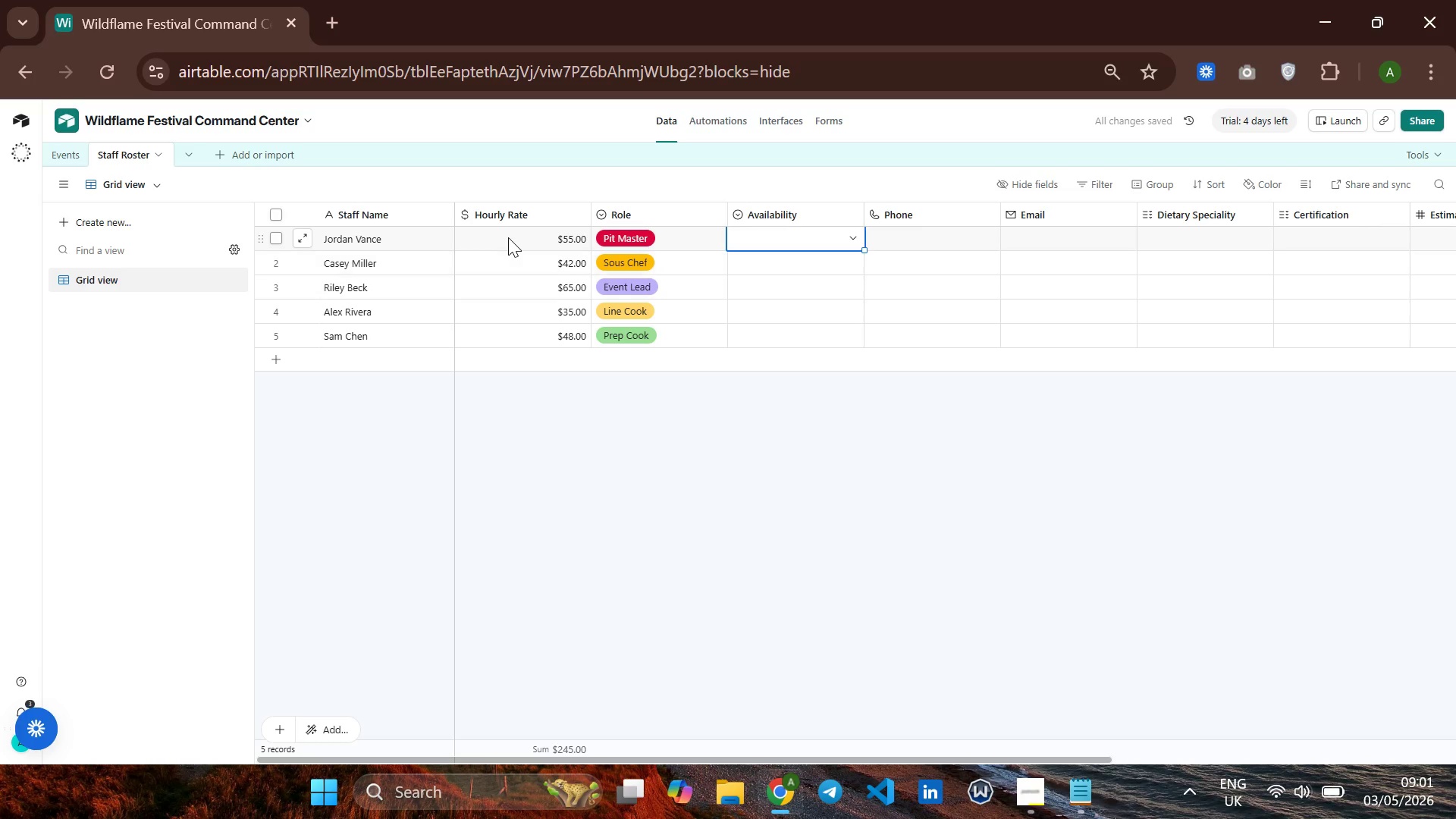 
key(ArrowUp)
 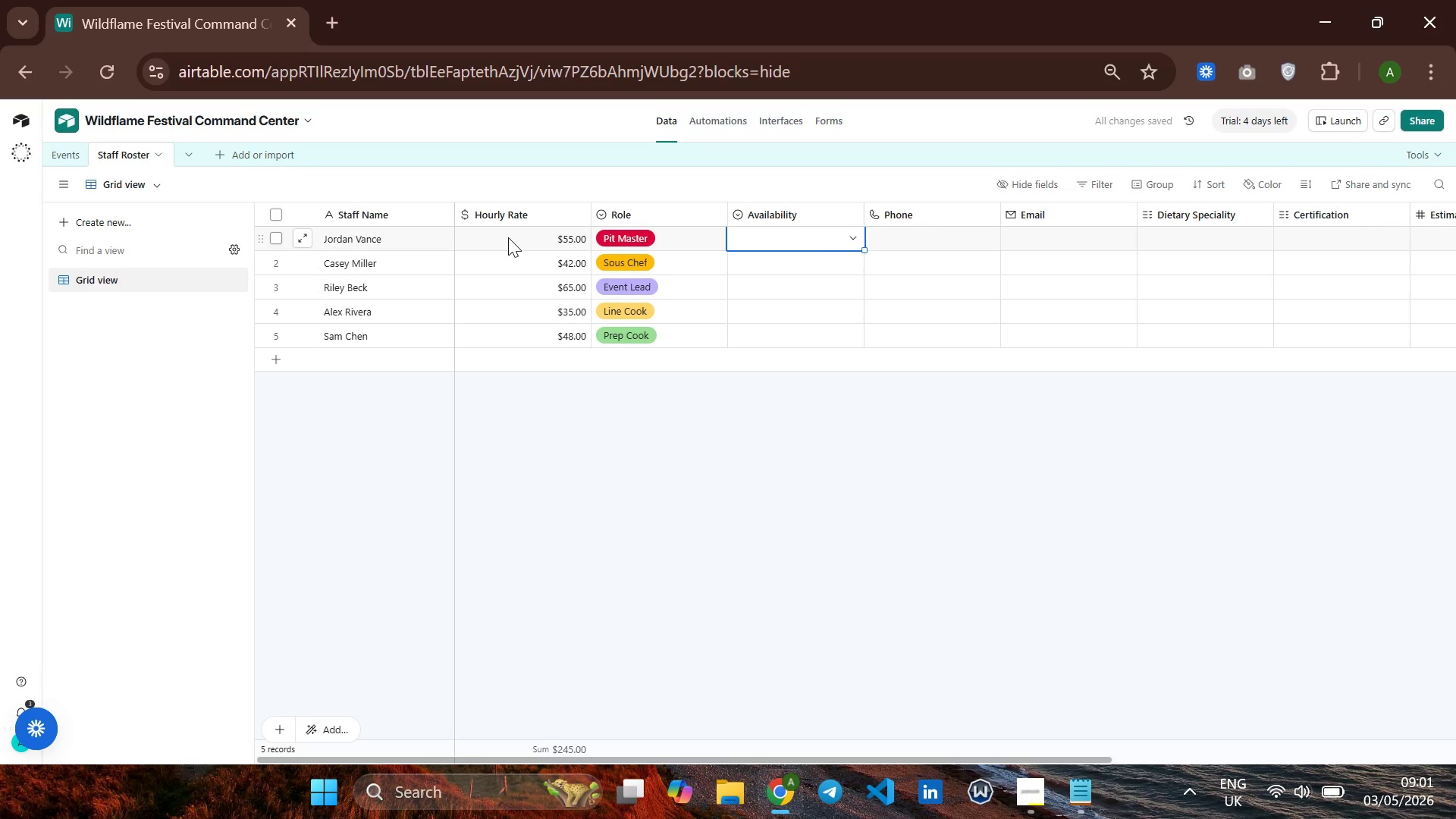 
key(ArrowUp)
 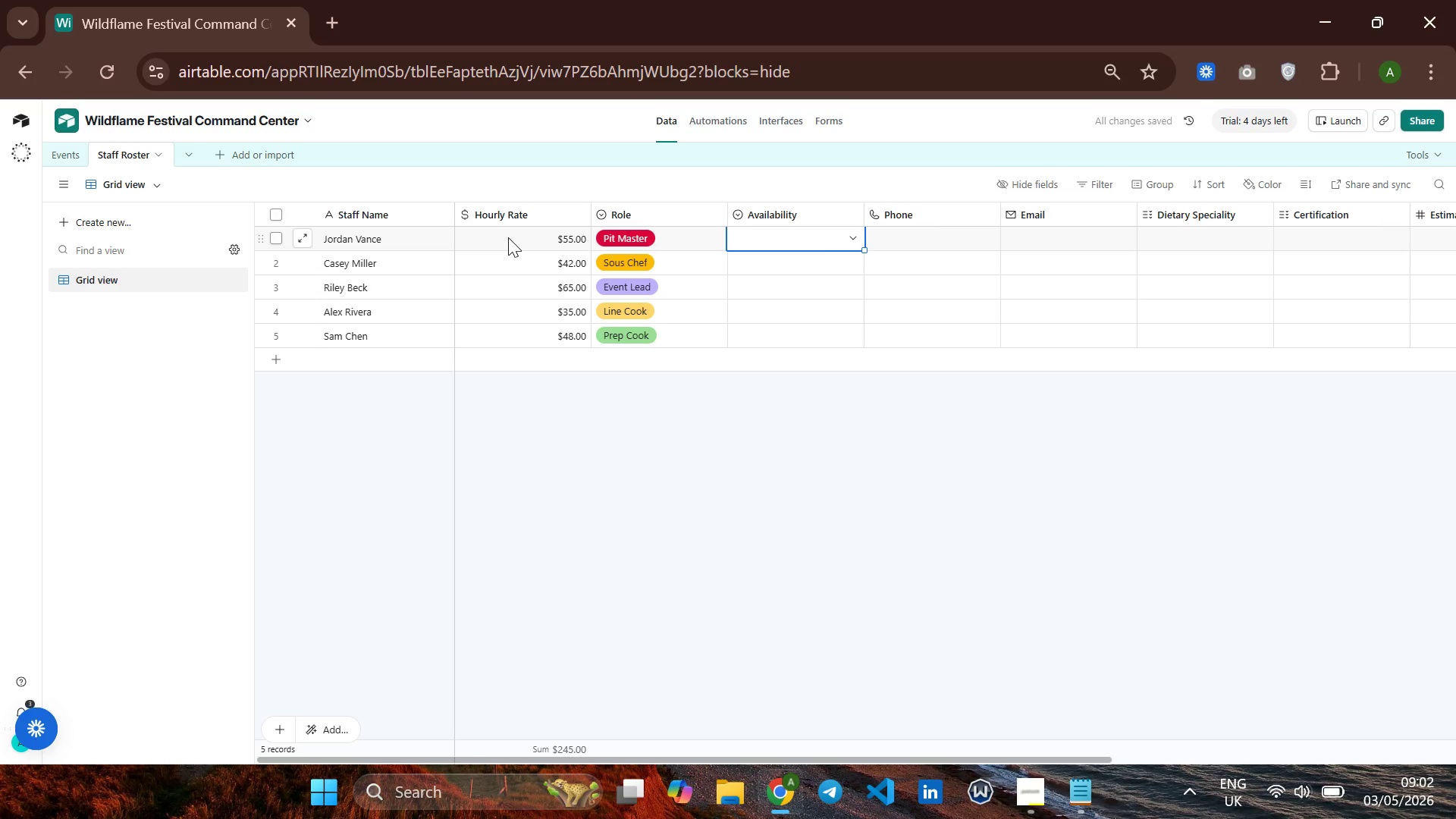 
type(o)
key(Backspace)
type(pit)
key(Backspace)
key(Backspace)
key(Backspace)
 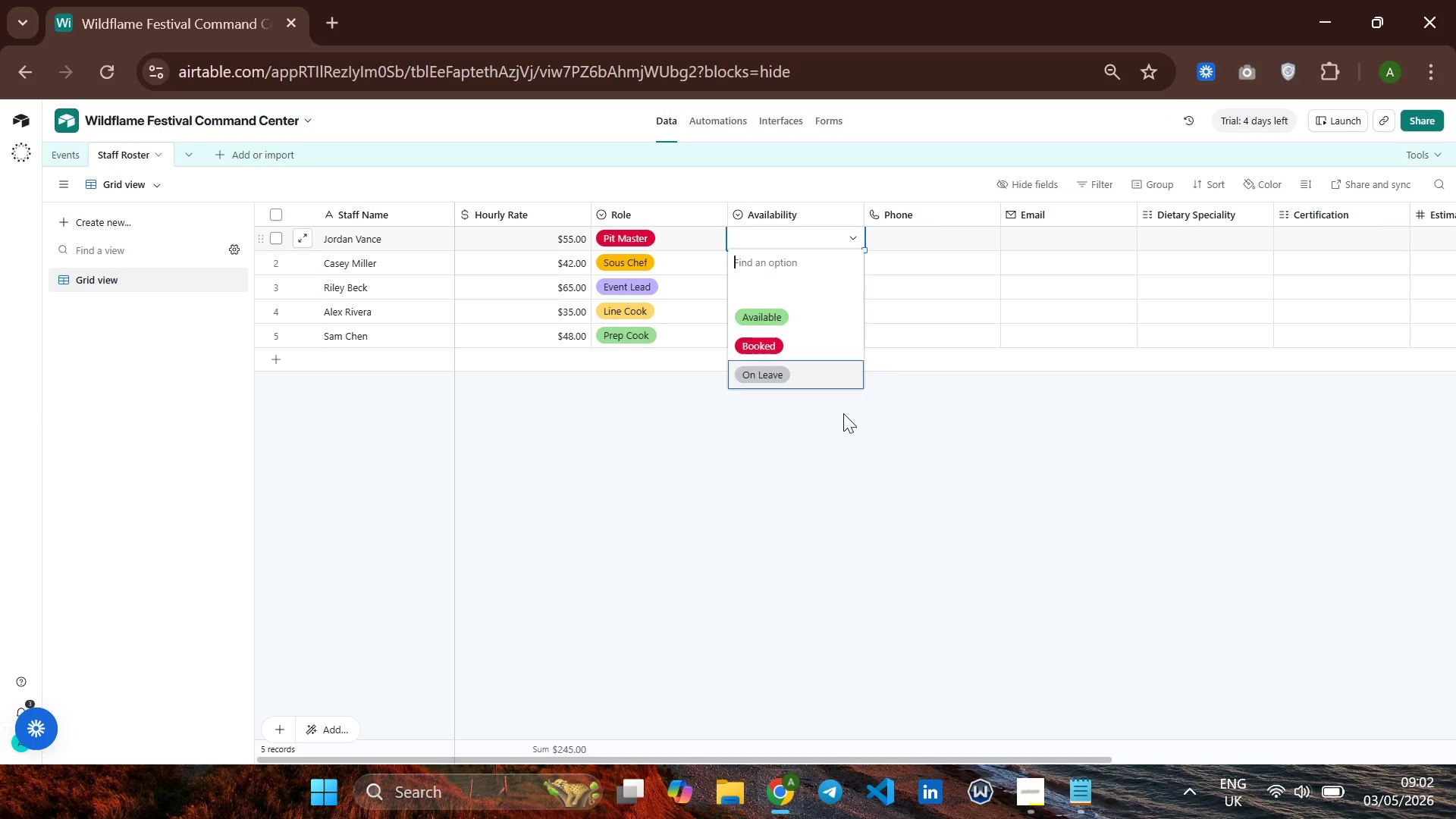 
left_click([943, 406])
 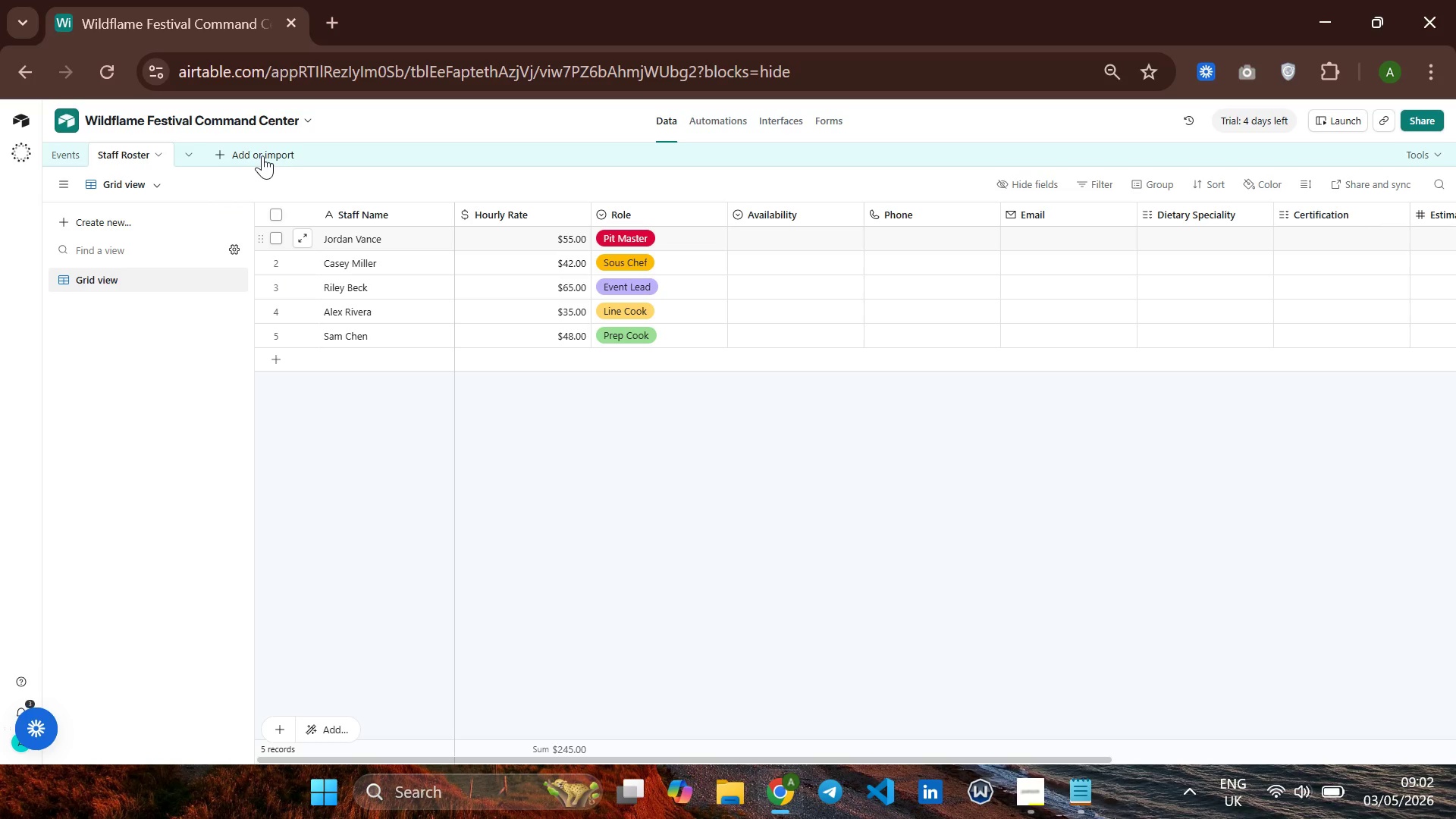 
wait(27.7)
 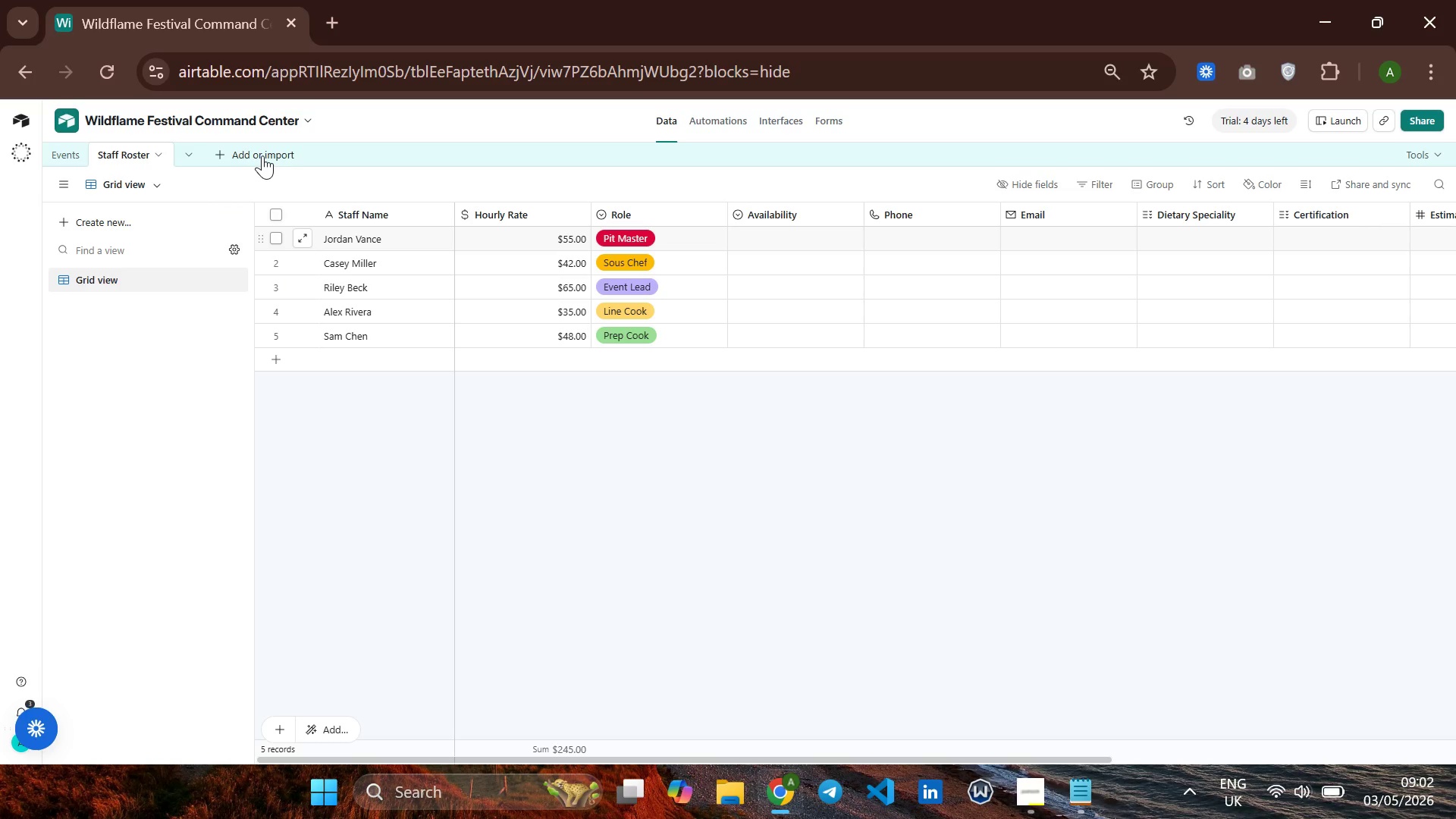 
left_click([222, 149])
 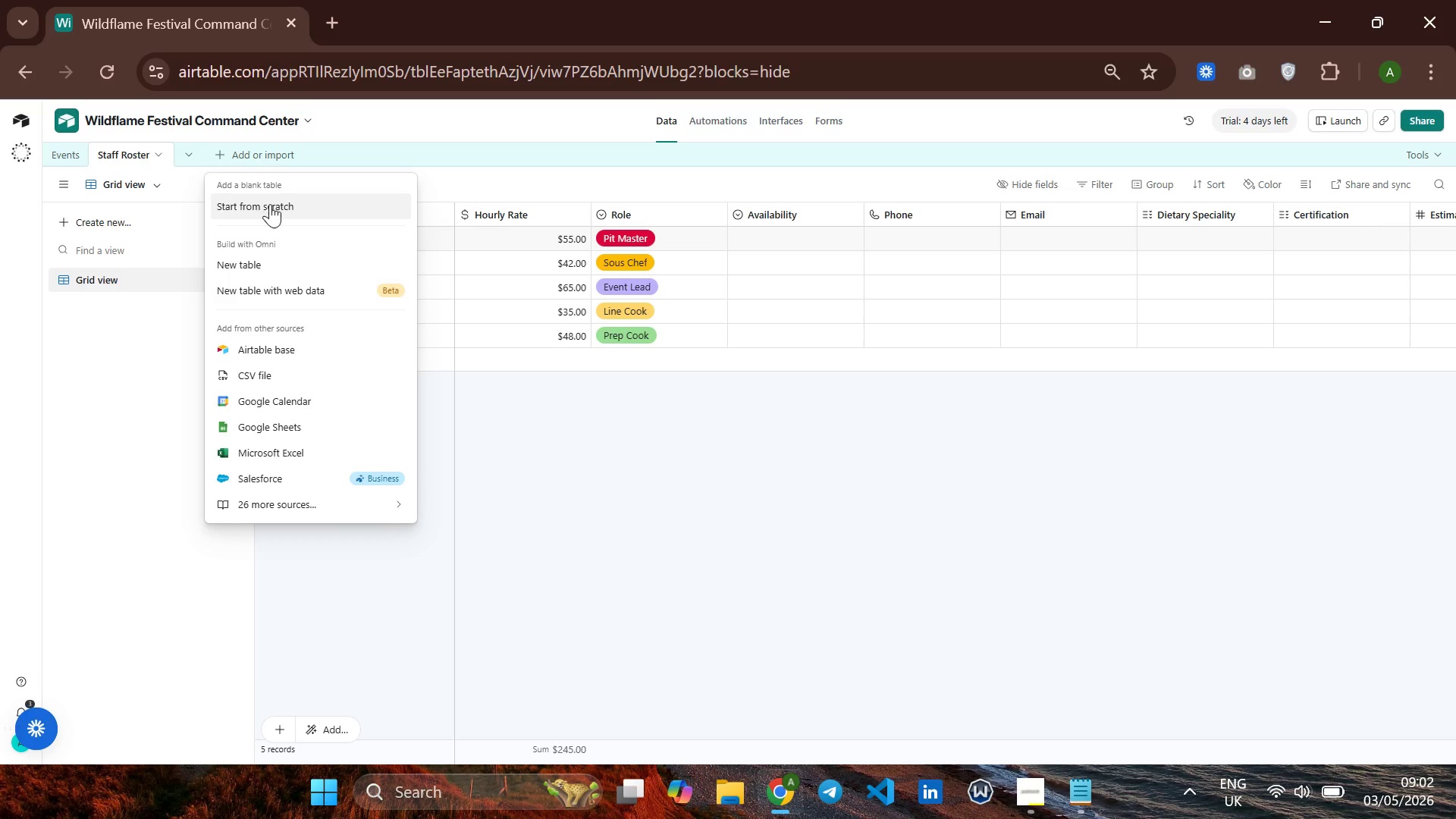 
left_click([269, 207])
 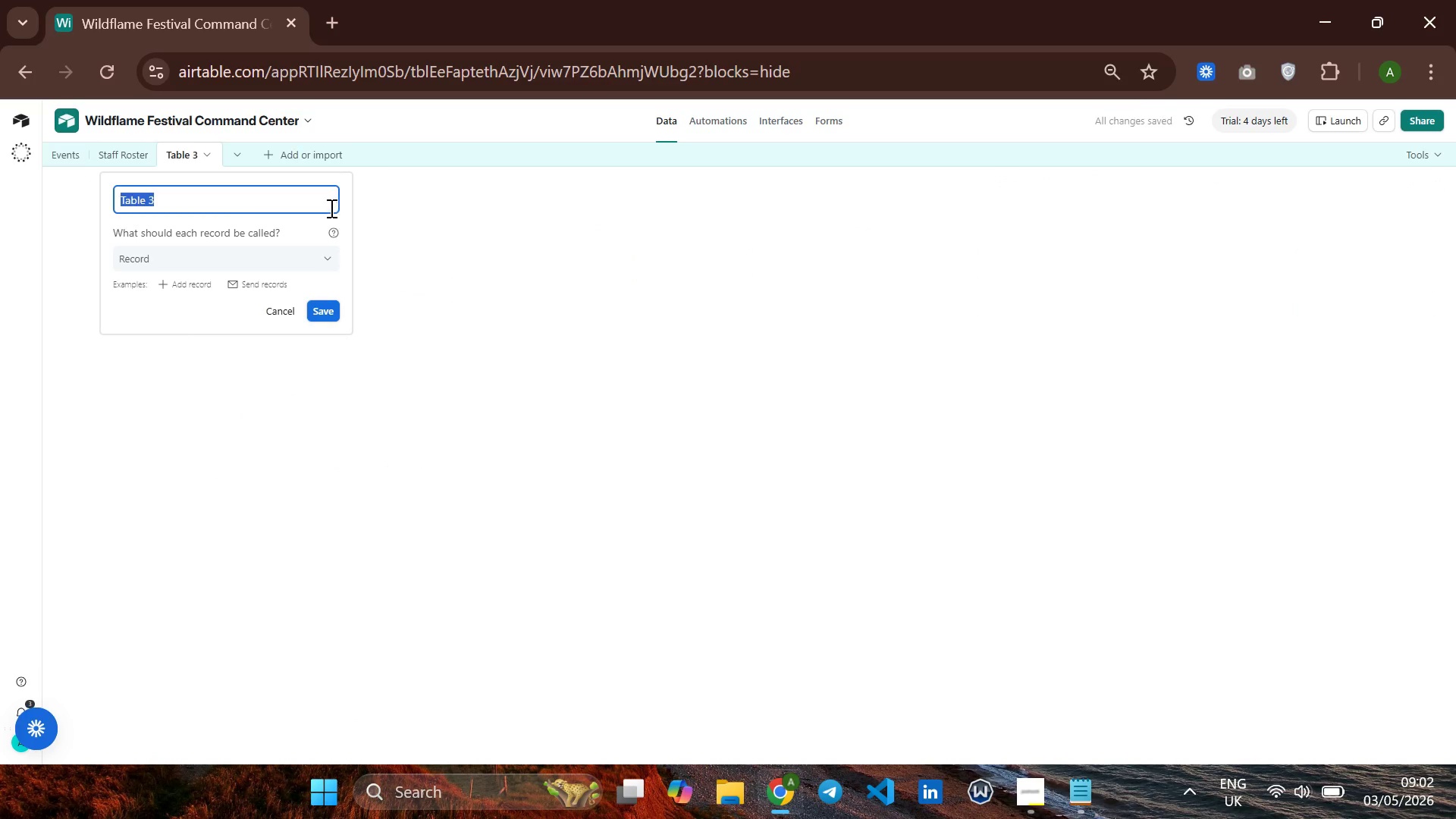 
type(Equipment Inventory)
 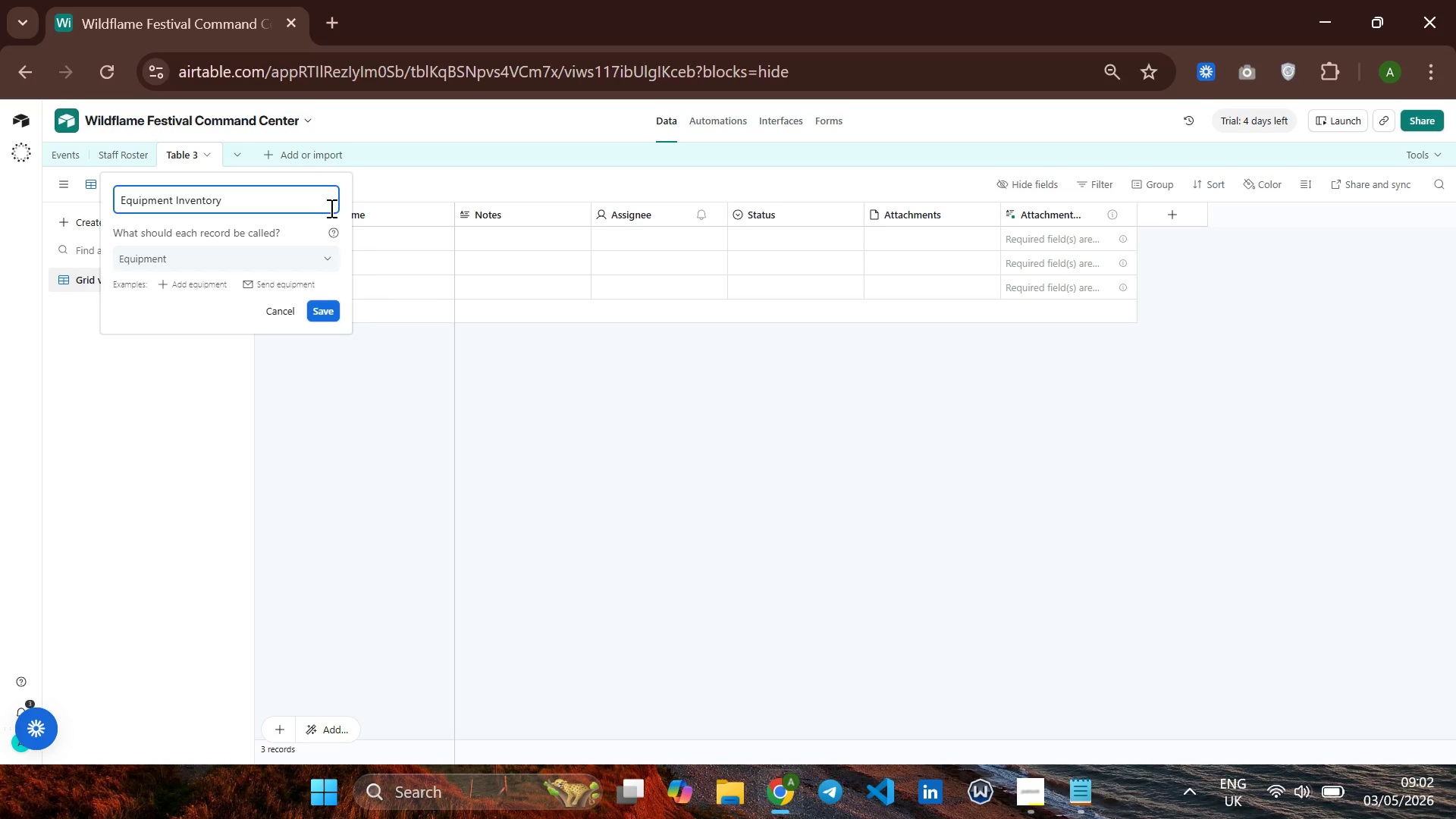 
key(Enter)
 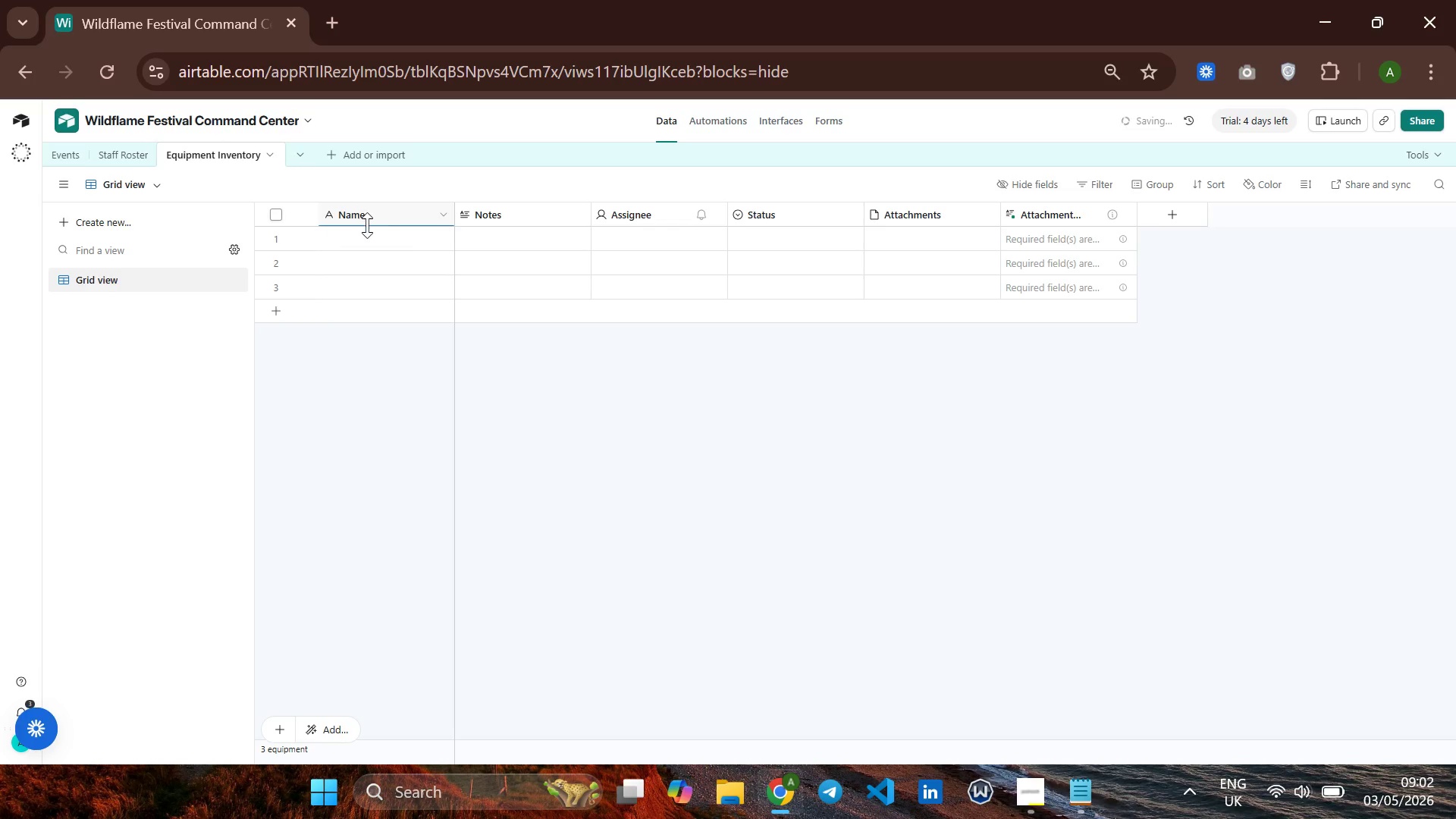 
left_click([369, 224])
 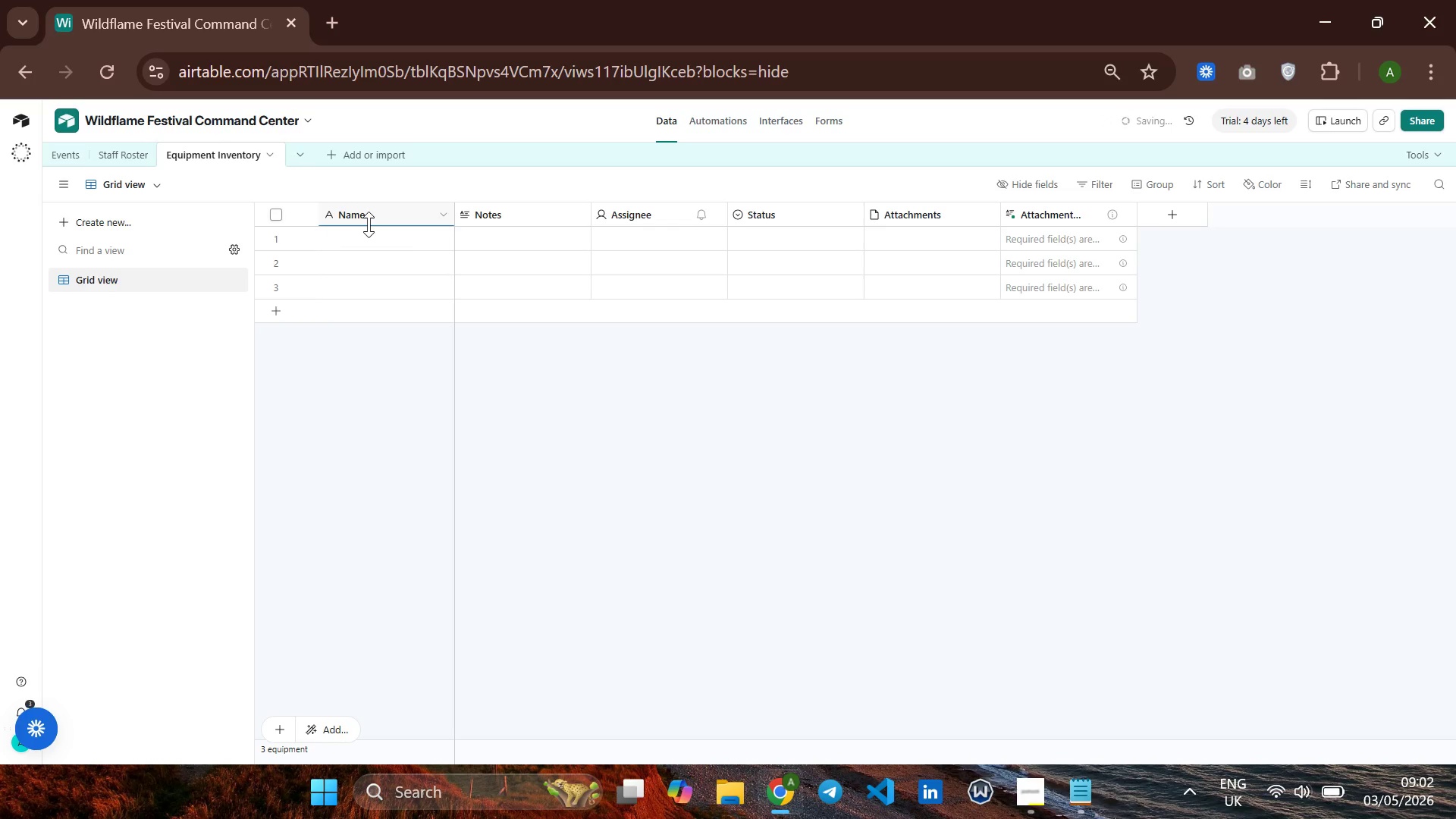 
right_click([369, 224])
 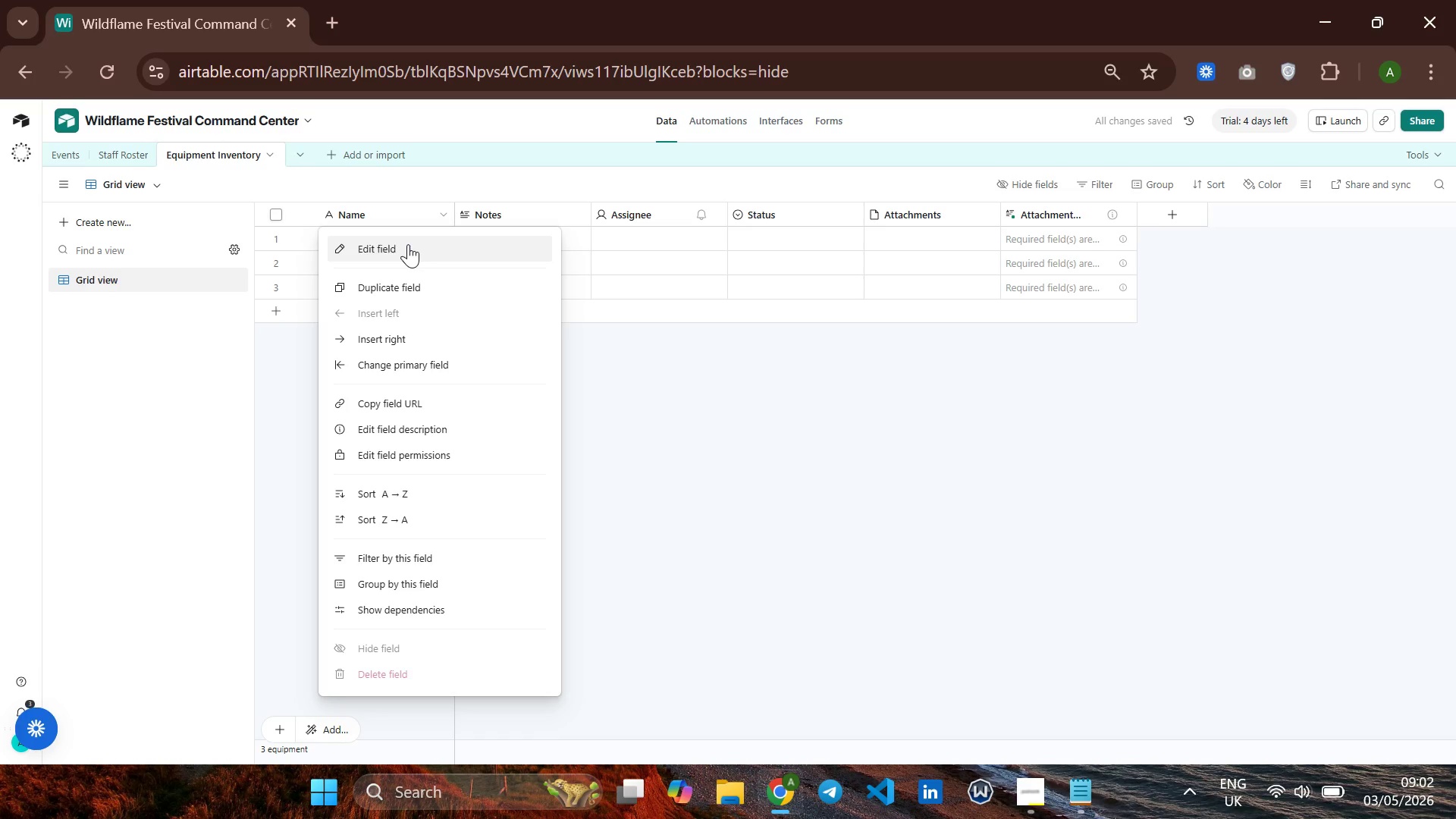 
left_click([408, 244])
 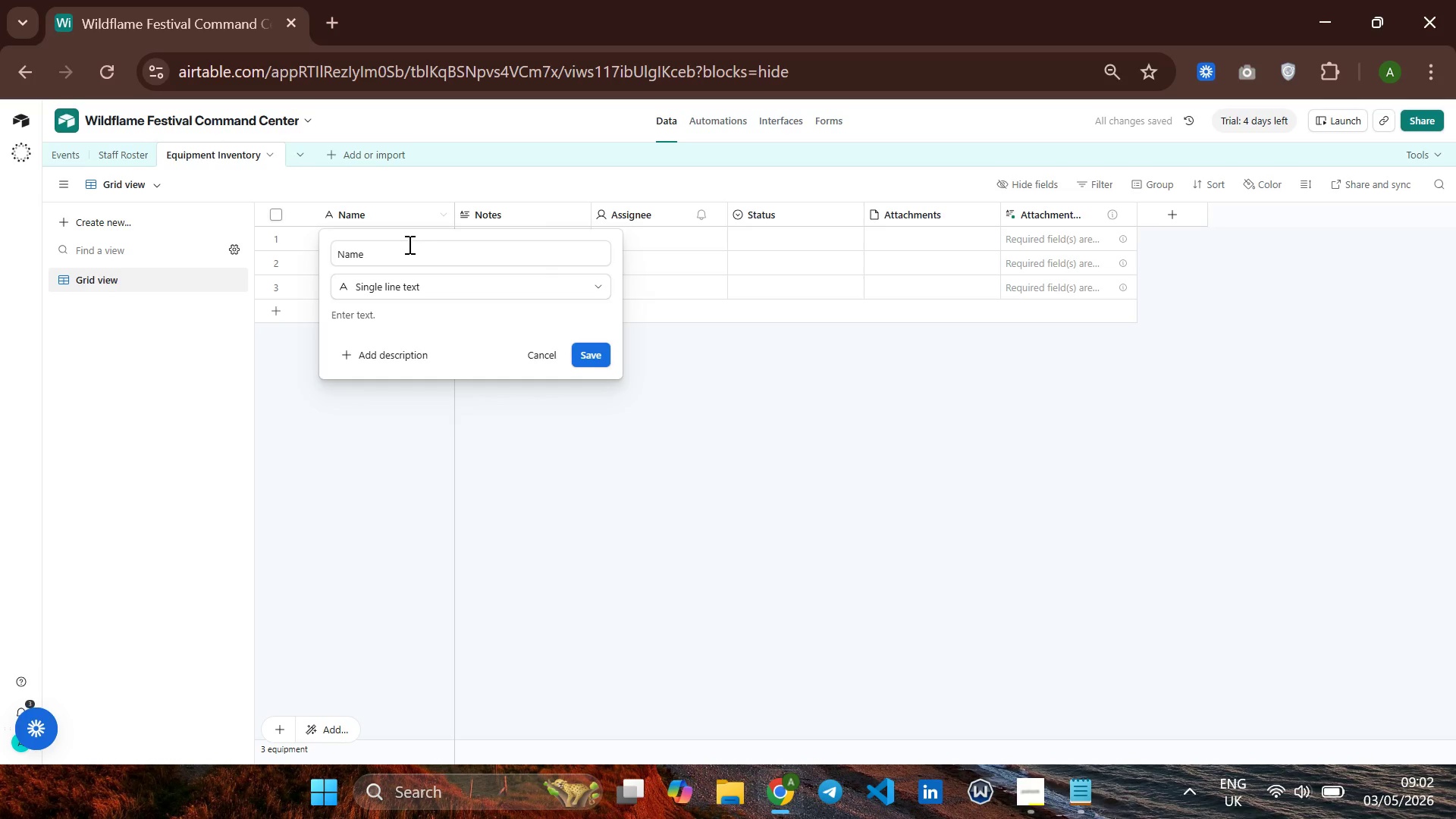 
hold_key(key=ArrowLeft, duration=0.67)
 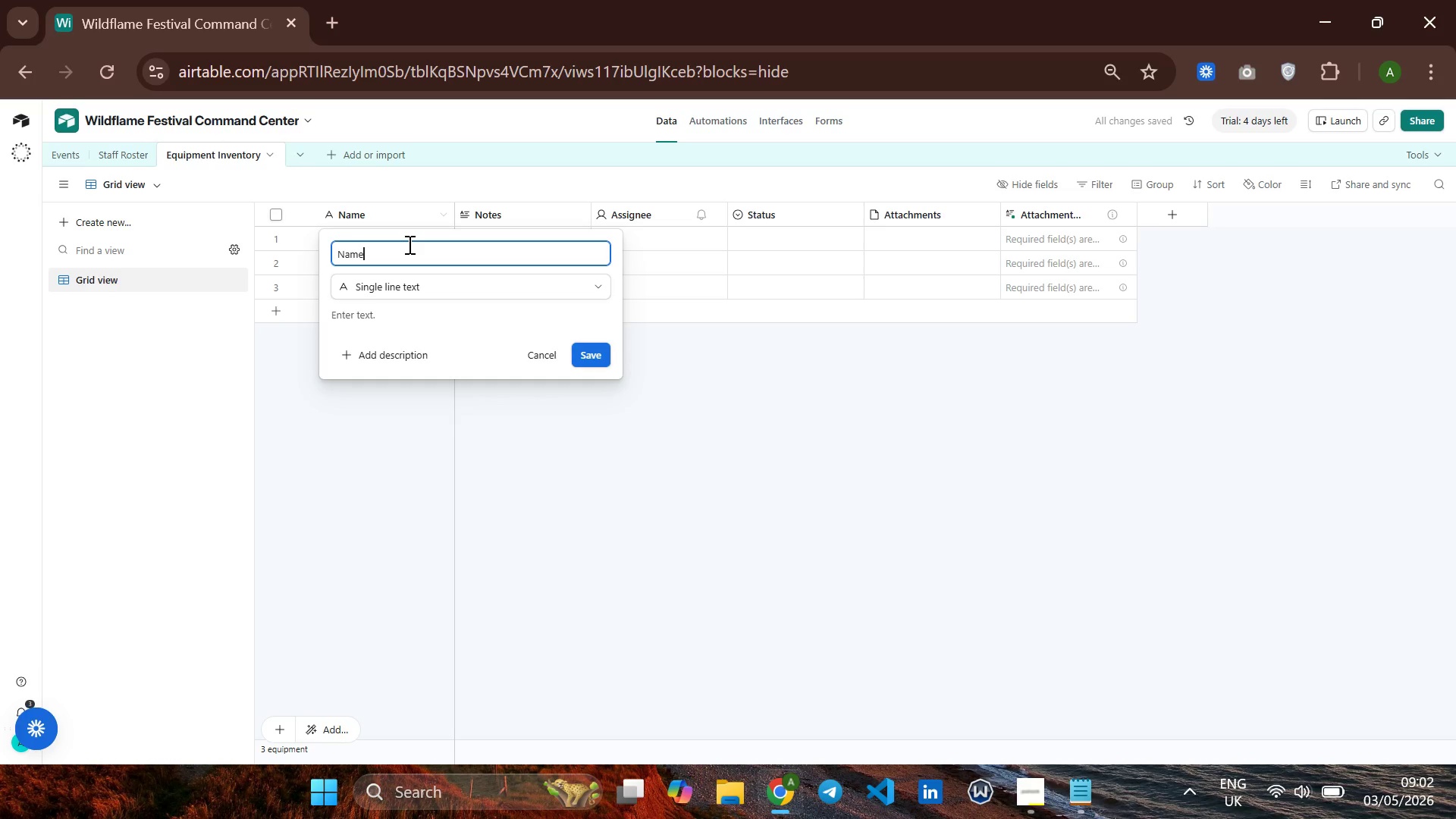 
left_click([408, 244])
 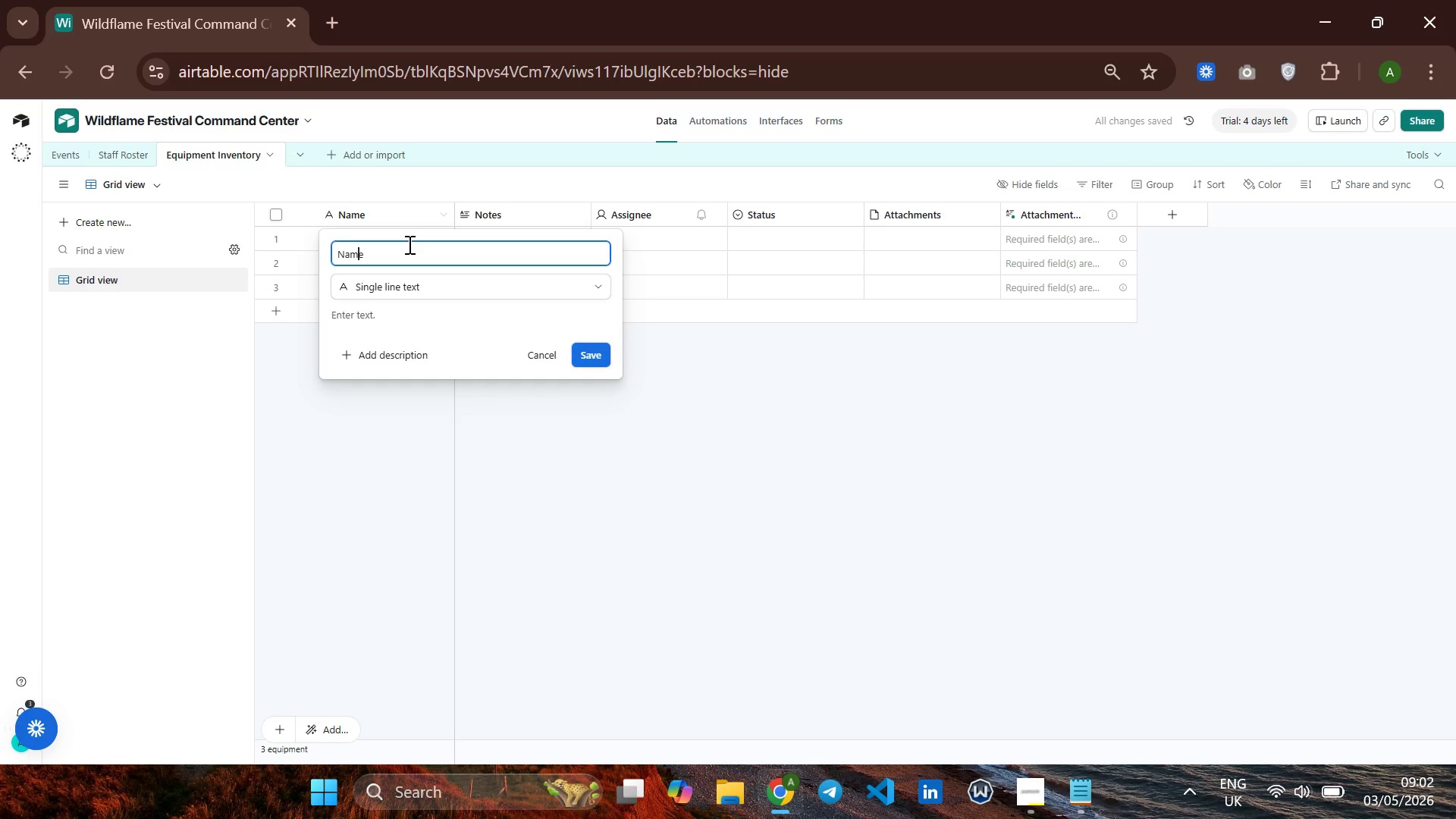 
hold_key(key=ArrowLeft, duration=0.8)
 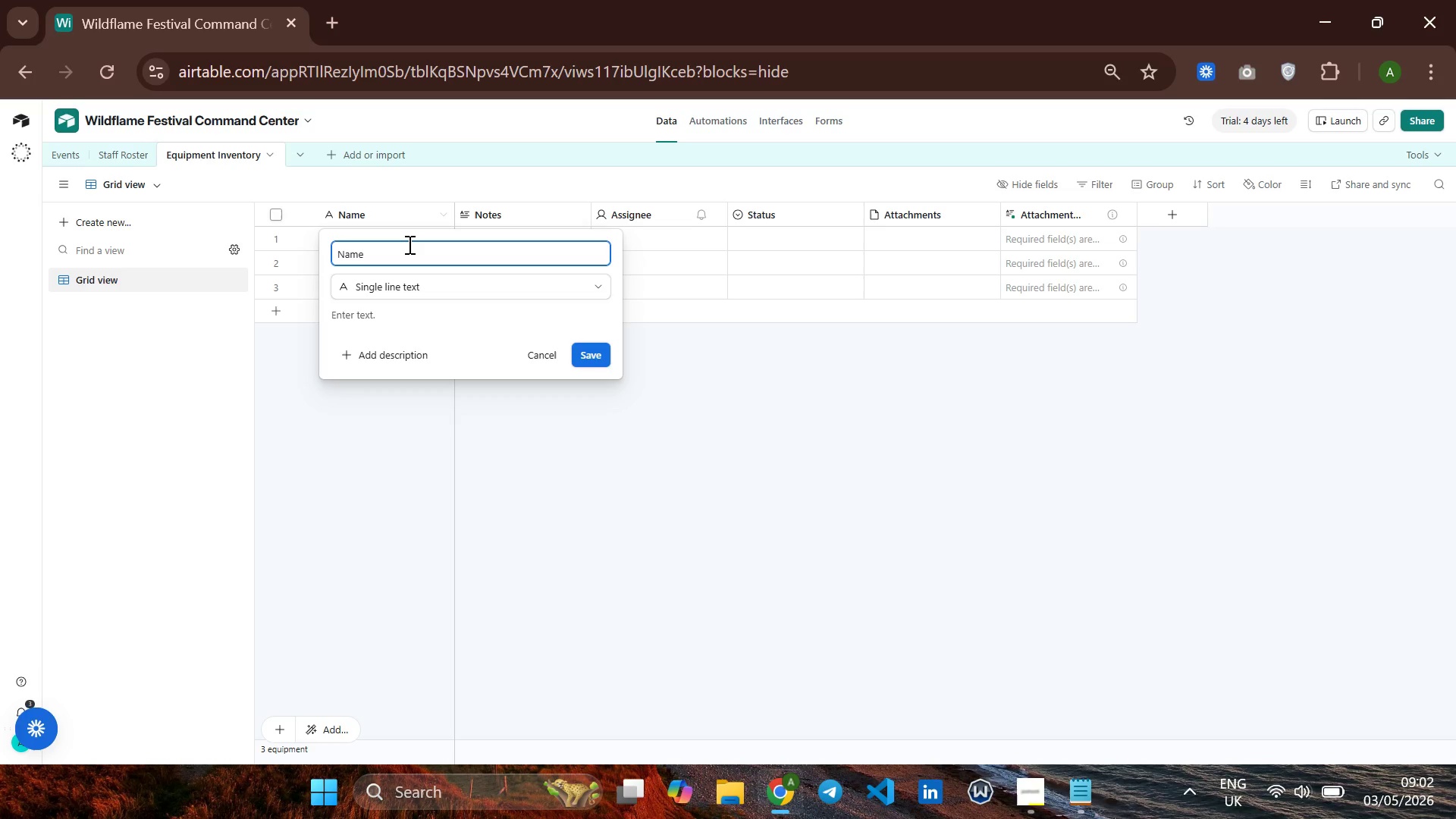 
type(Equipment )
 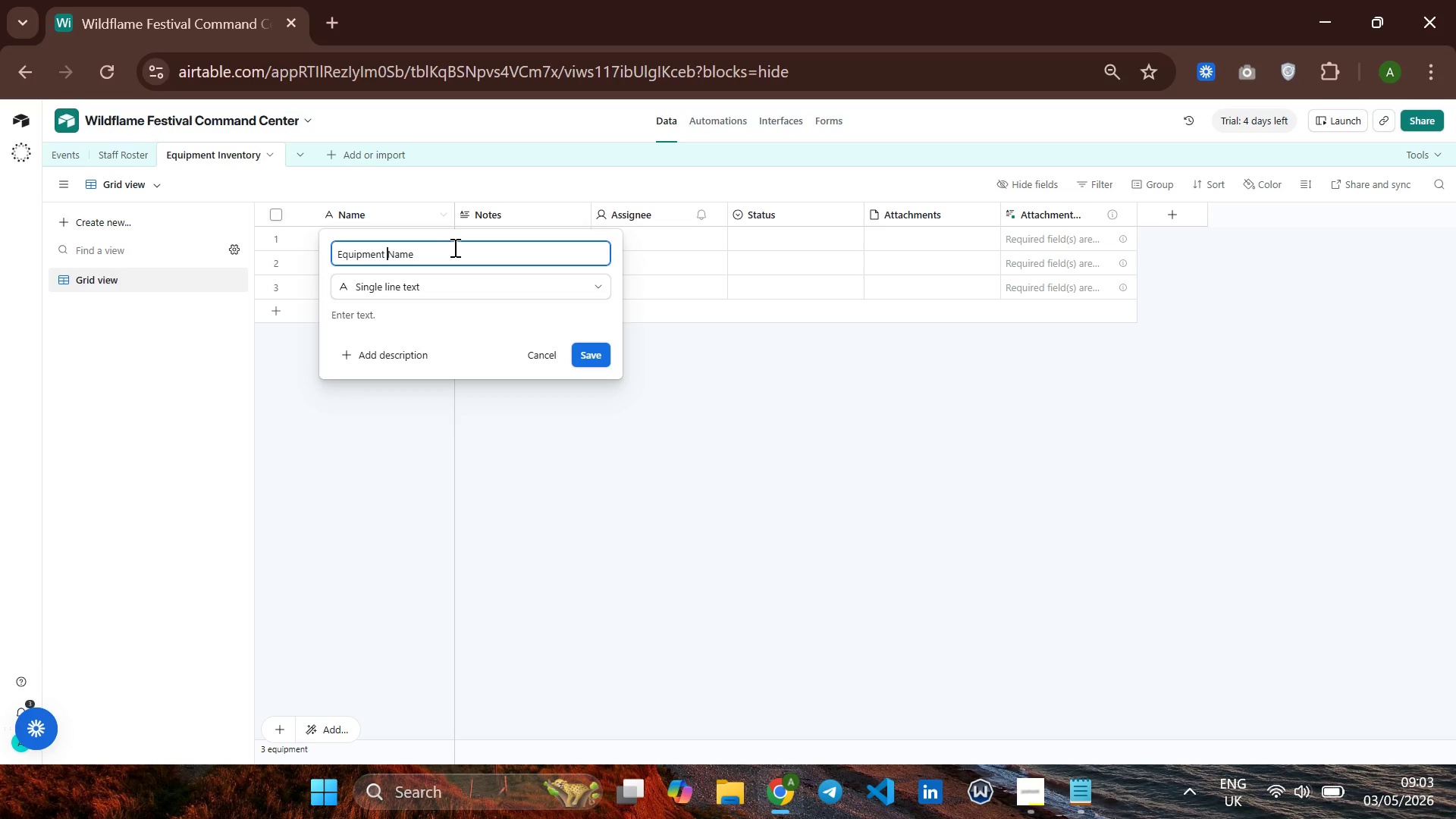 
key(Enter)
 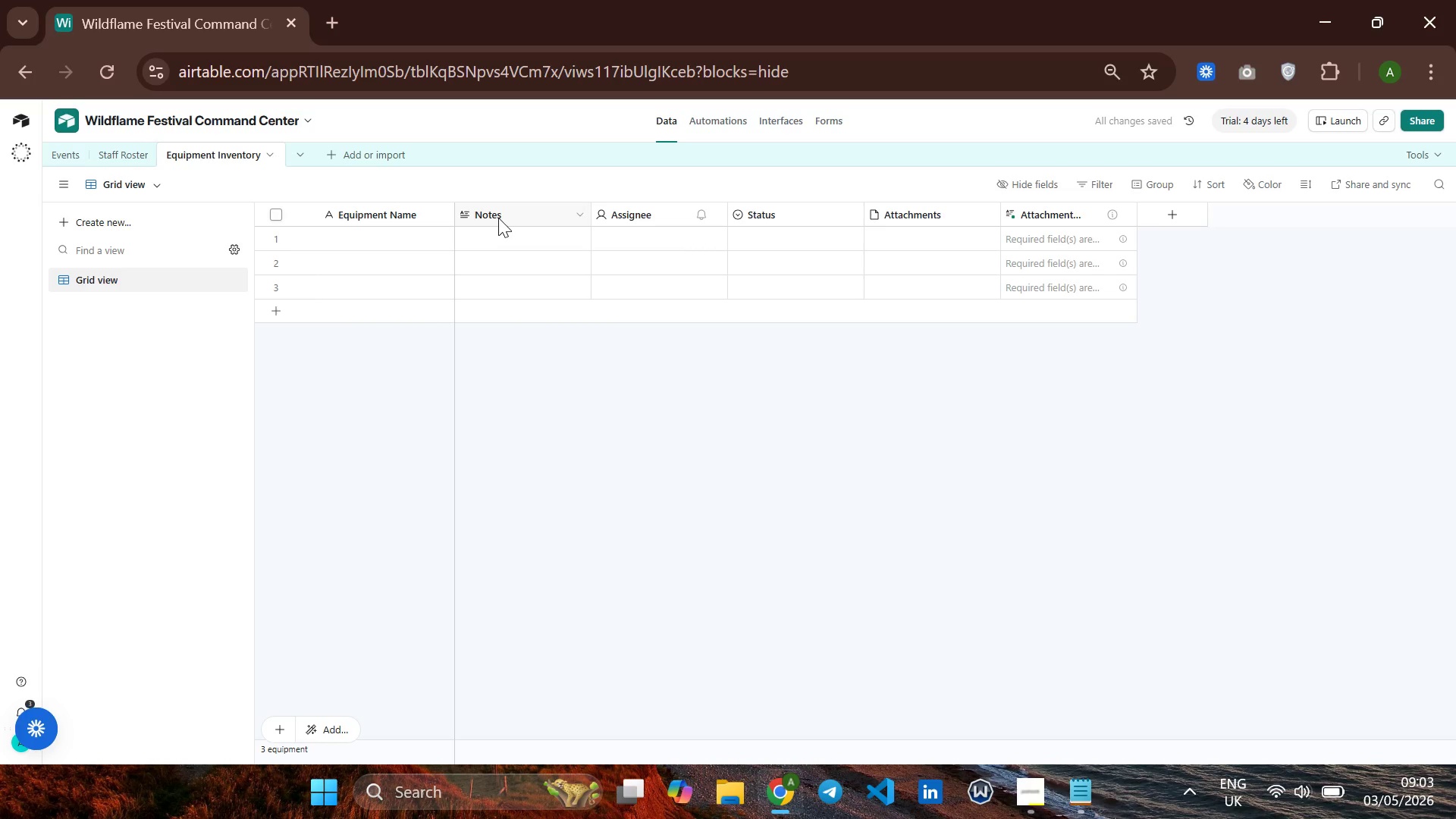 
right_click([498, 218])
 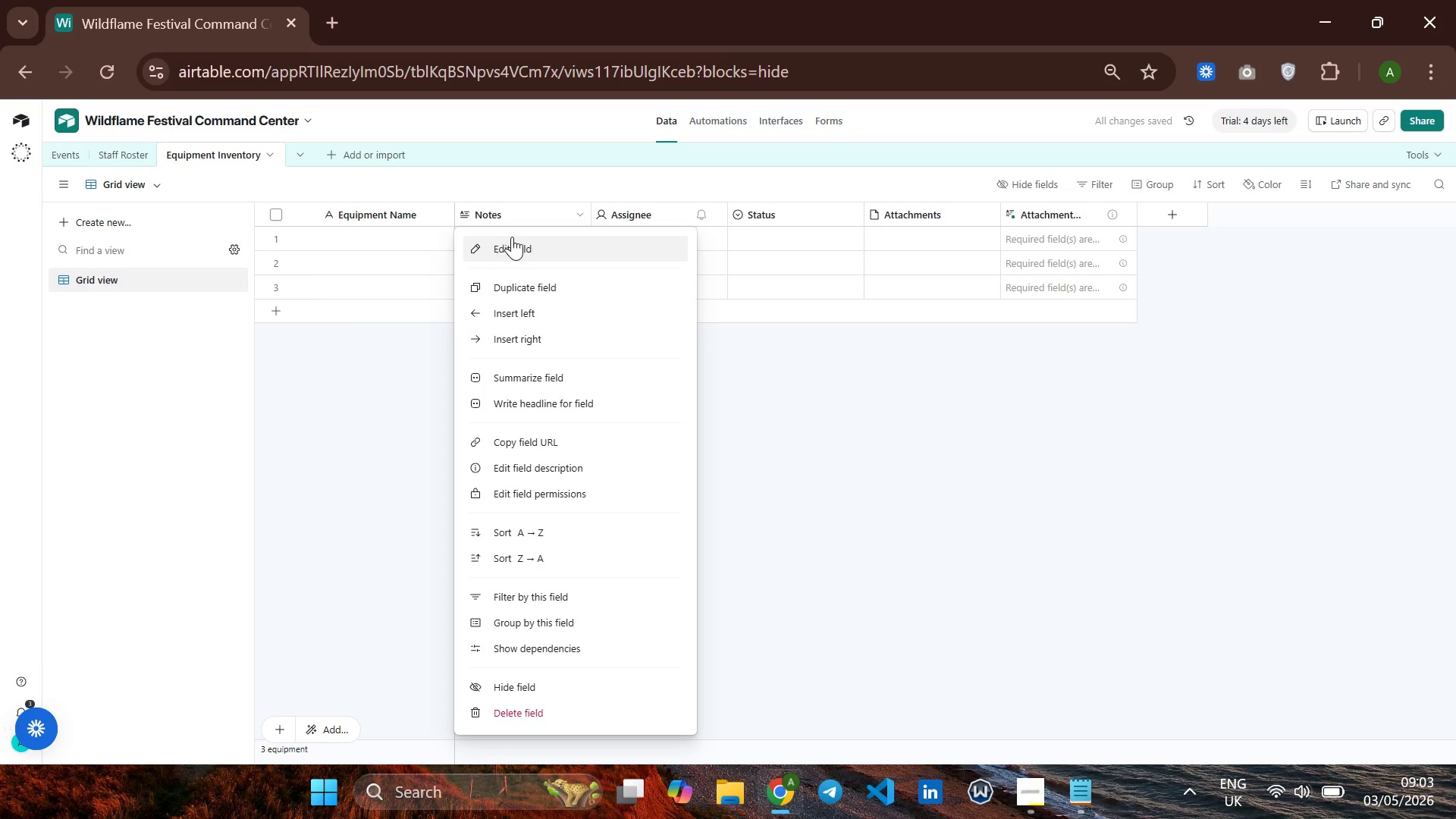 
left_click([498, 218])
 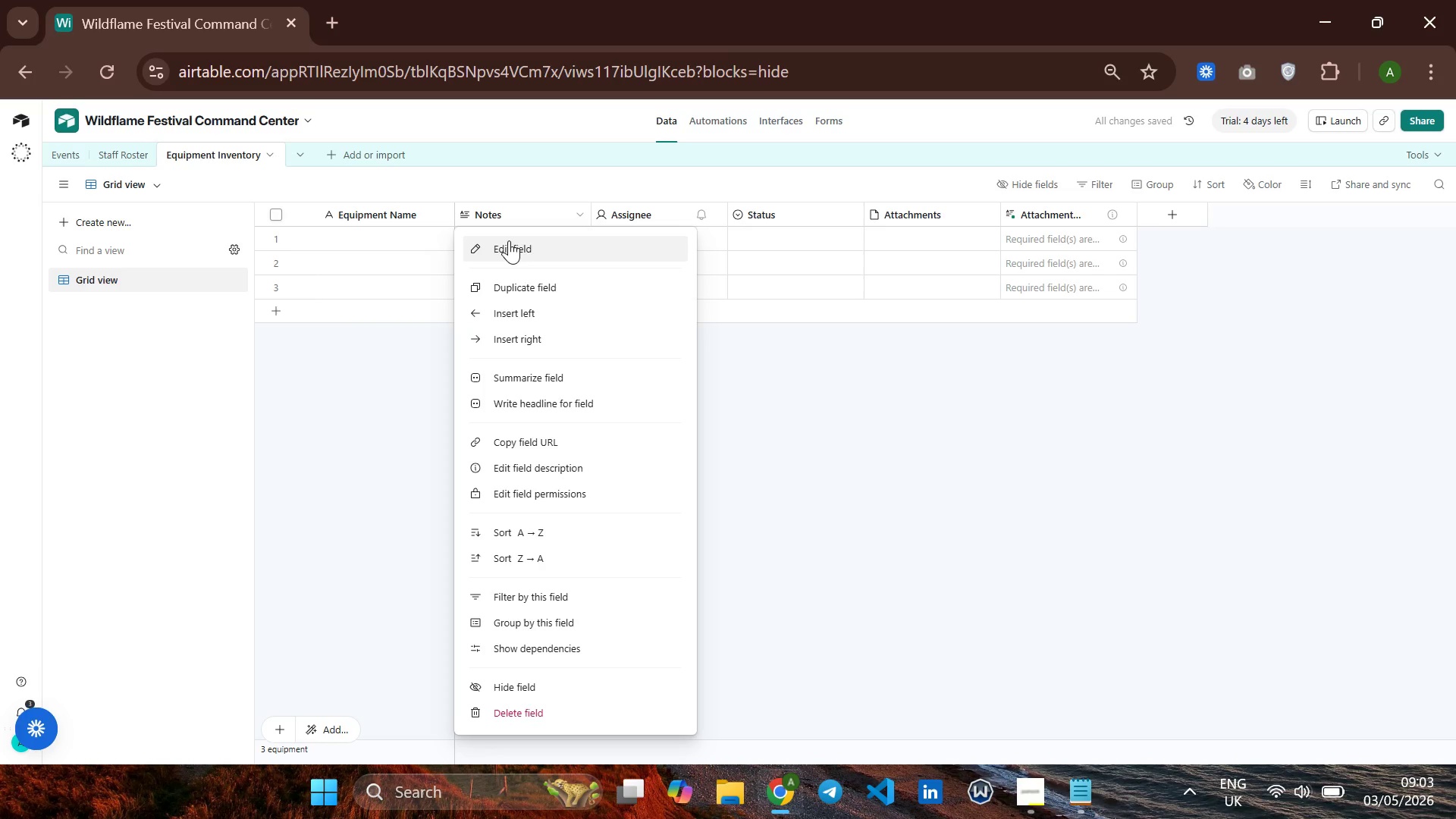 
left_click([509, 240])
 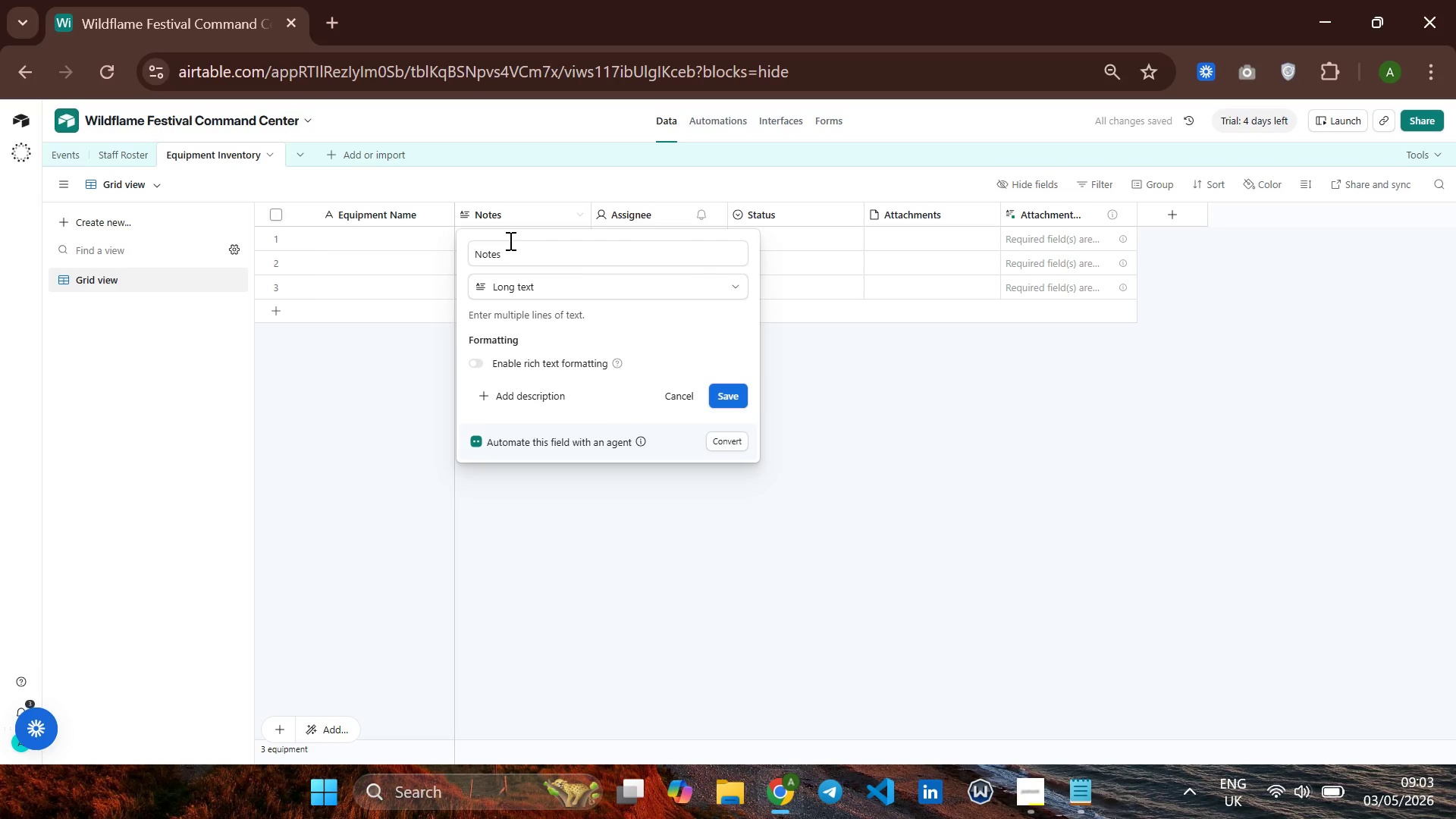 
wait(8.11)
 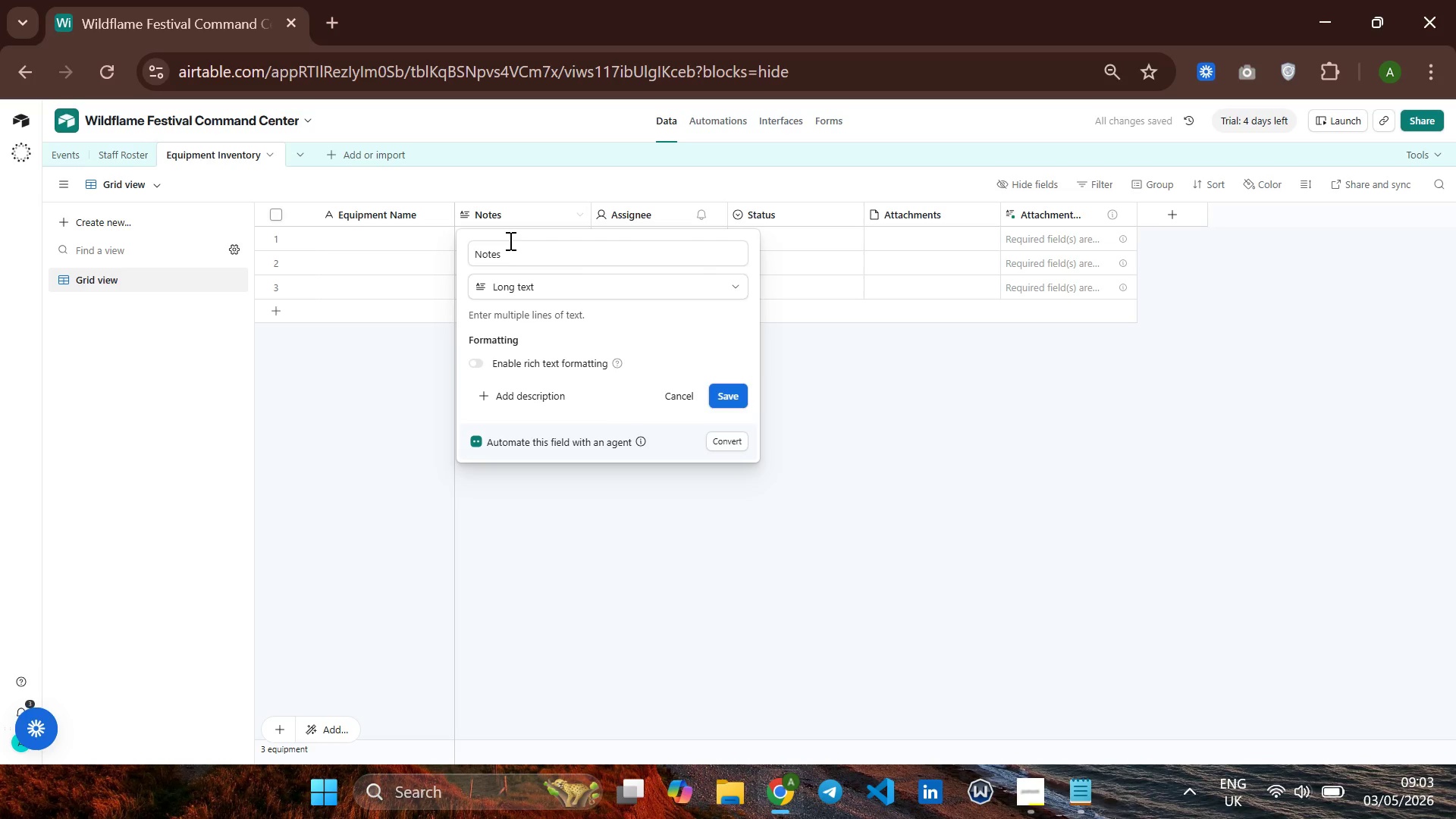 
key(CapsLock)
 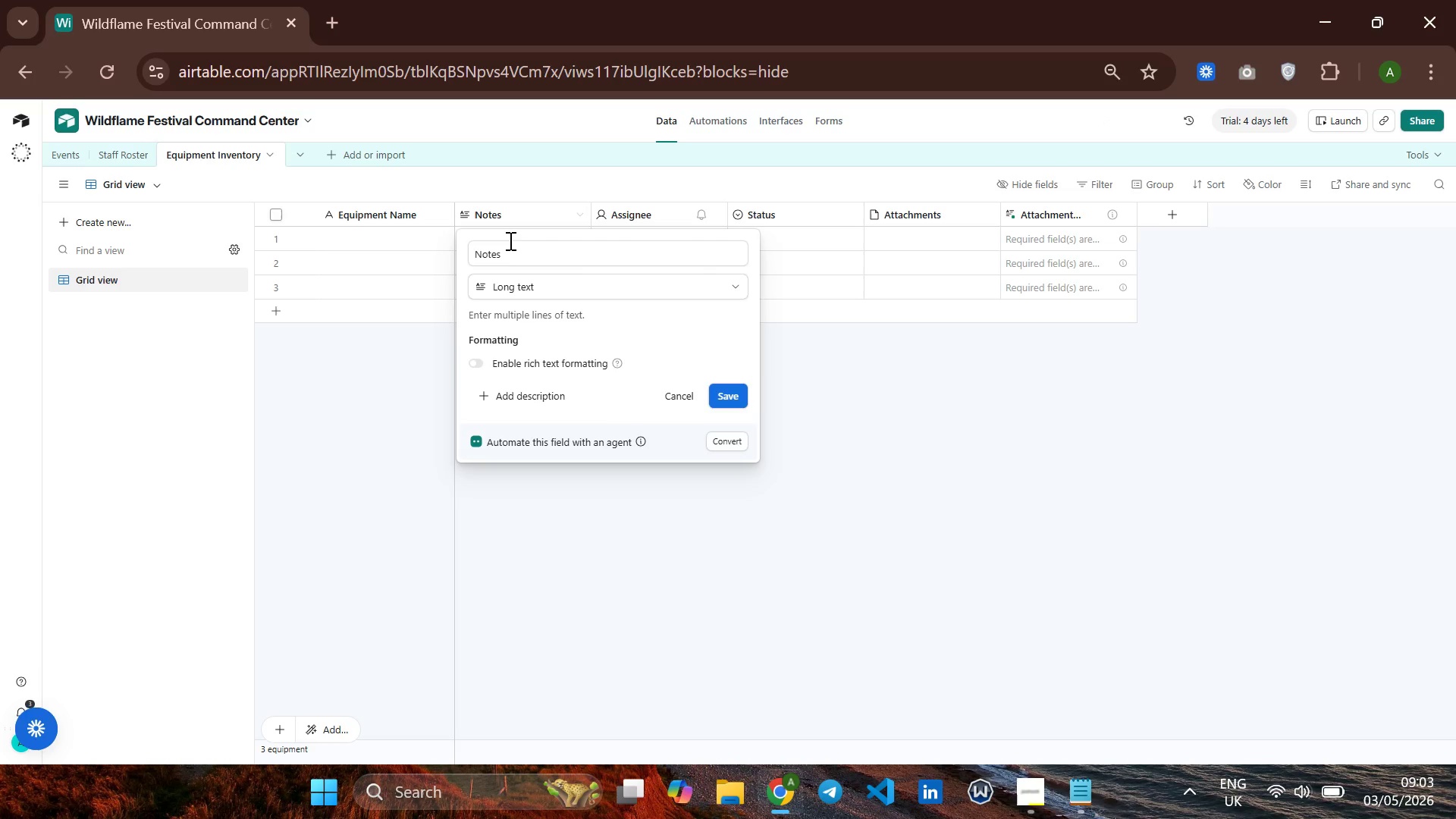 
key(E)
 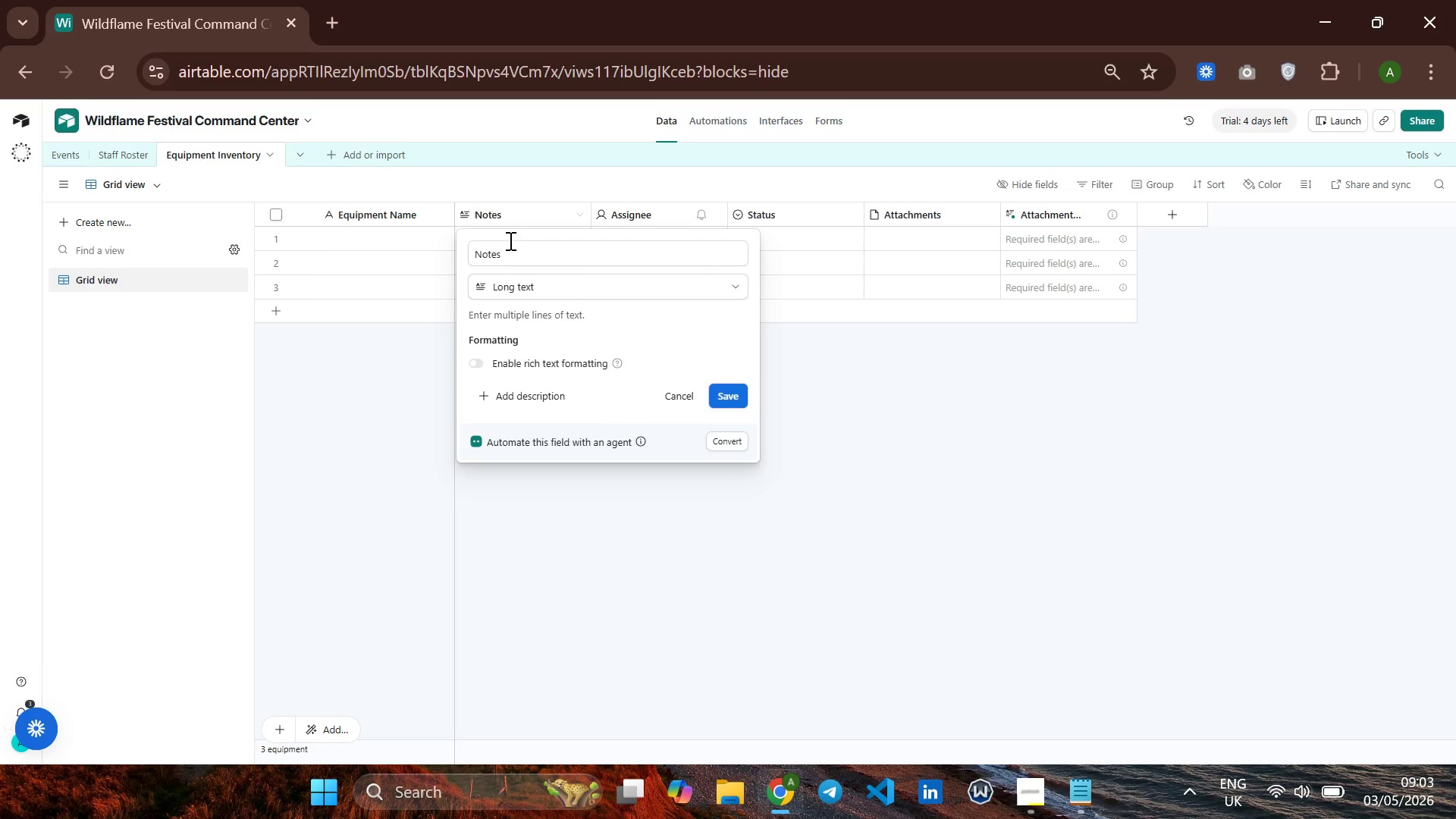 
key(CapsLock)
 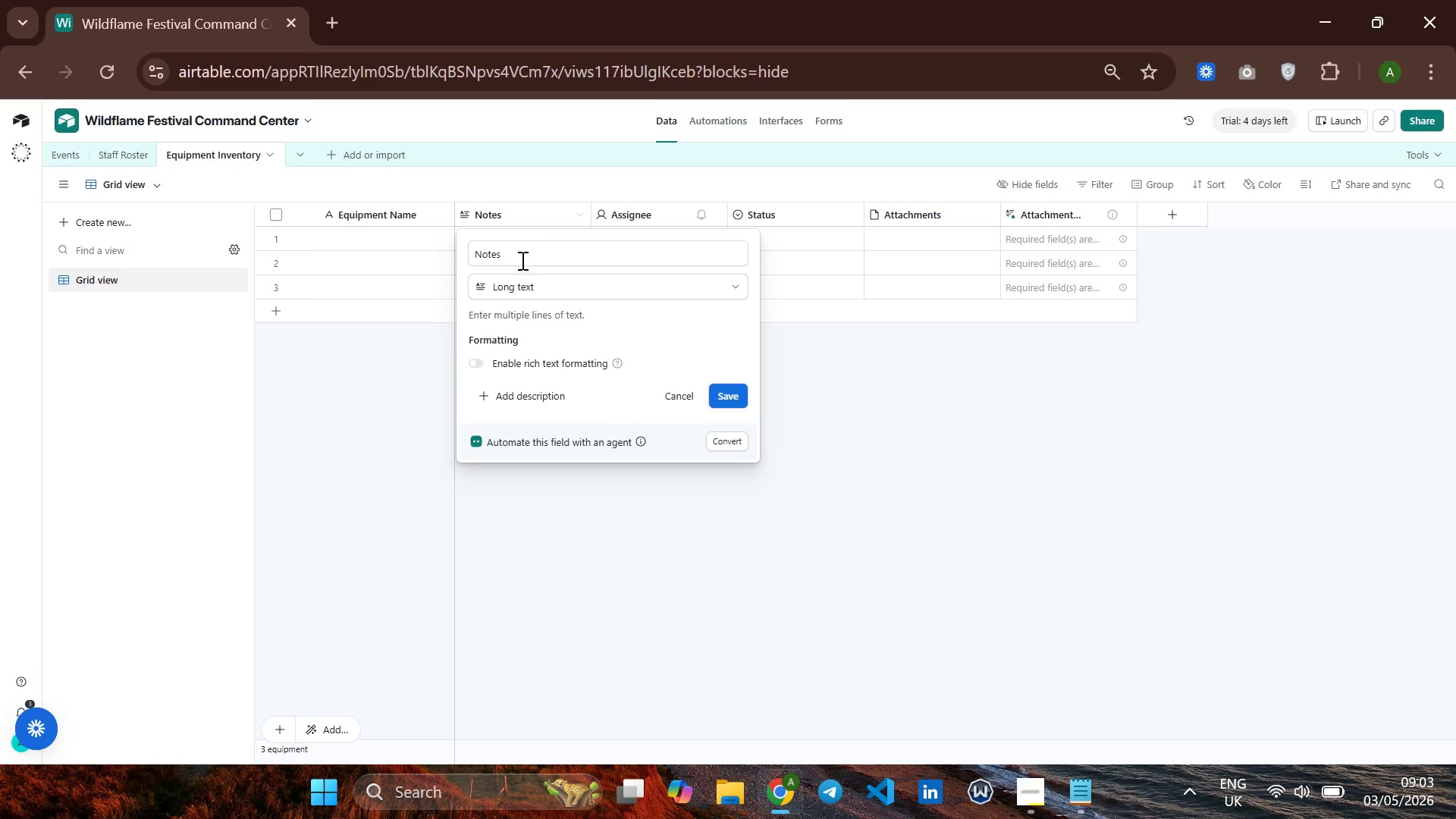 
left_click([521, 260])
 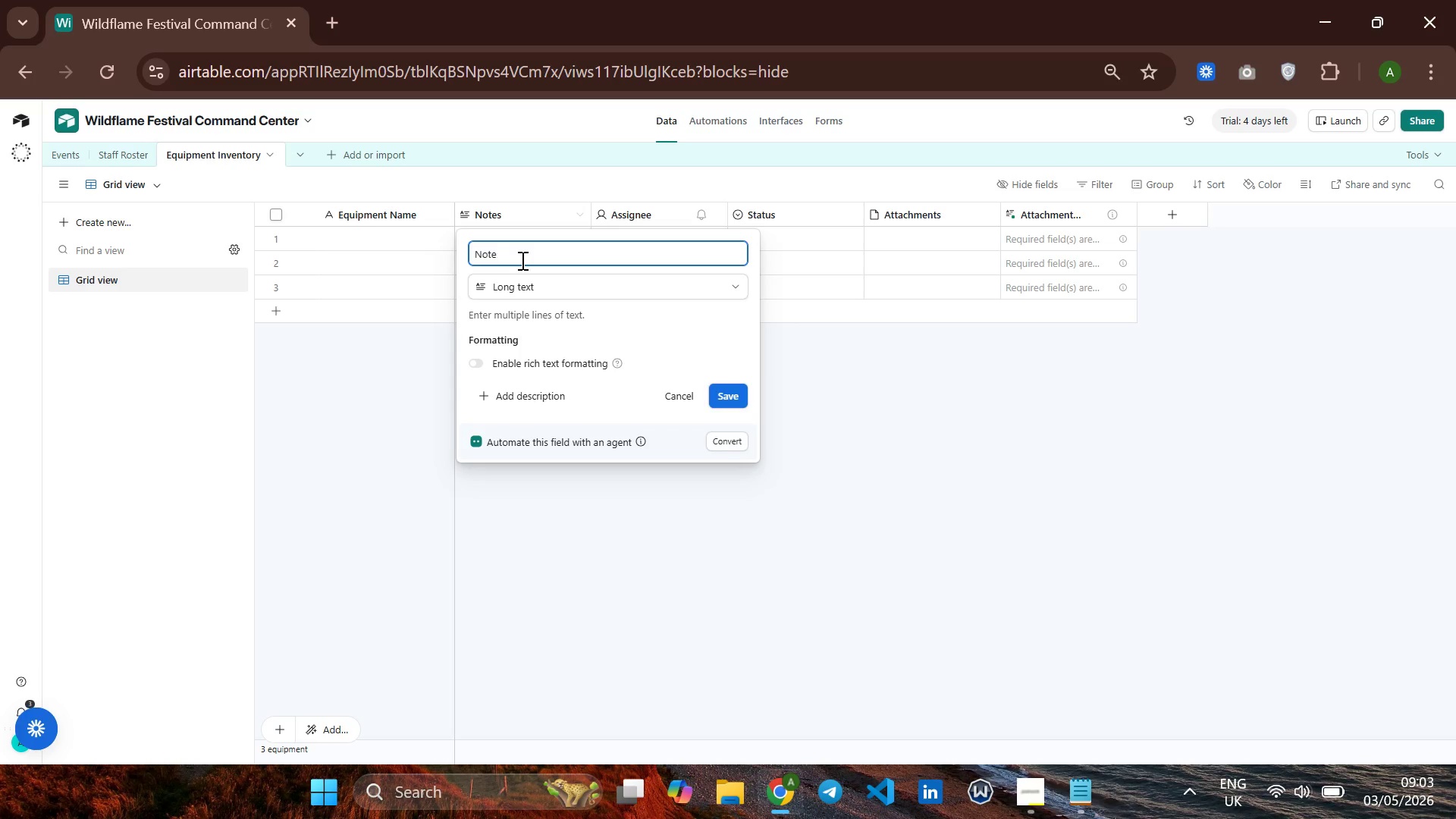 
hold_key(key=Backspace, duration=0.86)
 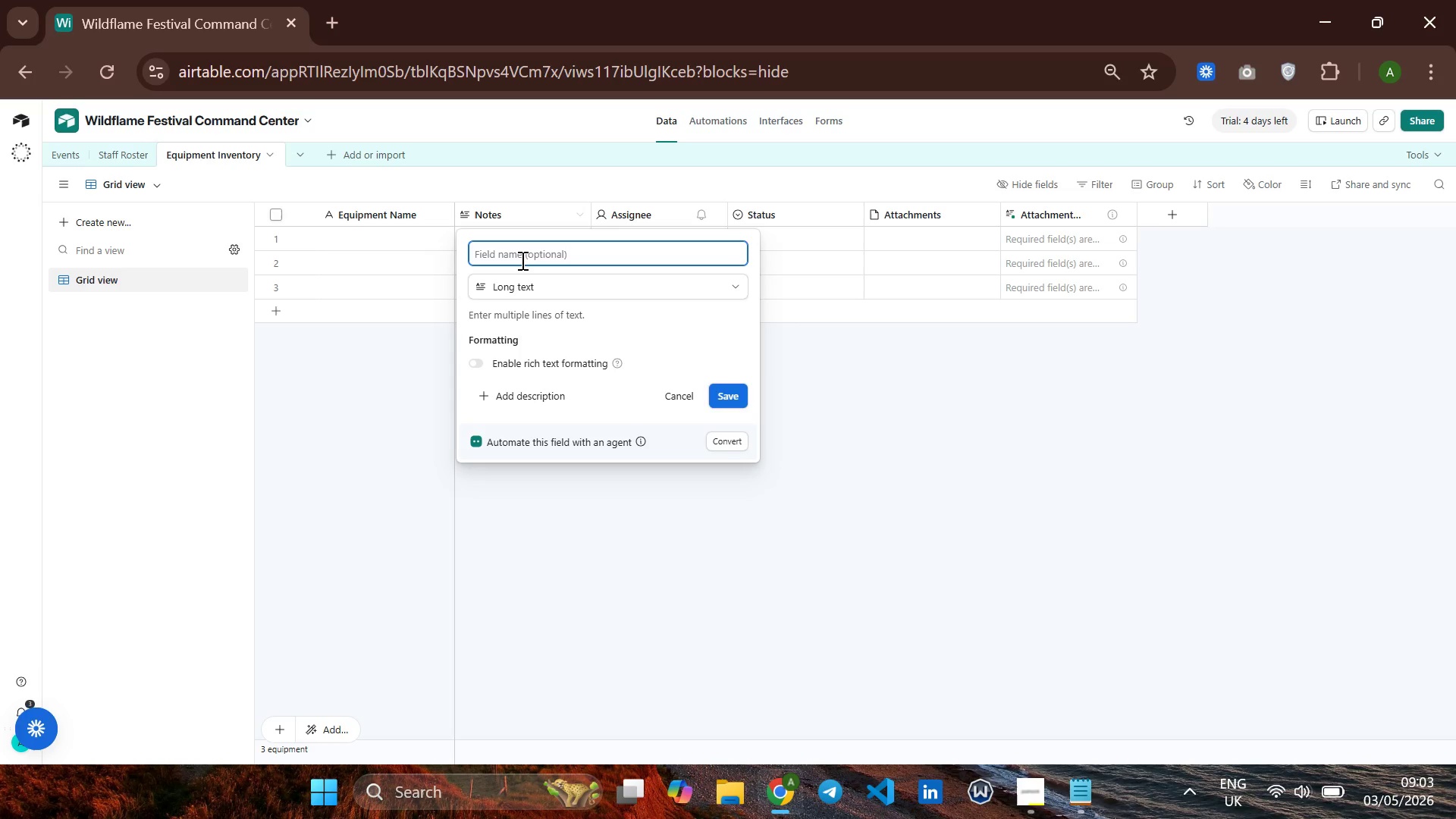 
type(Equipment Id)
 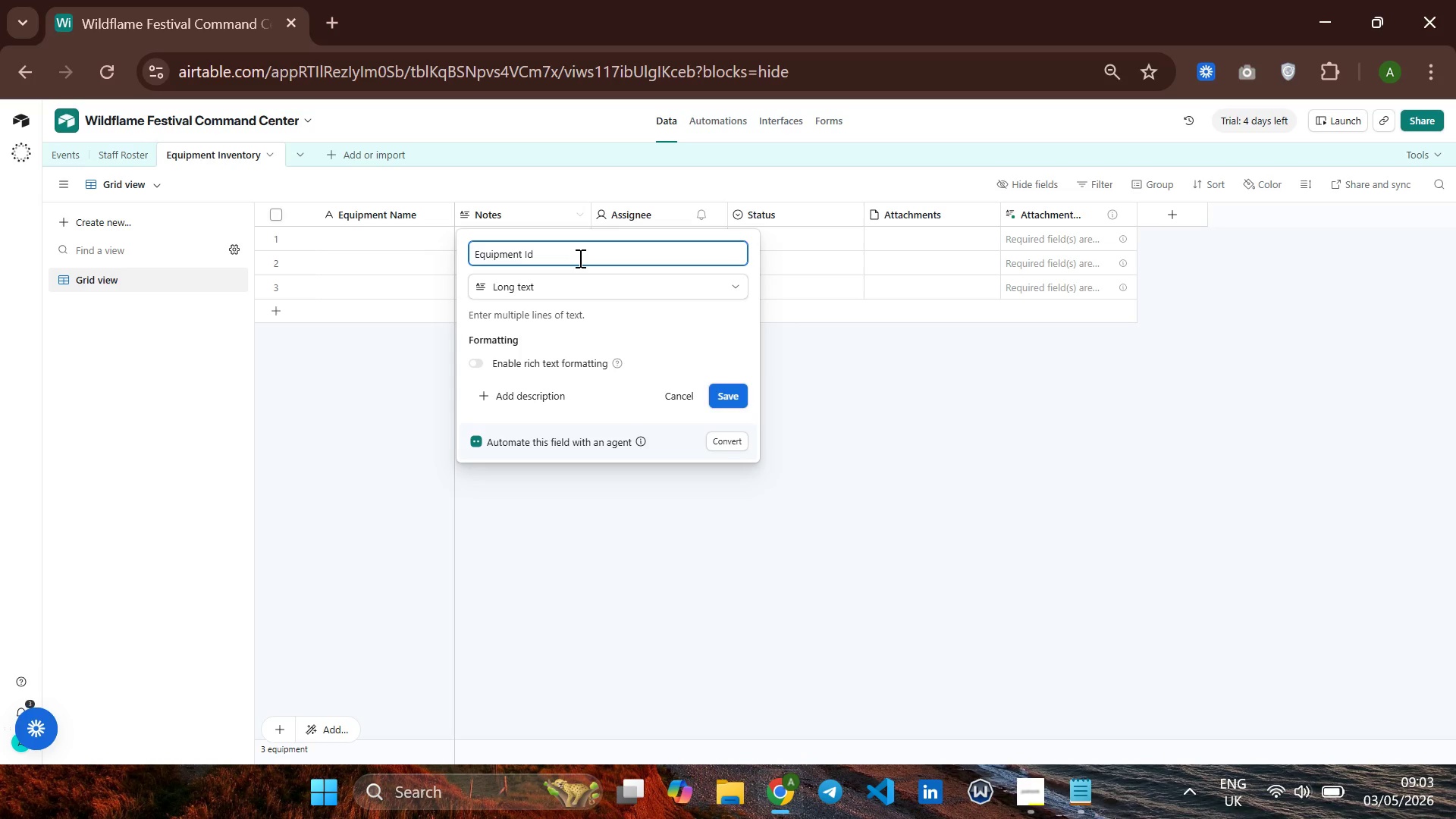 
key(Backspace)
 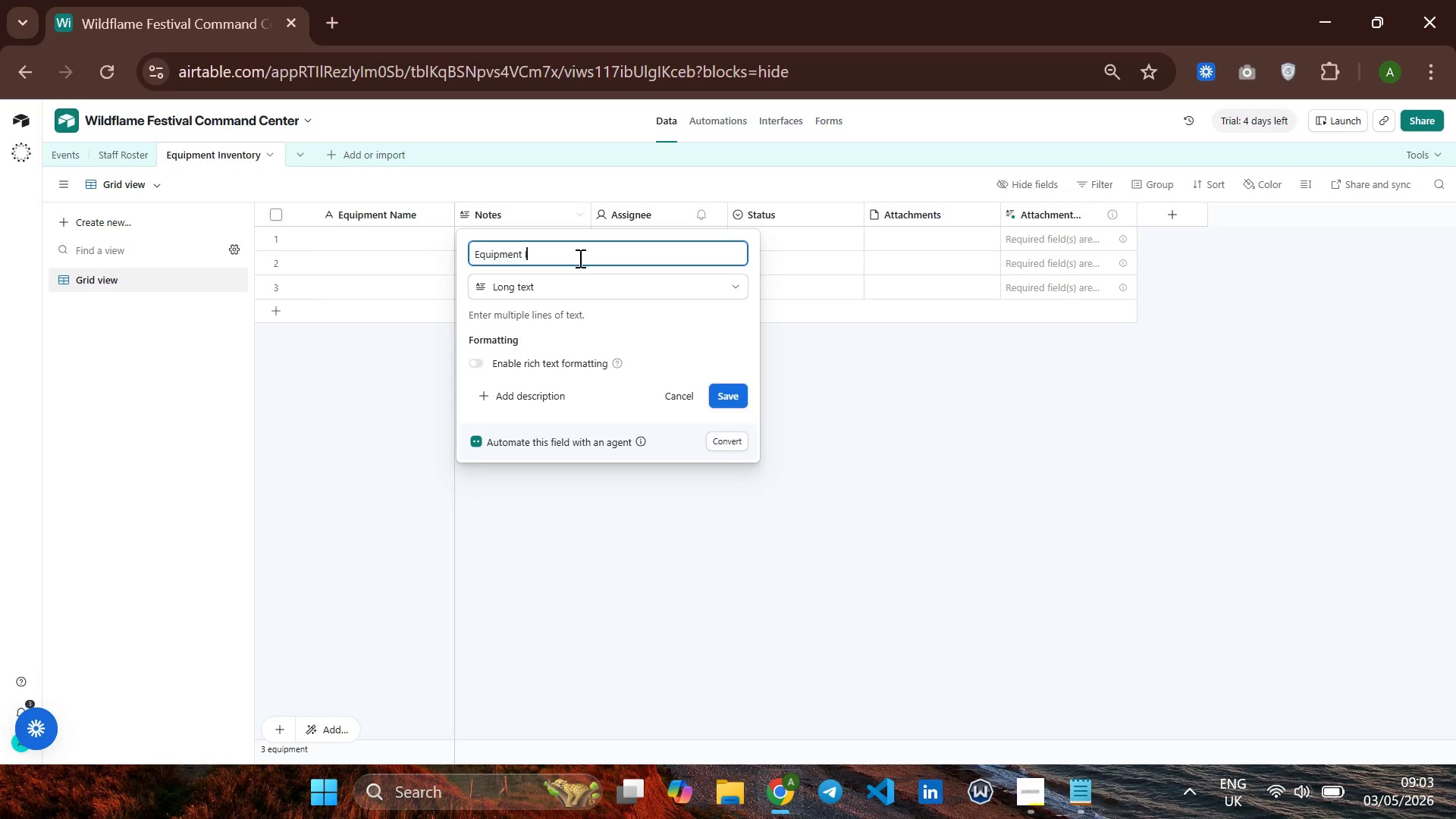 
key(CapsLock)
 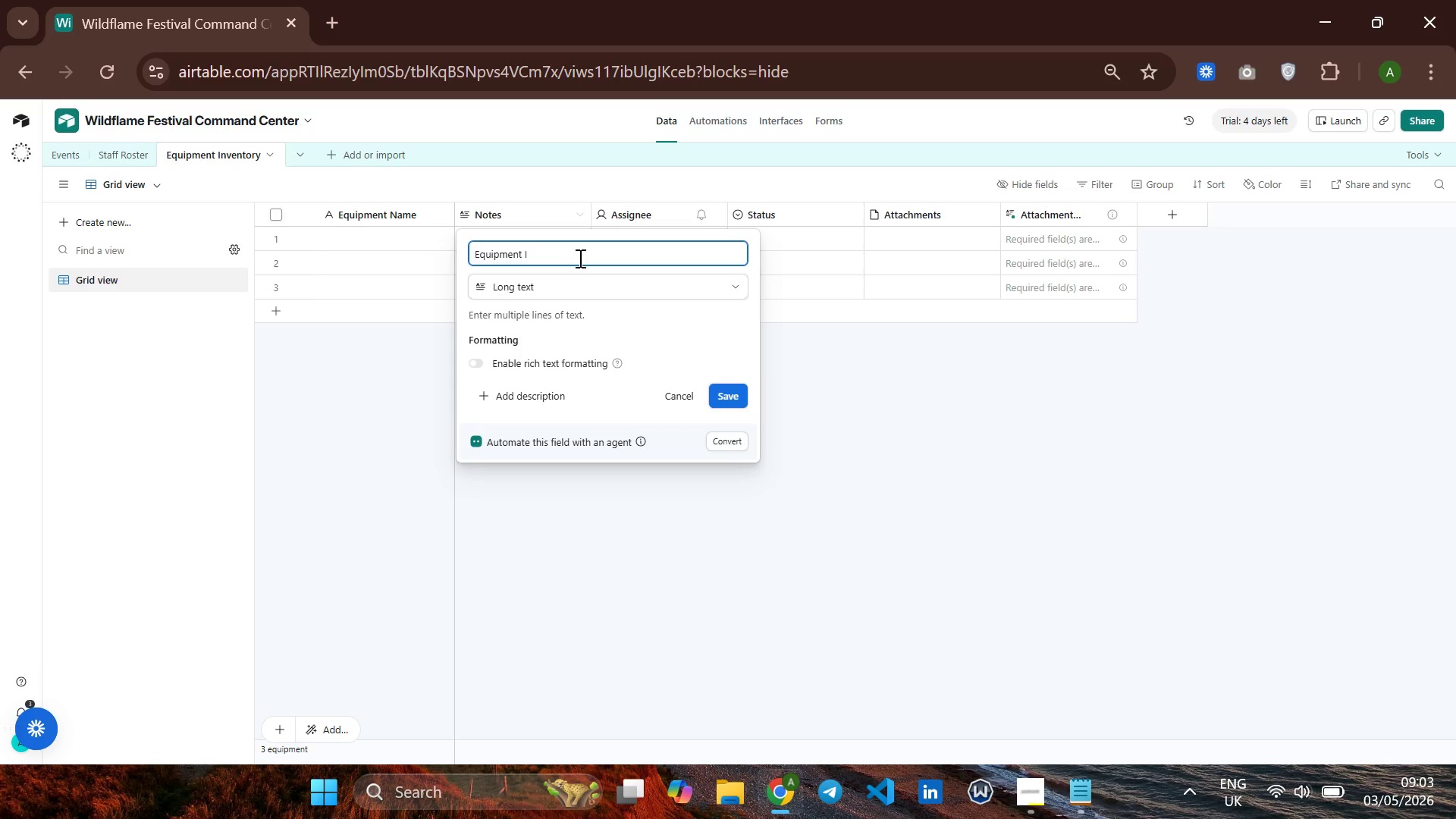 
key(CapsLock)
 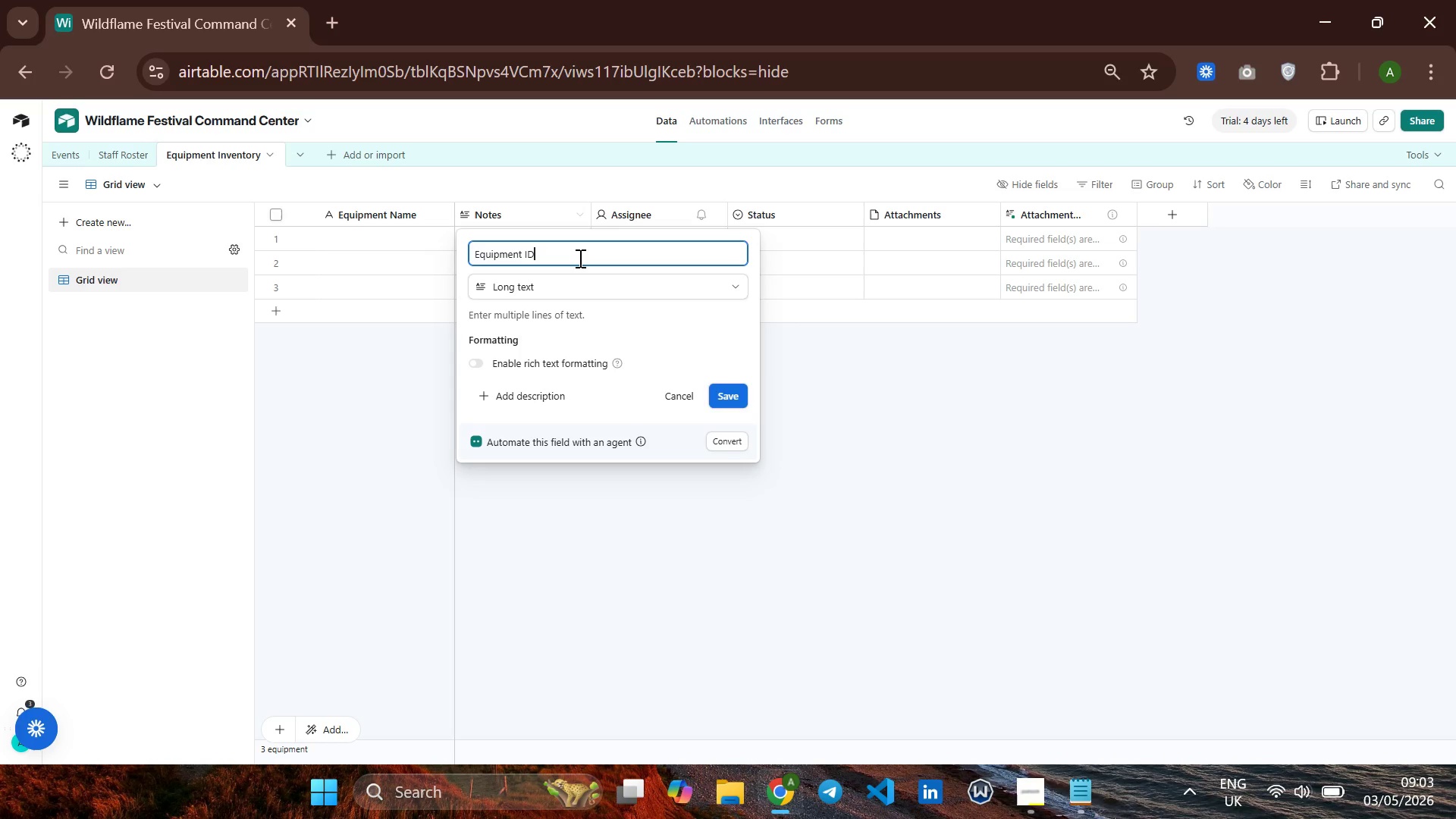 
key(D)
 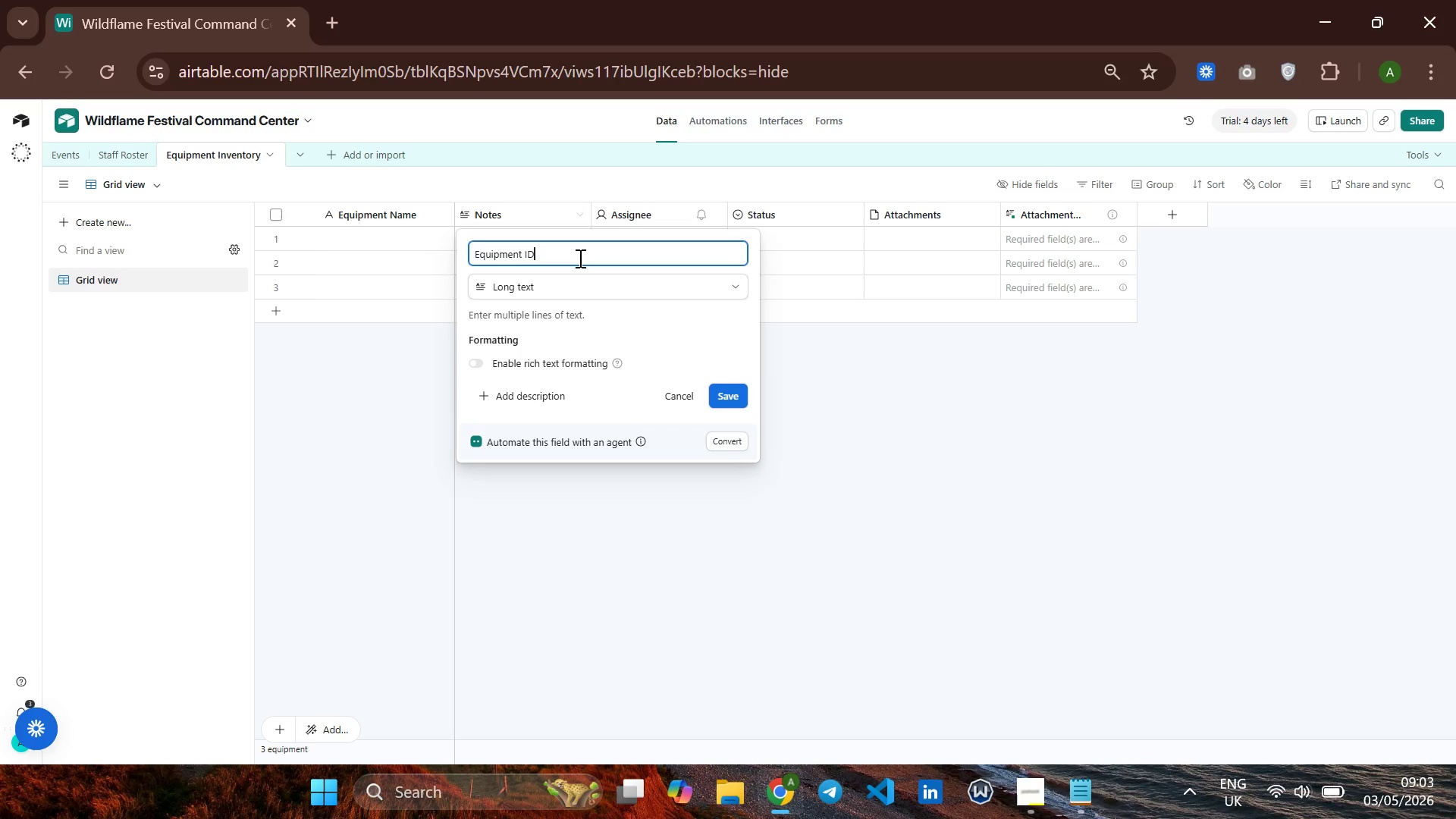 
key(CapsLock)
 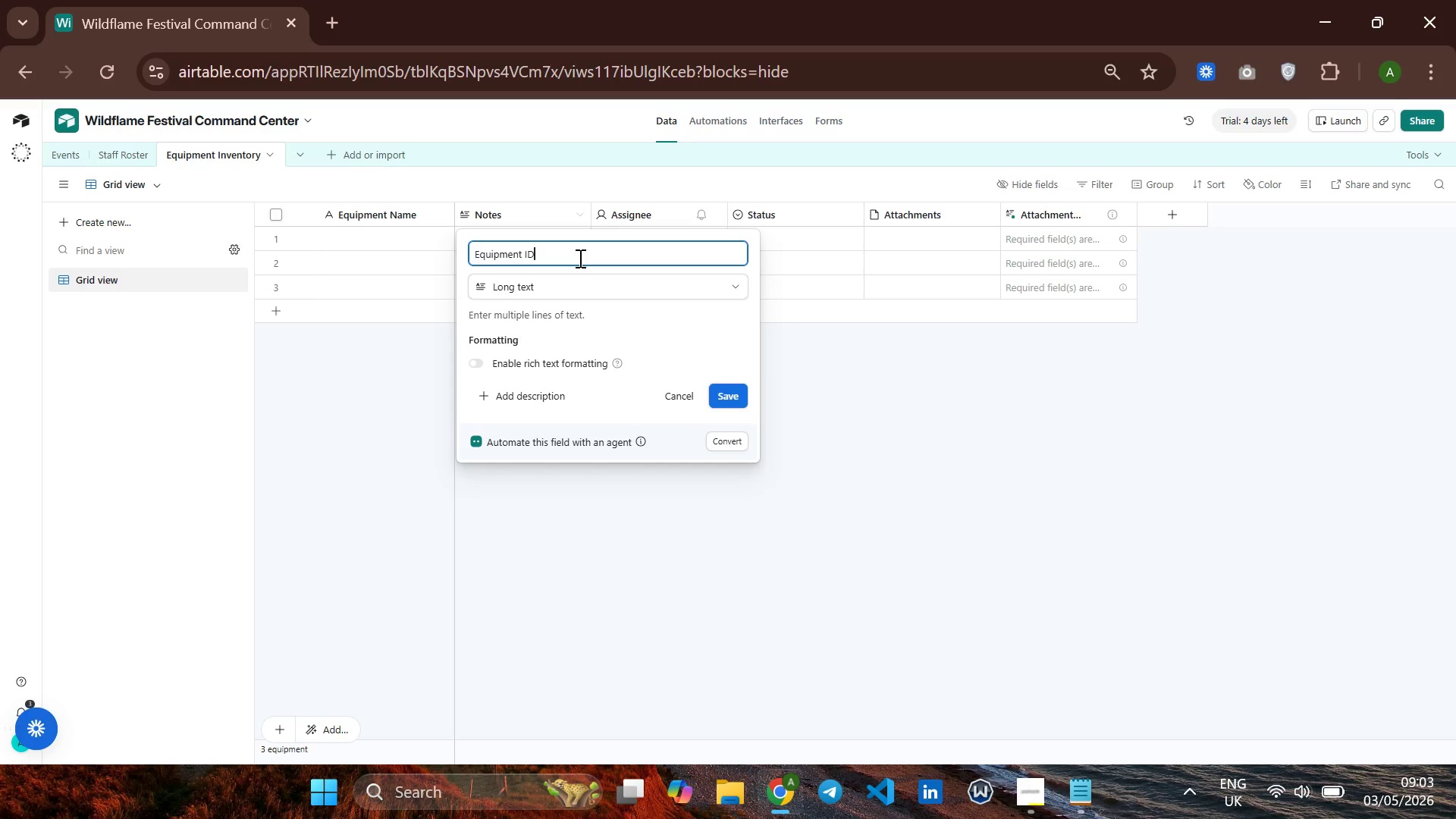 
key(ArrowDown)
 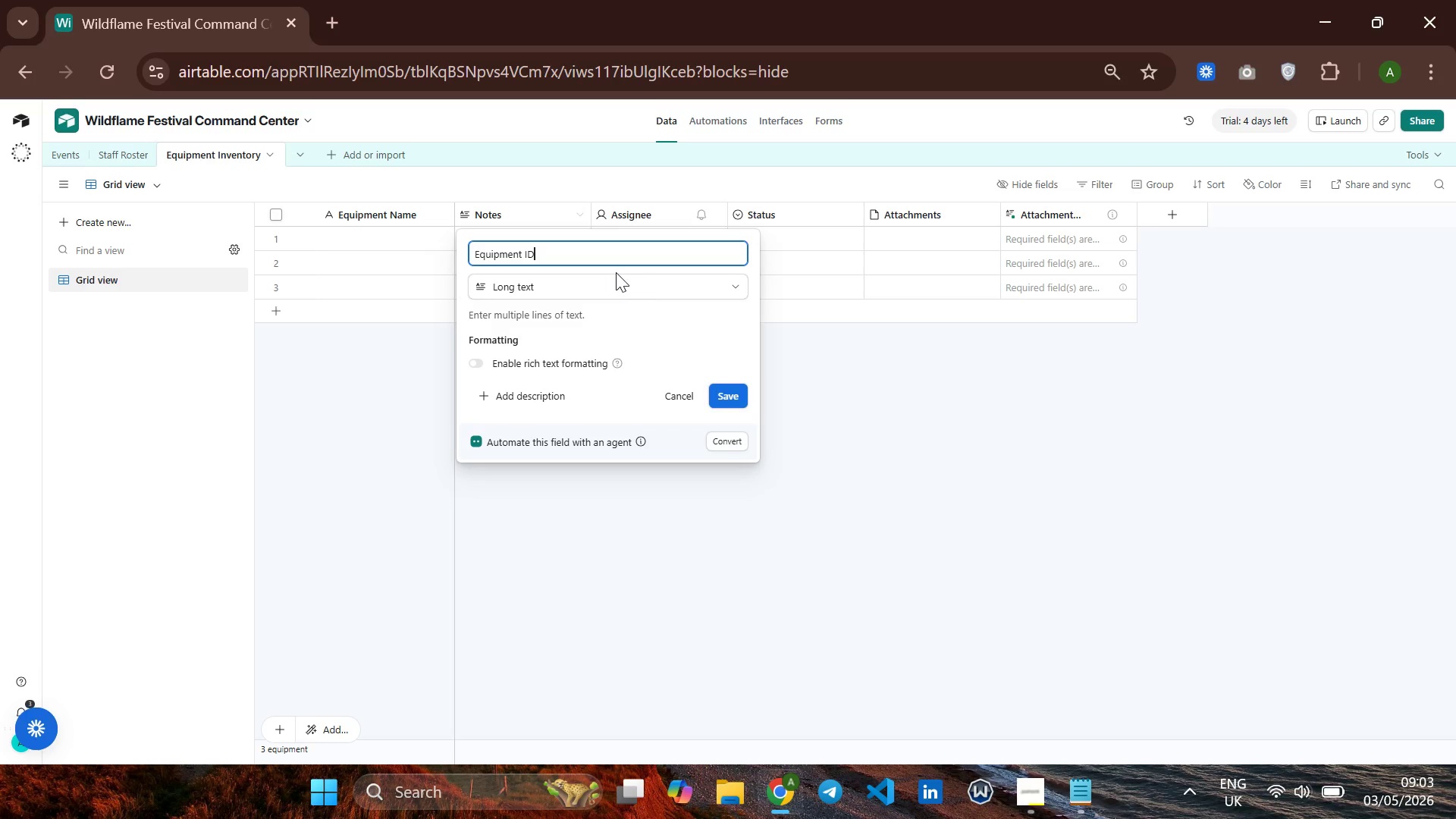 
wait(7.05)
 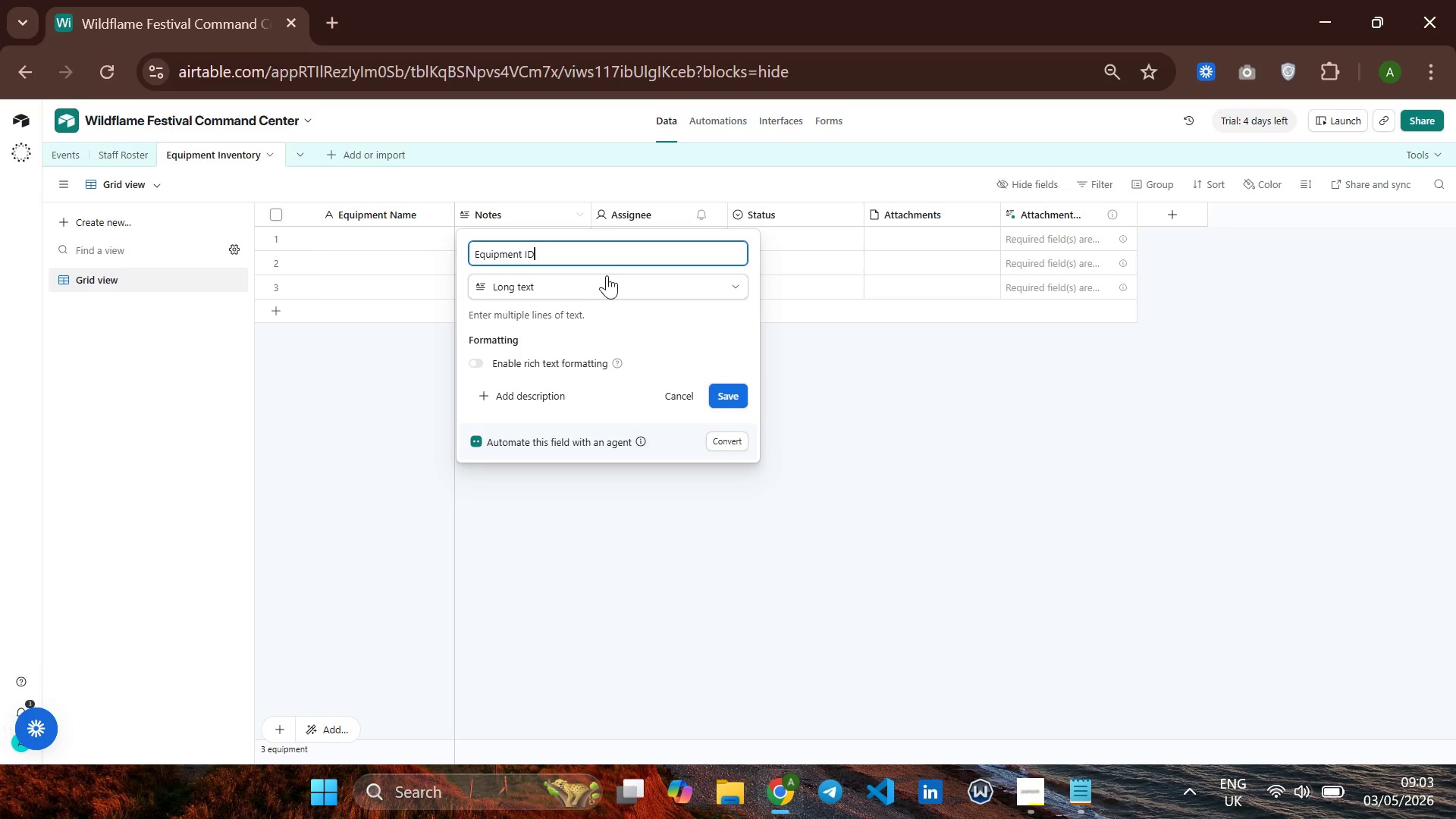 
left_click([570, 287])
 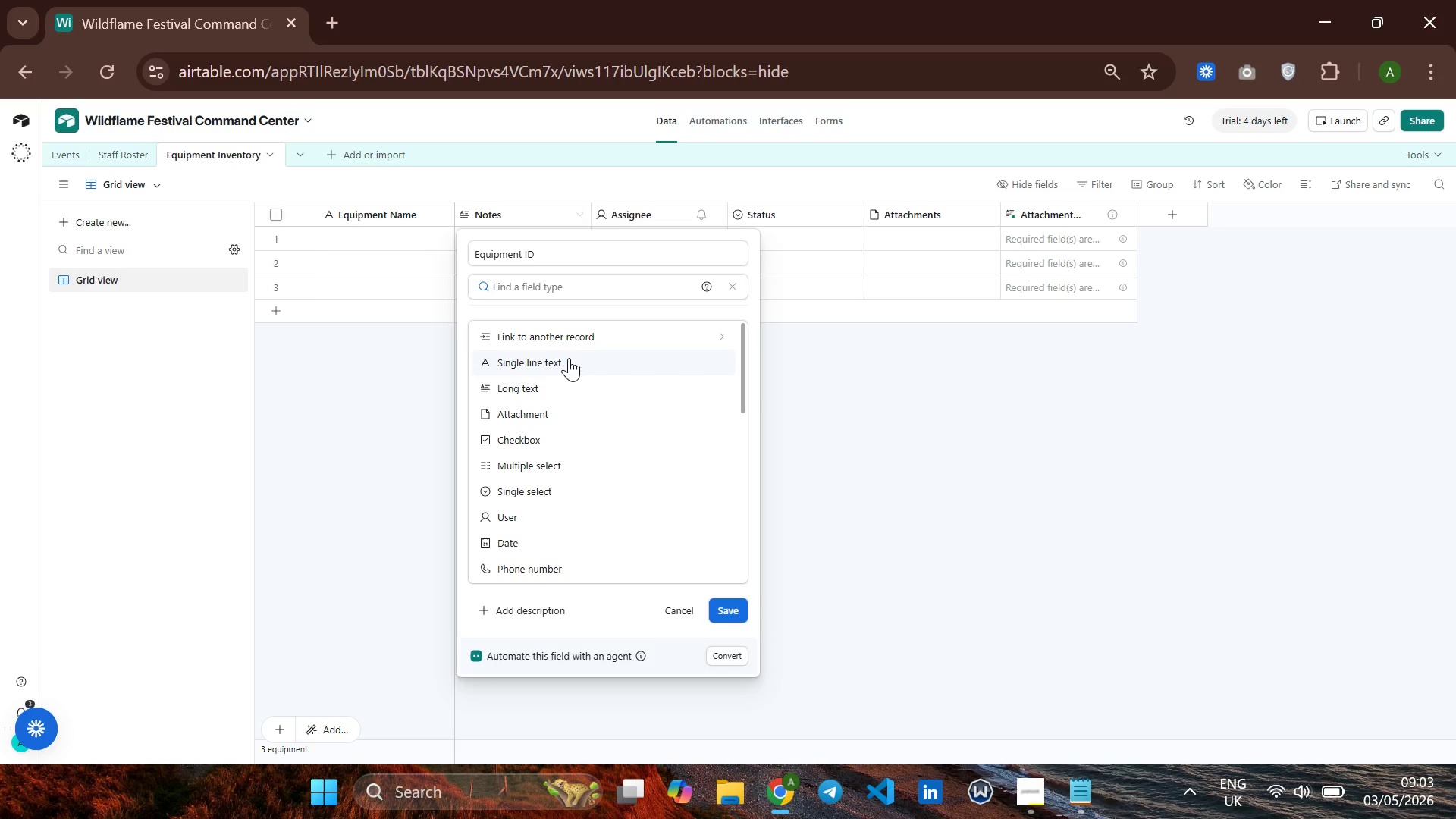 
left_click([569, 358])
 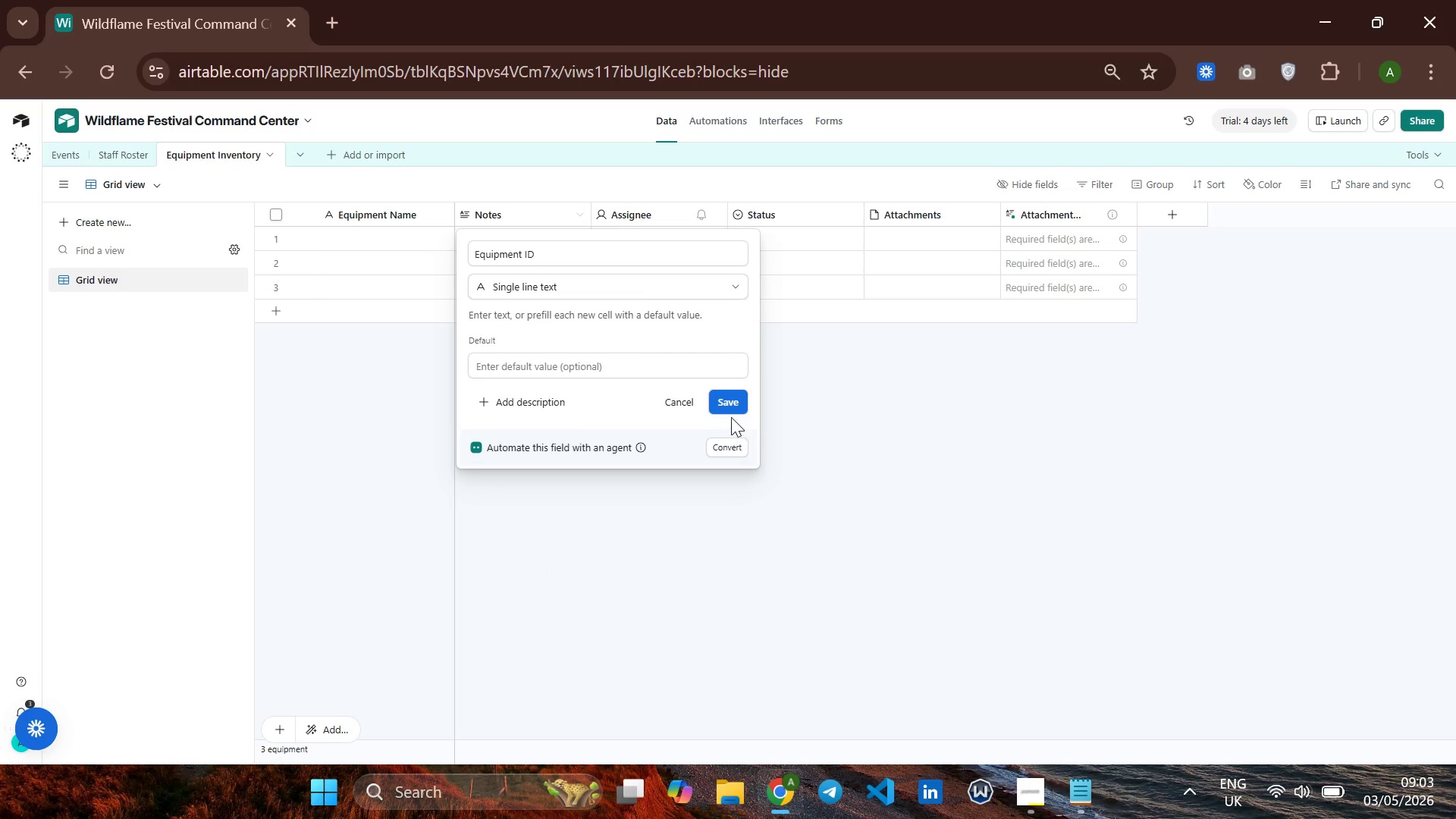 
left_click([731, 400])
 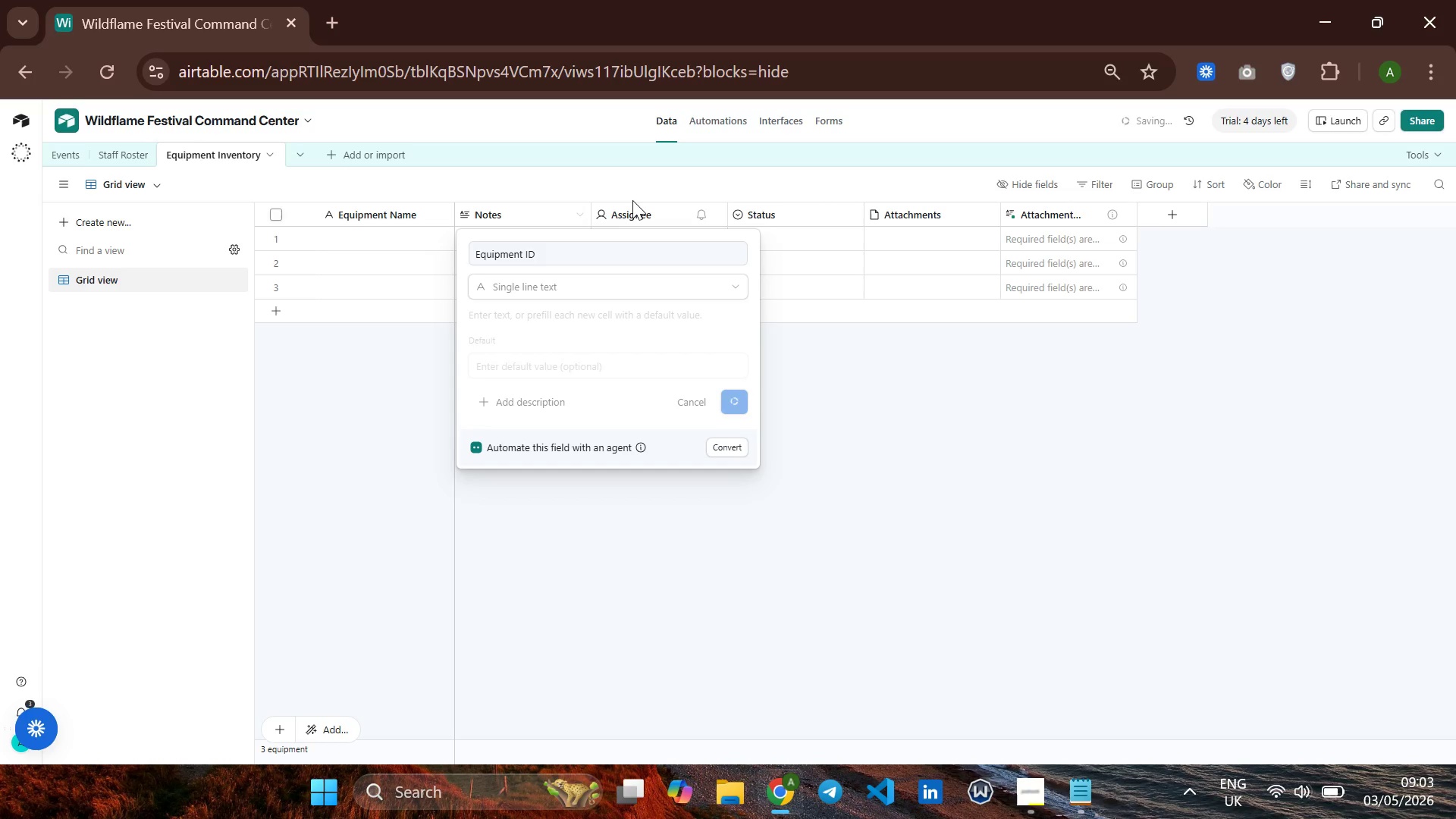 
right_click([616, 215])
 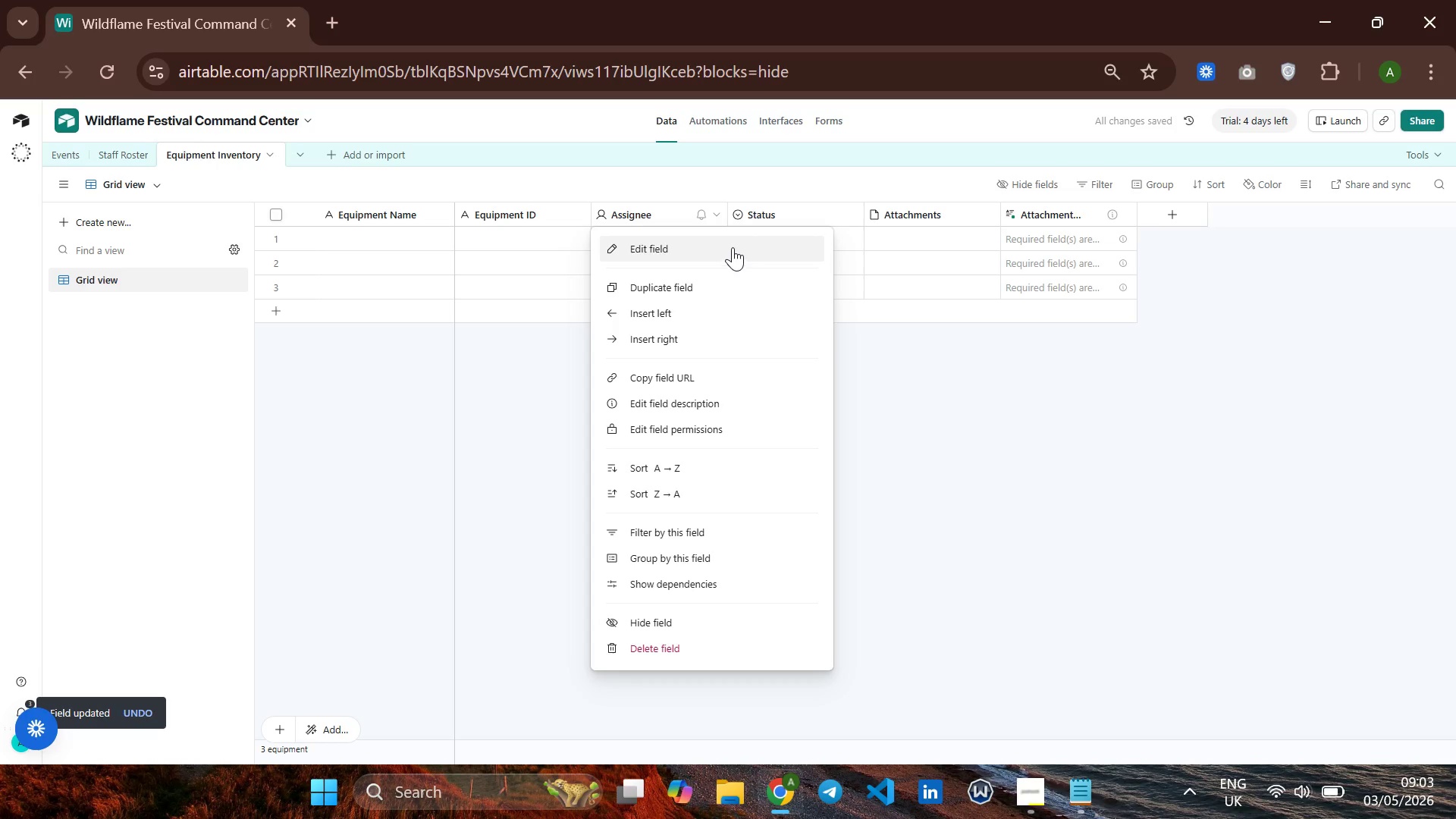 
left_click([733, 247])
 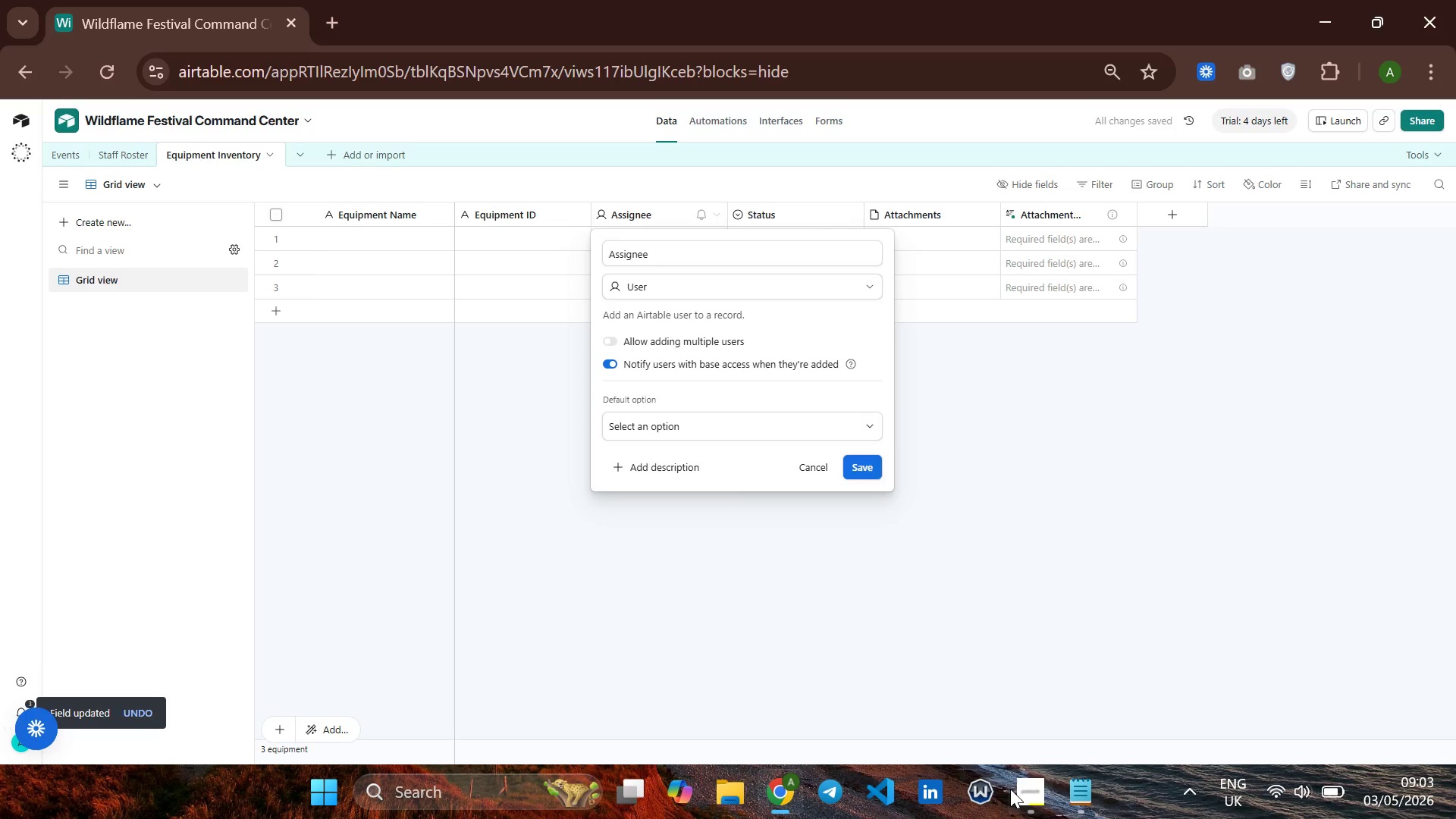 
left_click([1022, 794])